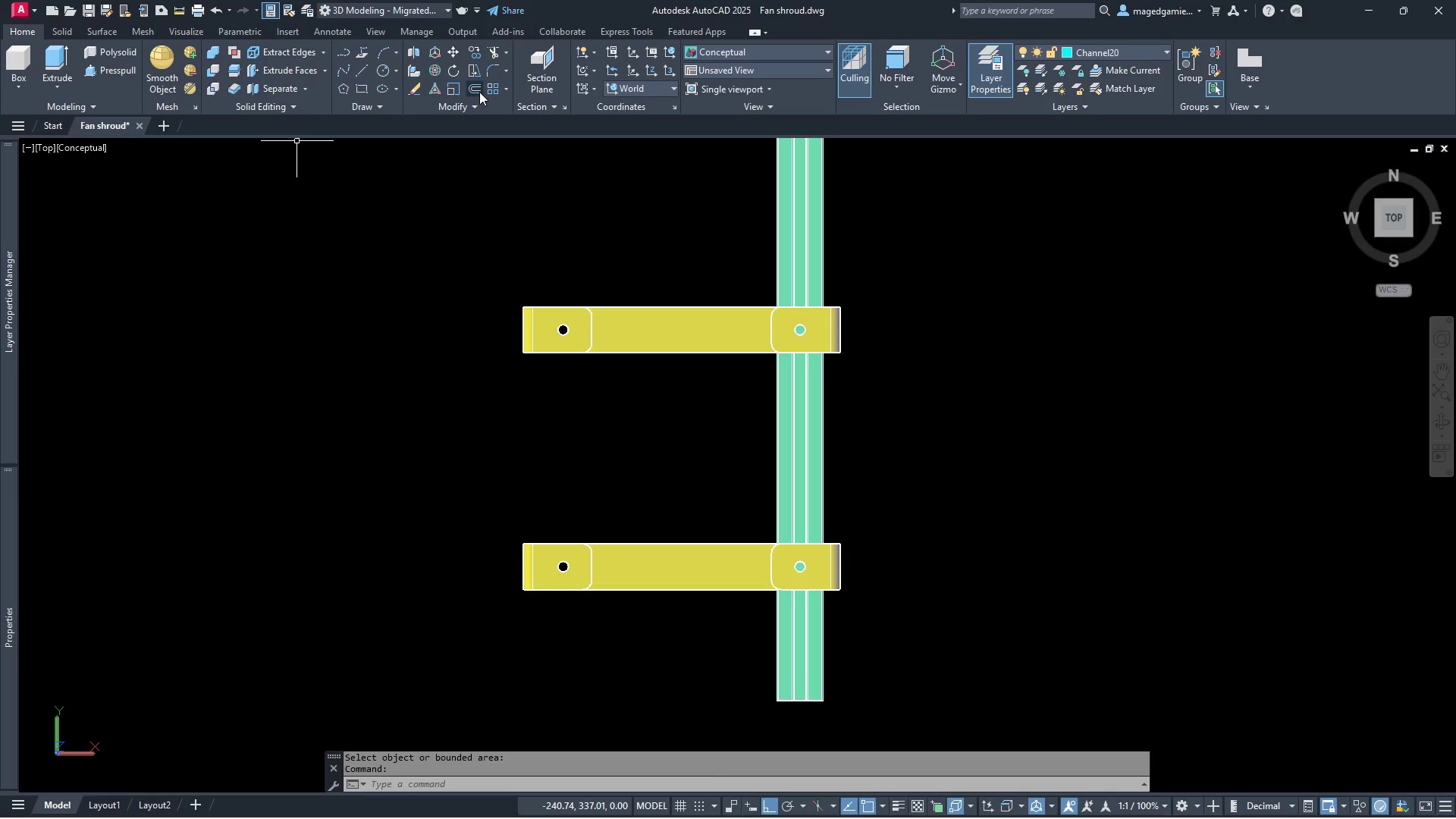 
left_click([473, 109])
 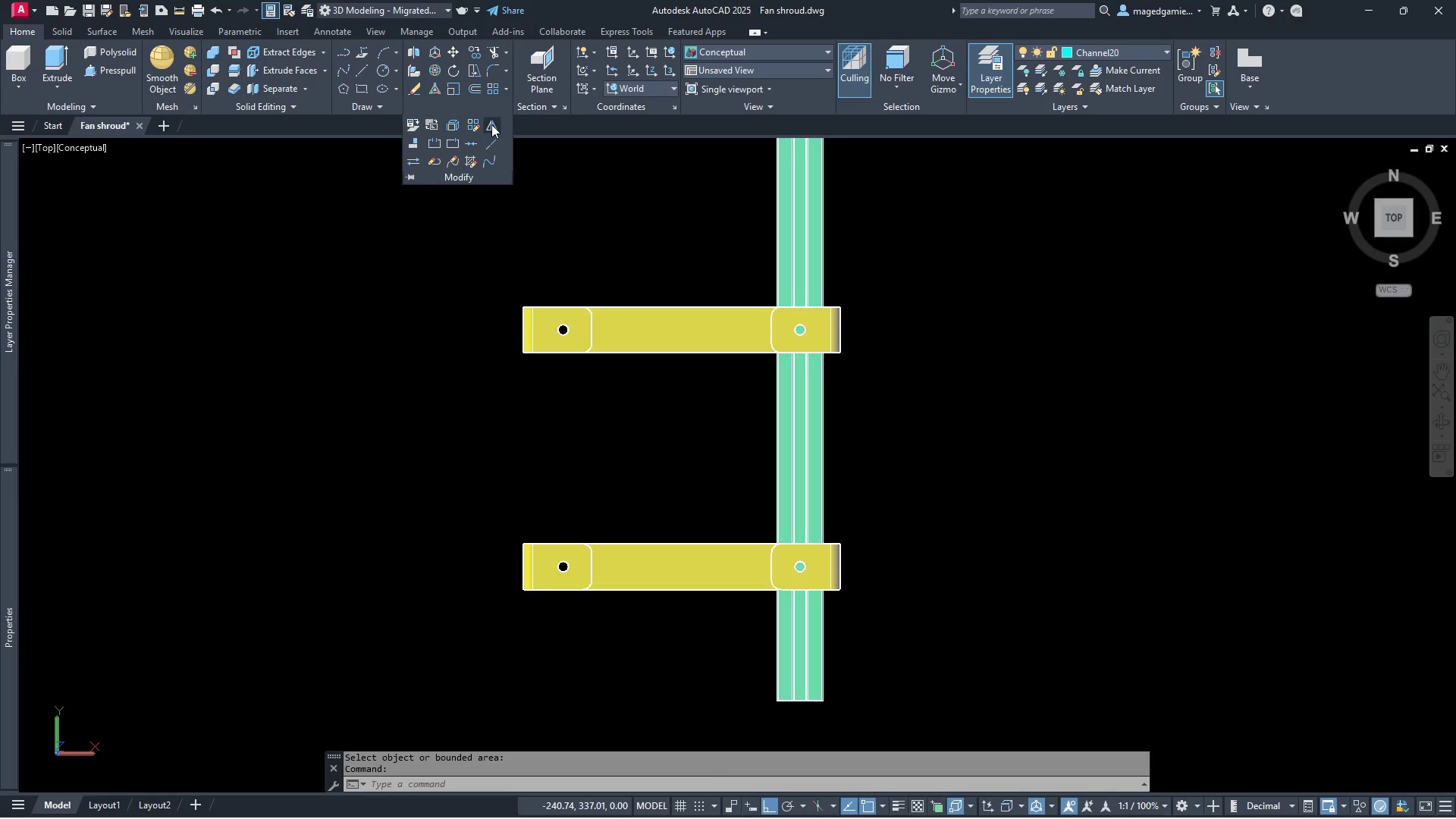 
left_click([491, 124])
 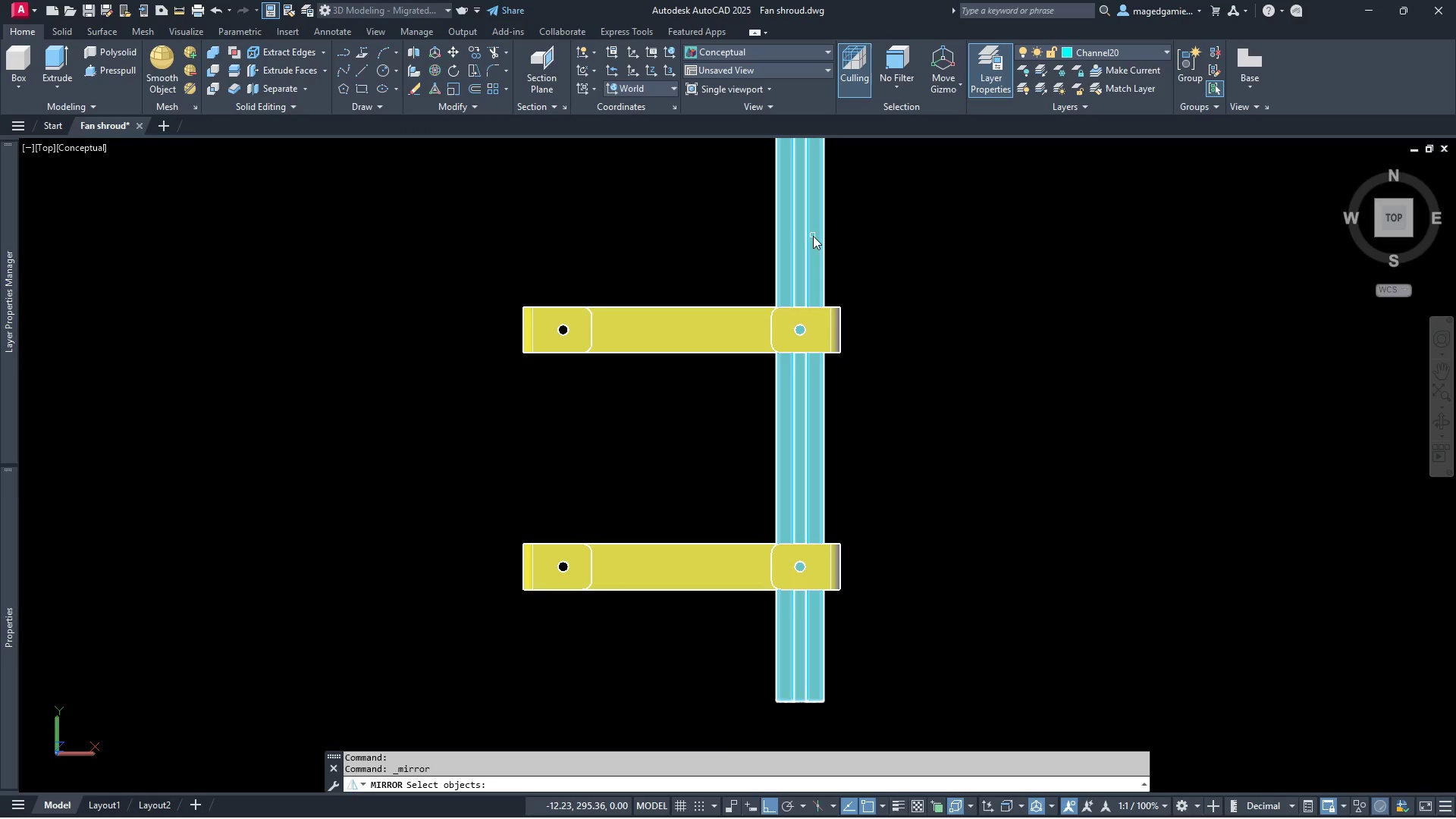 
left_click([811, 236])
 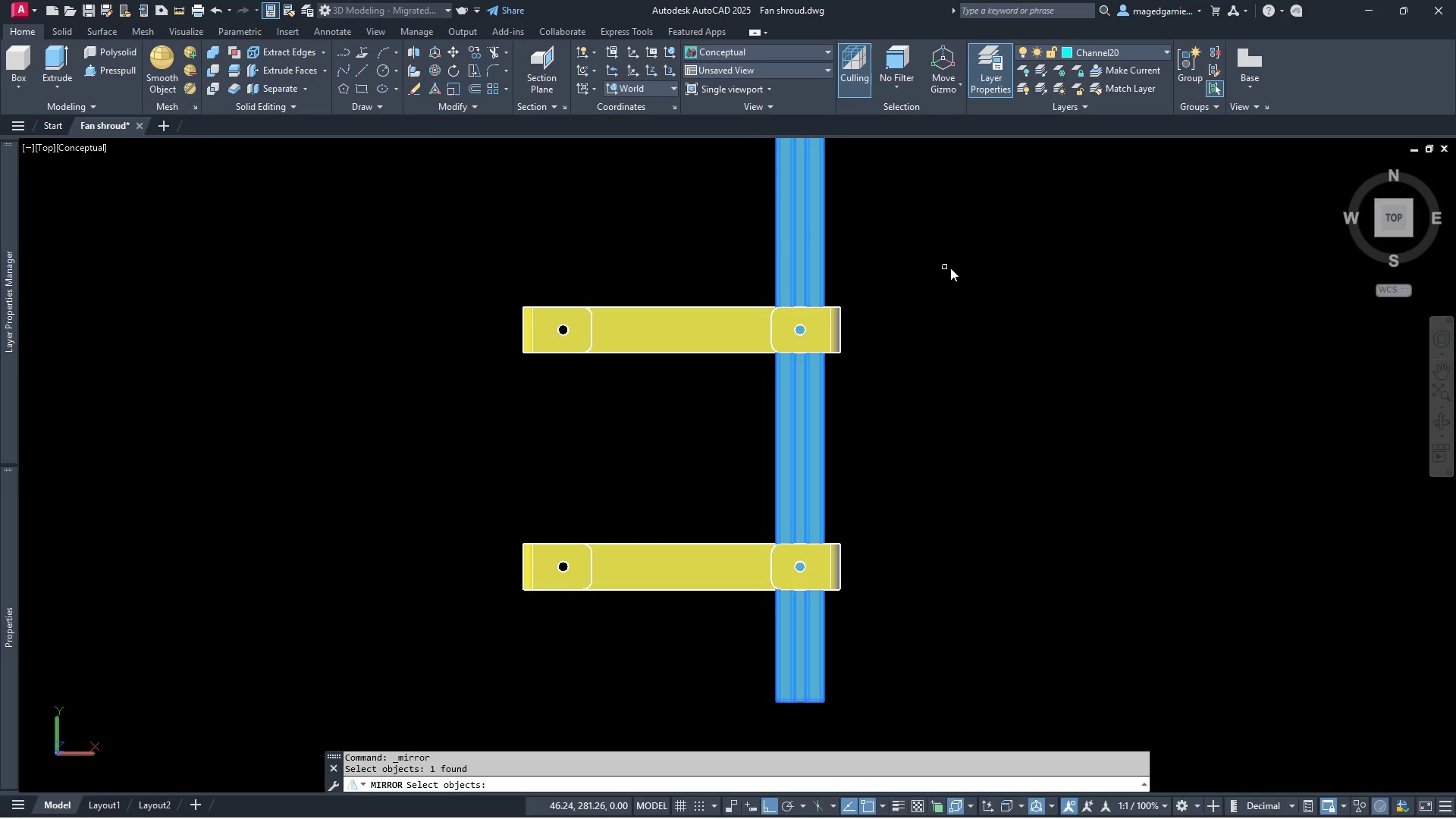 
right_click([962, 265])
 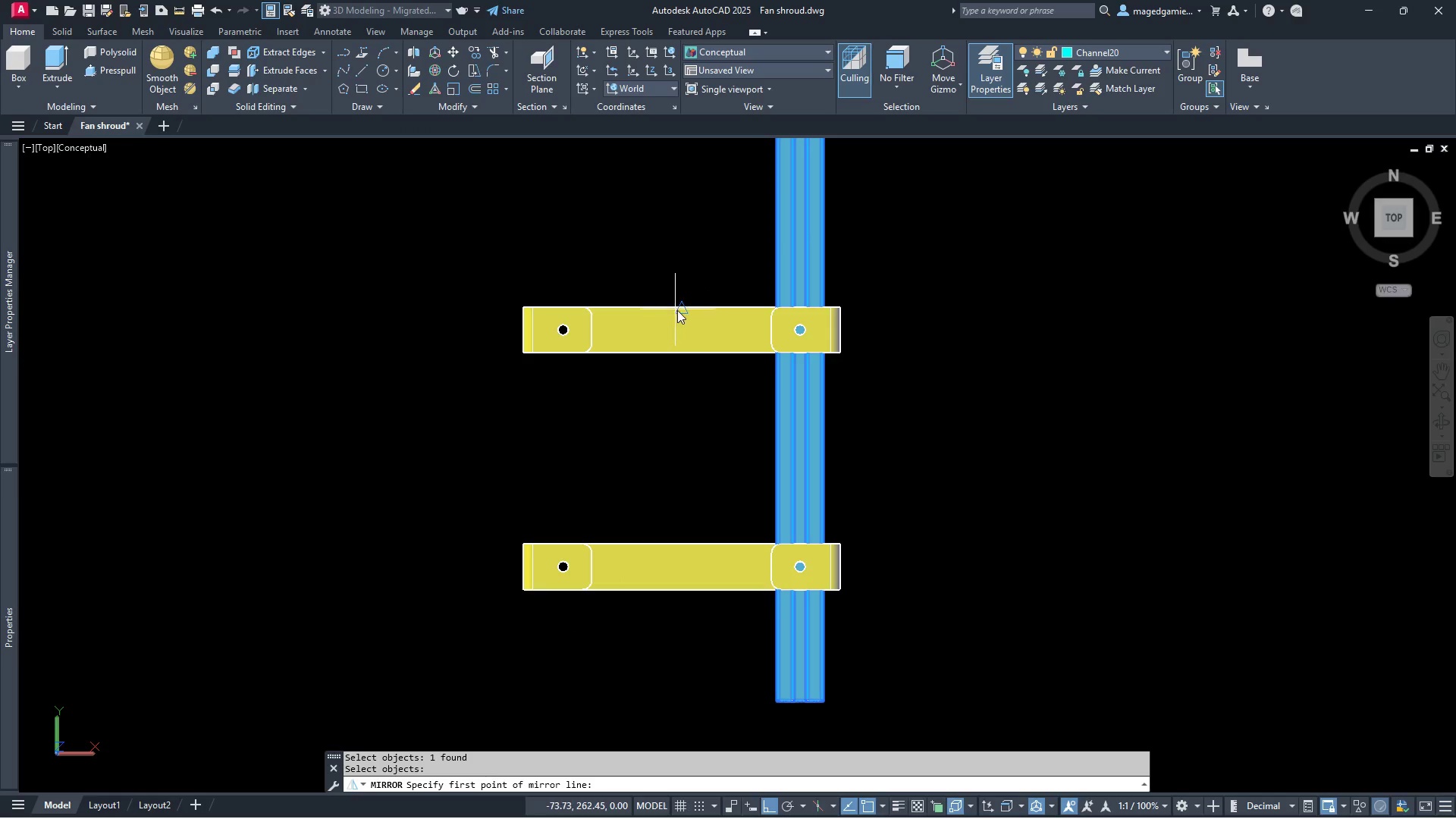 
left_click([681, 312])
 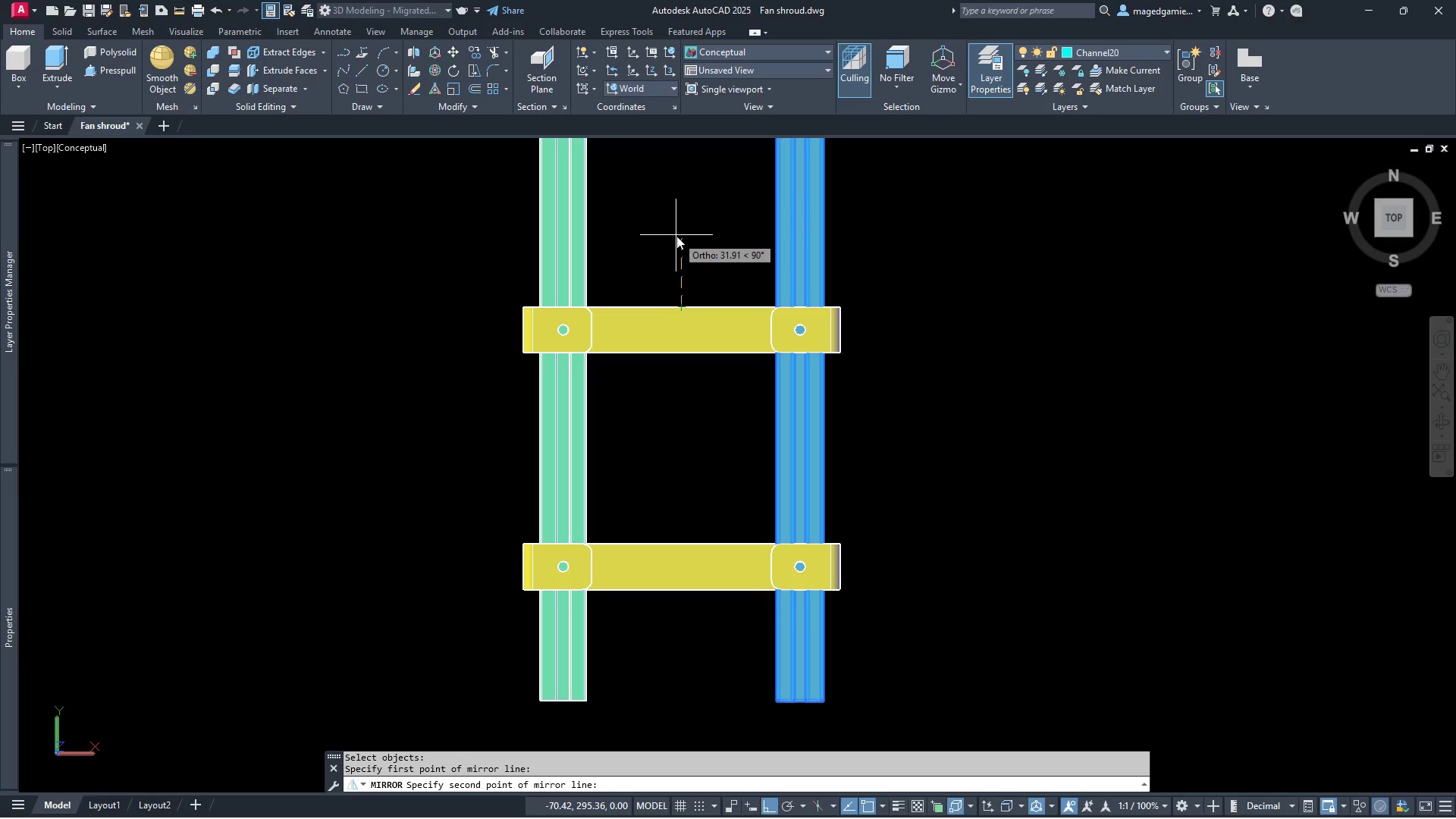 
left_click([676, 236])
 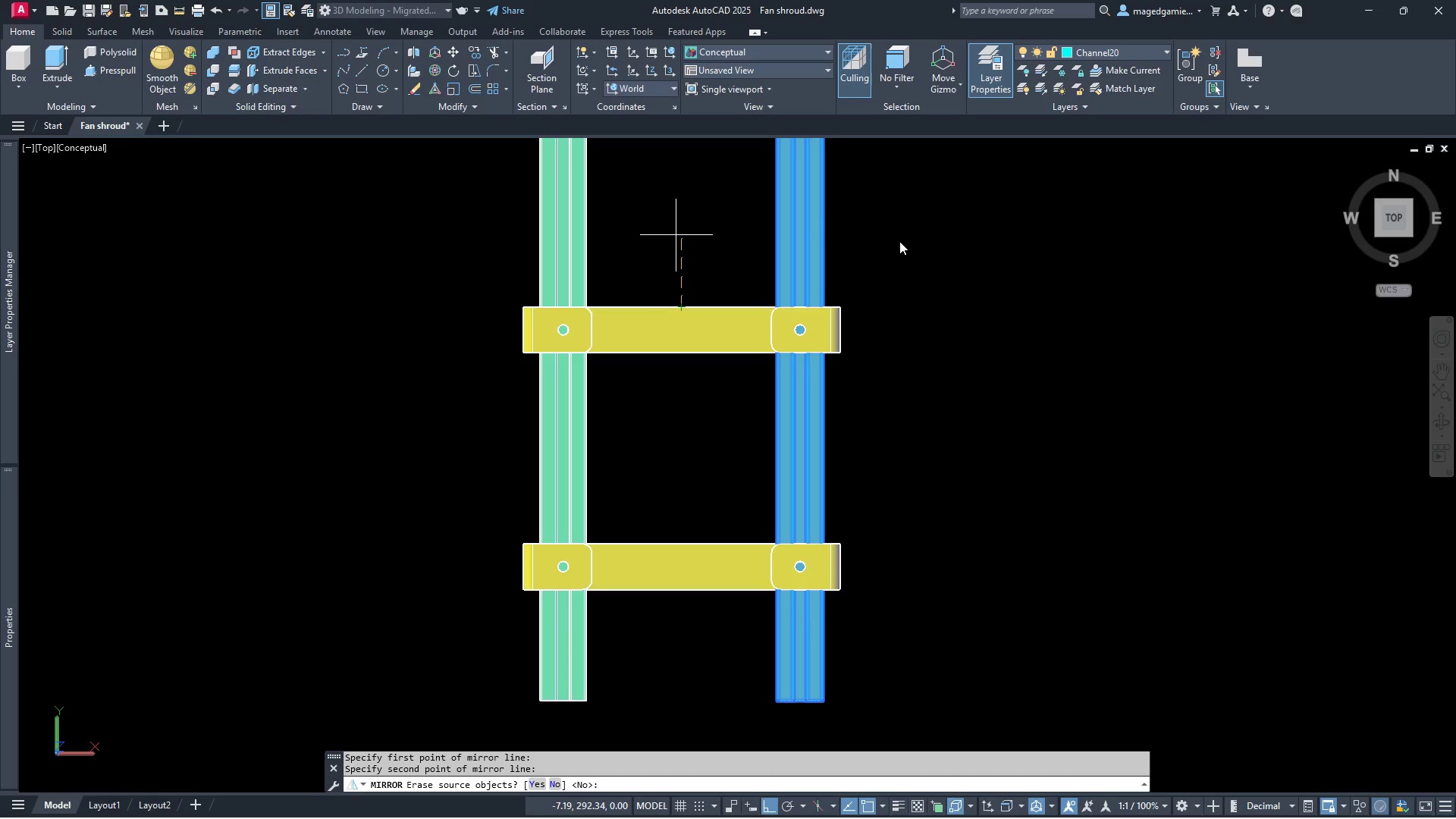 
right_click([904, 239])
 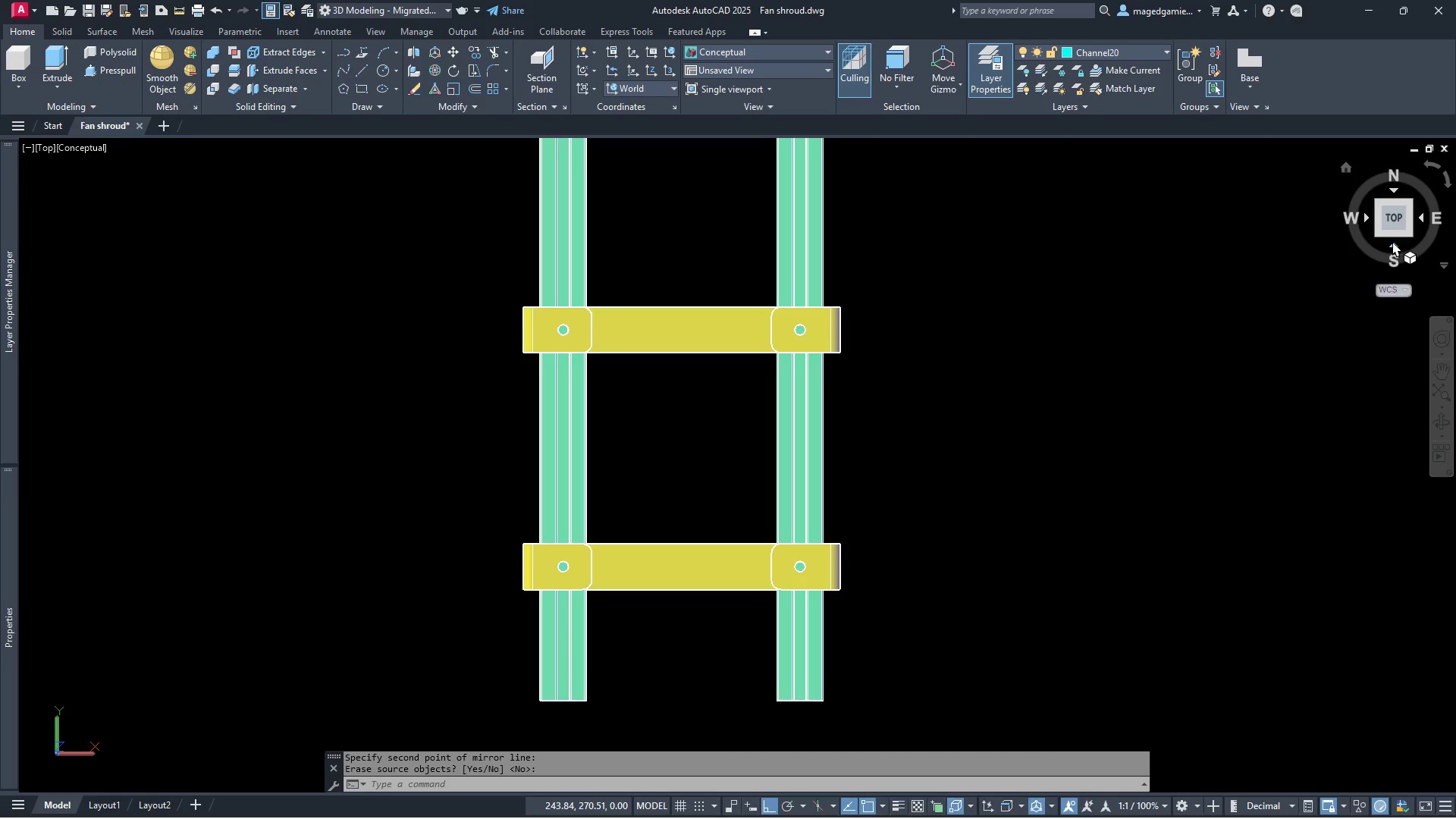 
wait(5.44)
 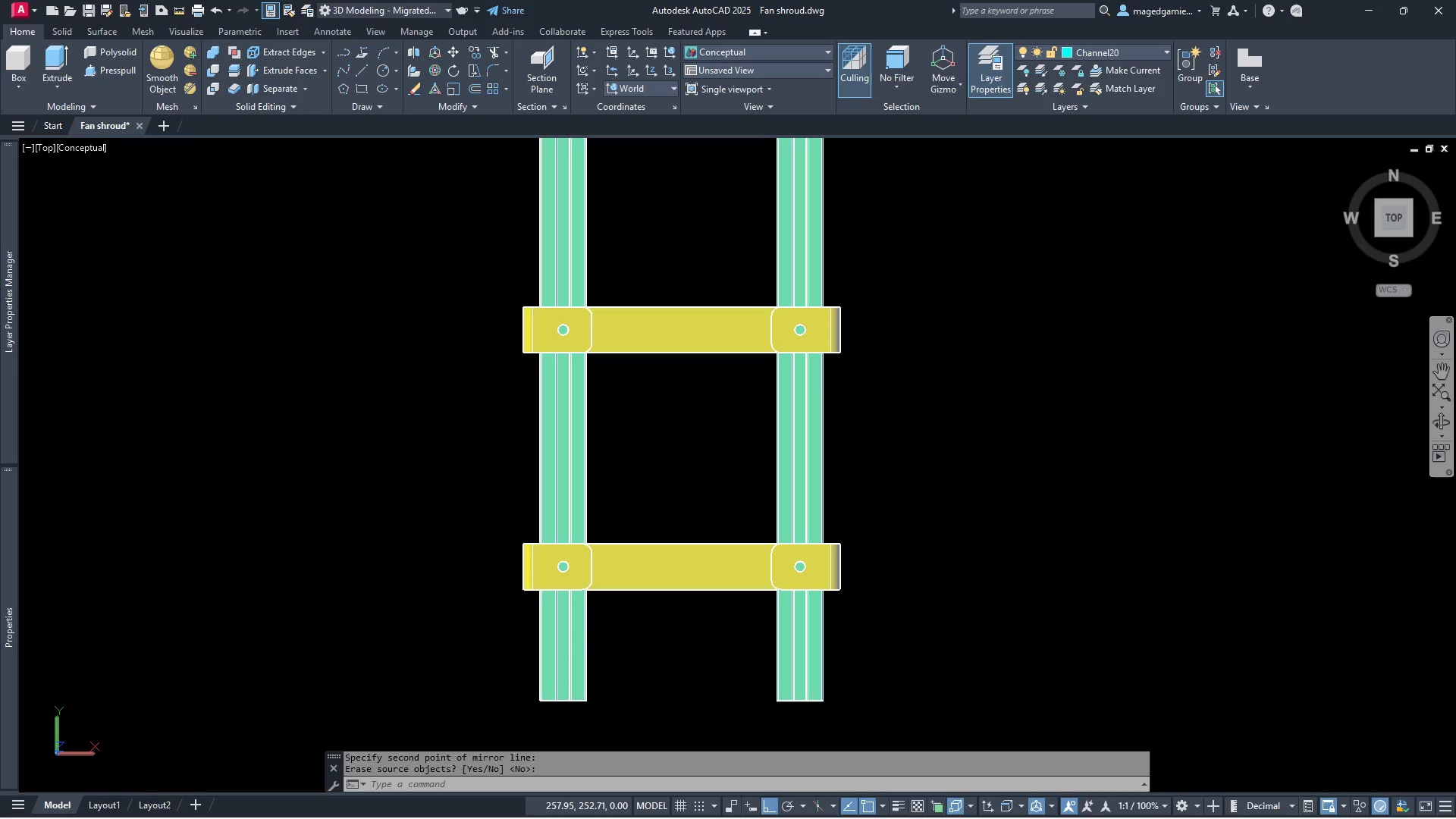 
left_click([1392, 246])
 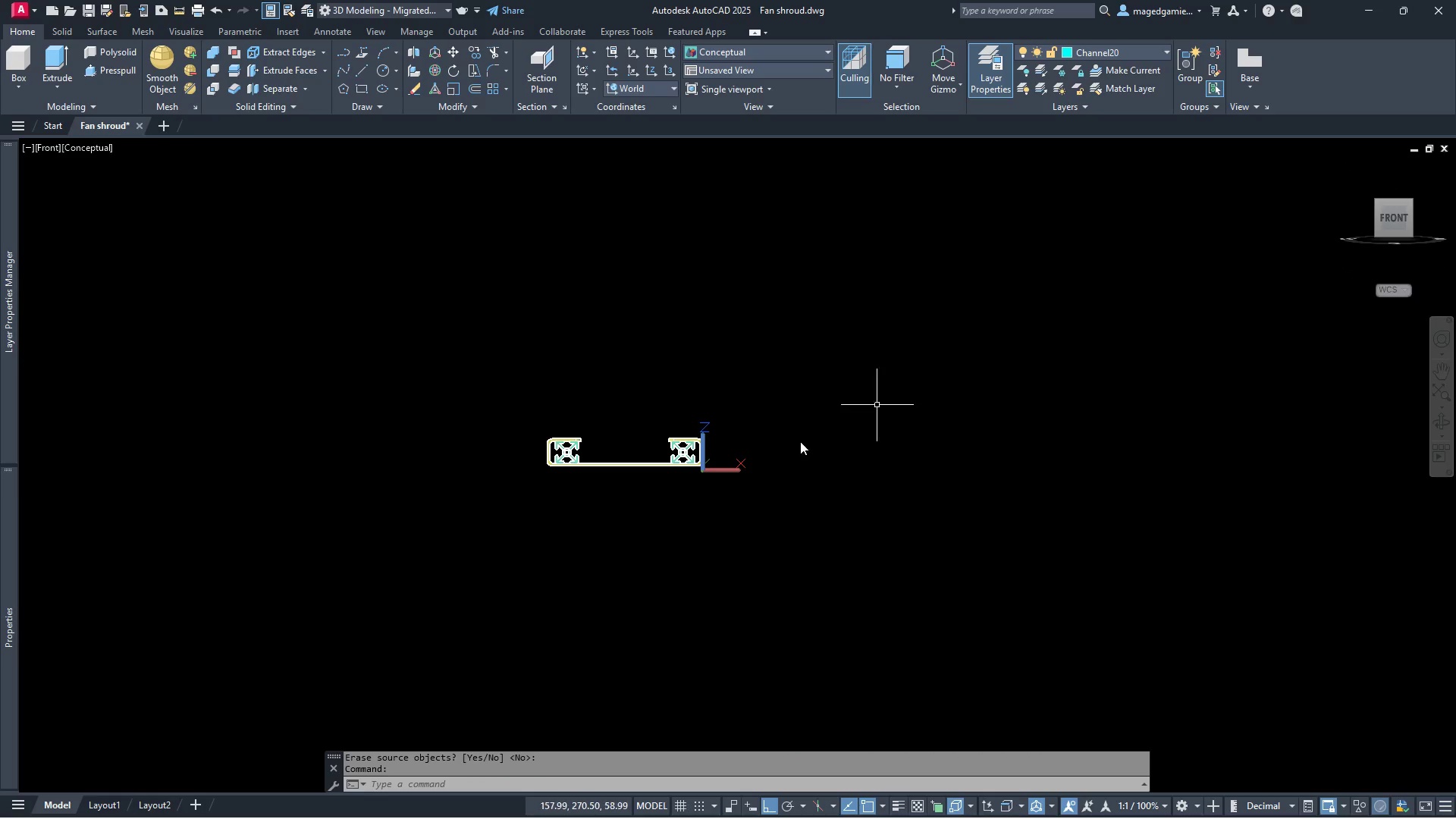 
scroll: coordinate [625, 471], scroll_direction: up, amount: 2.0
 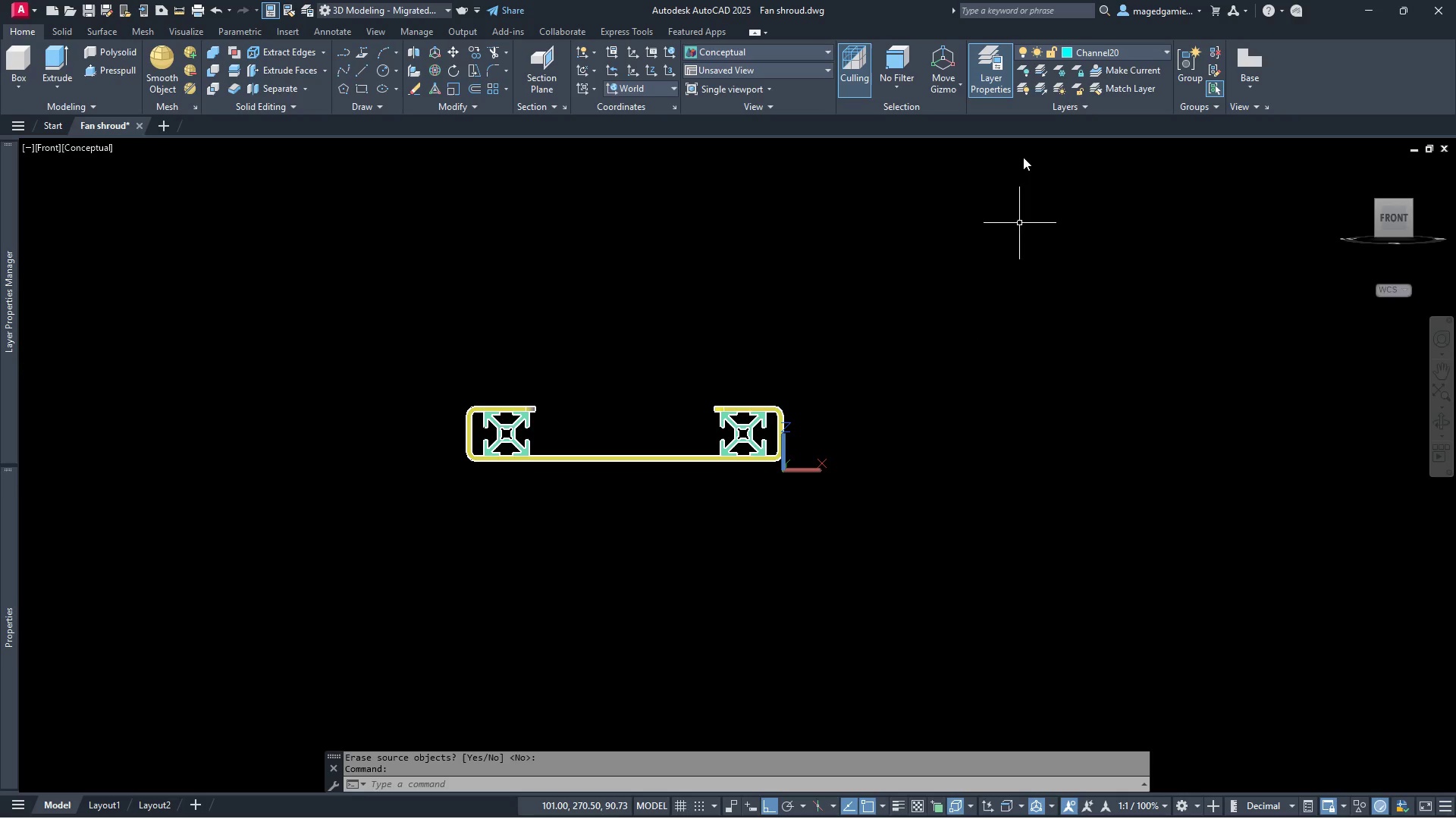 
left_click([1153, 49])
 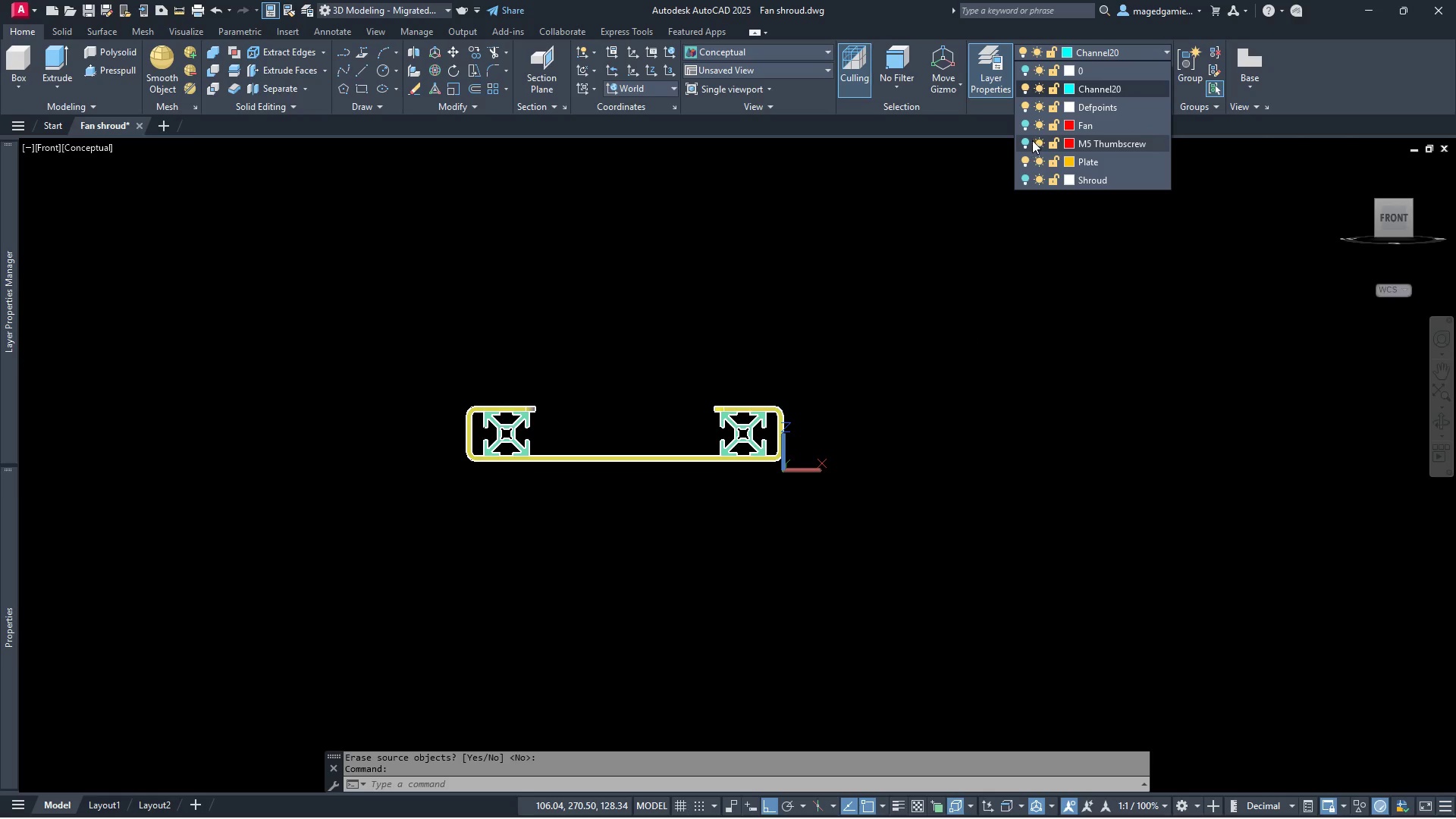 
left_click([1024, 141])
 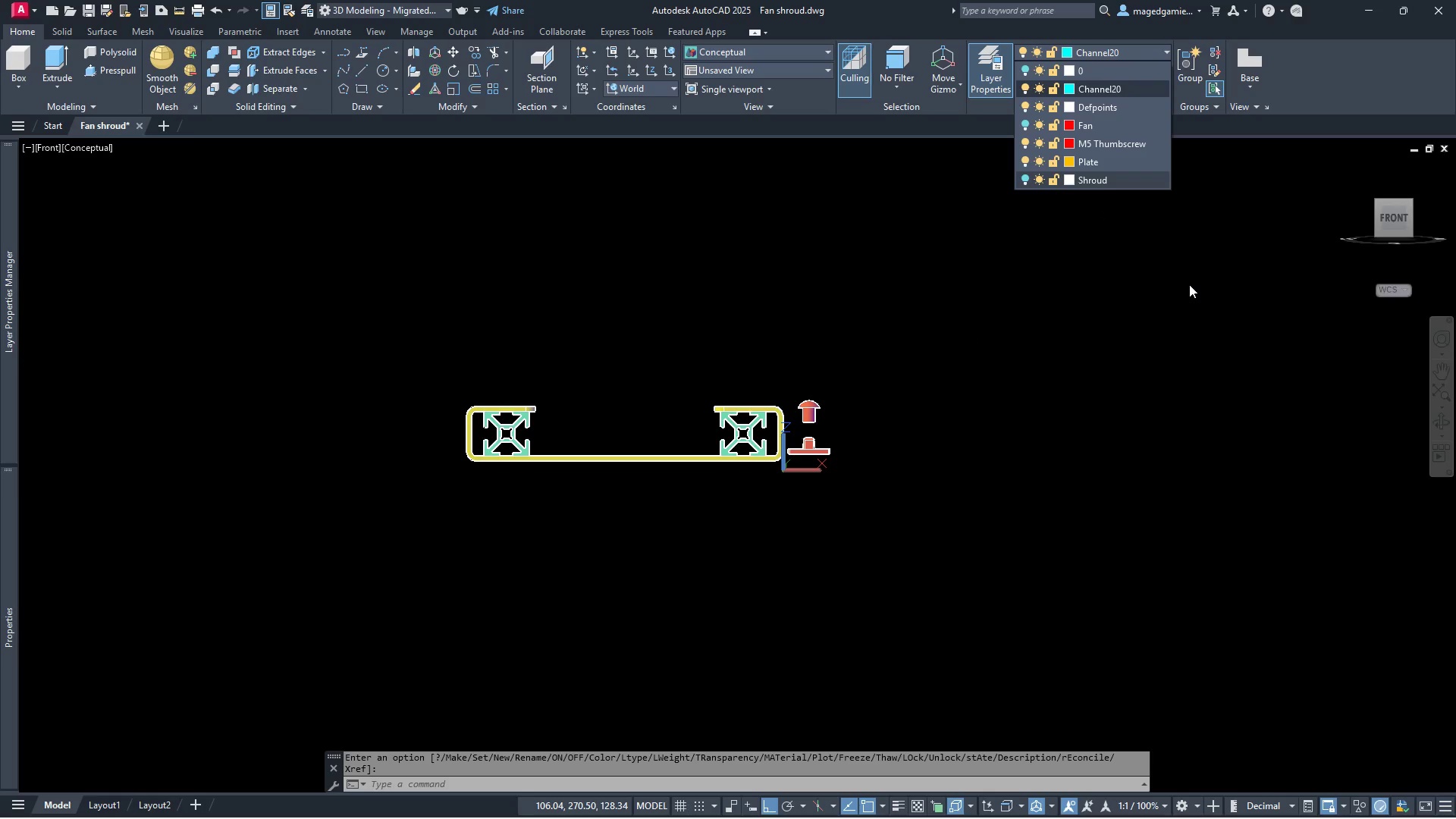 
key(Escape)
 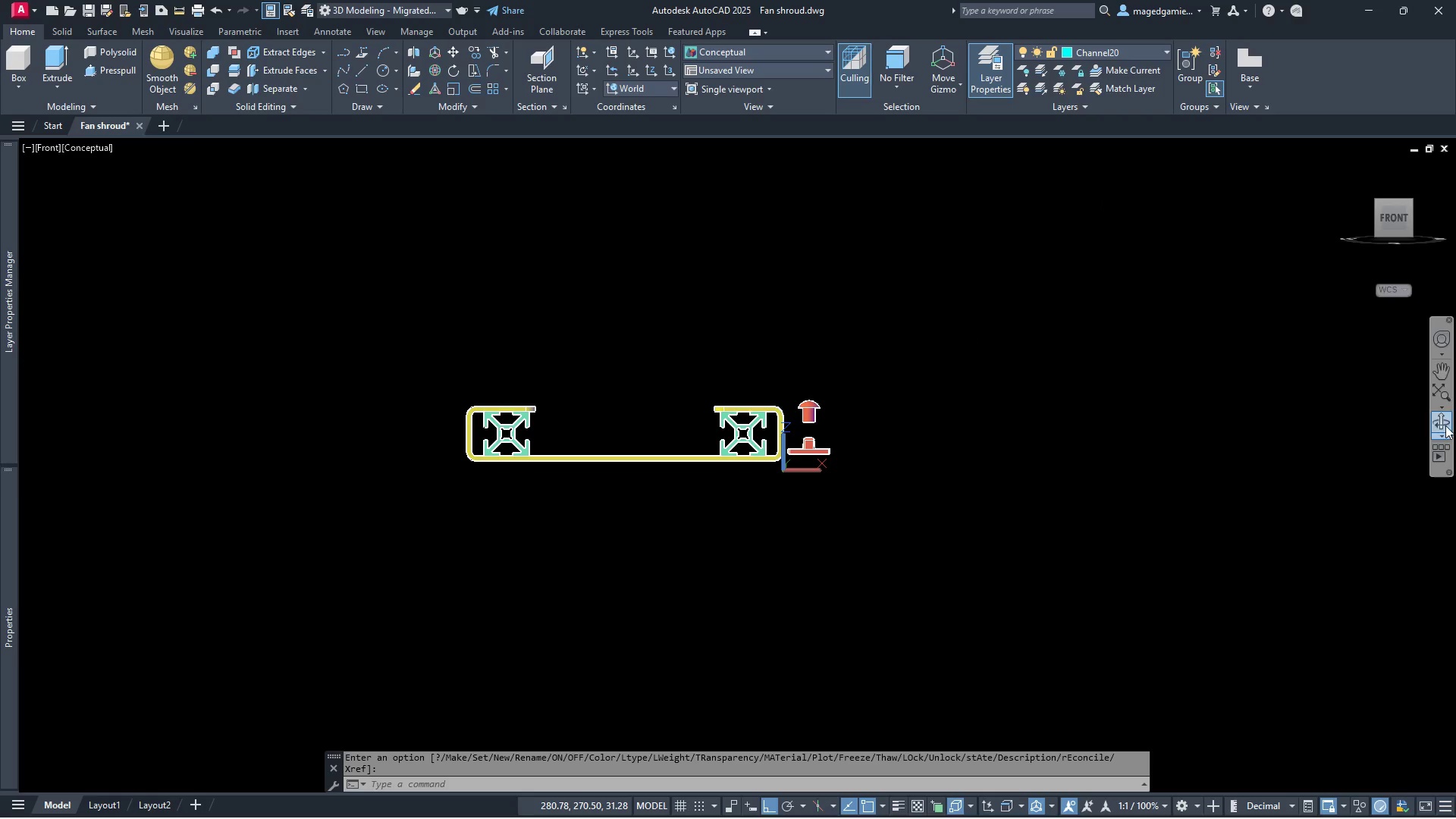 
left_click([1439, 420])
 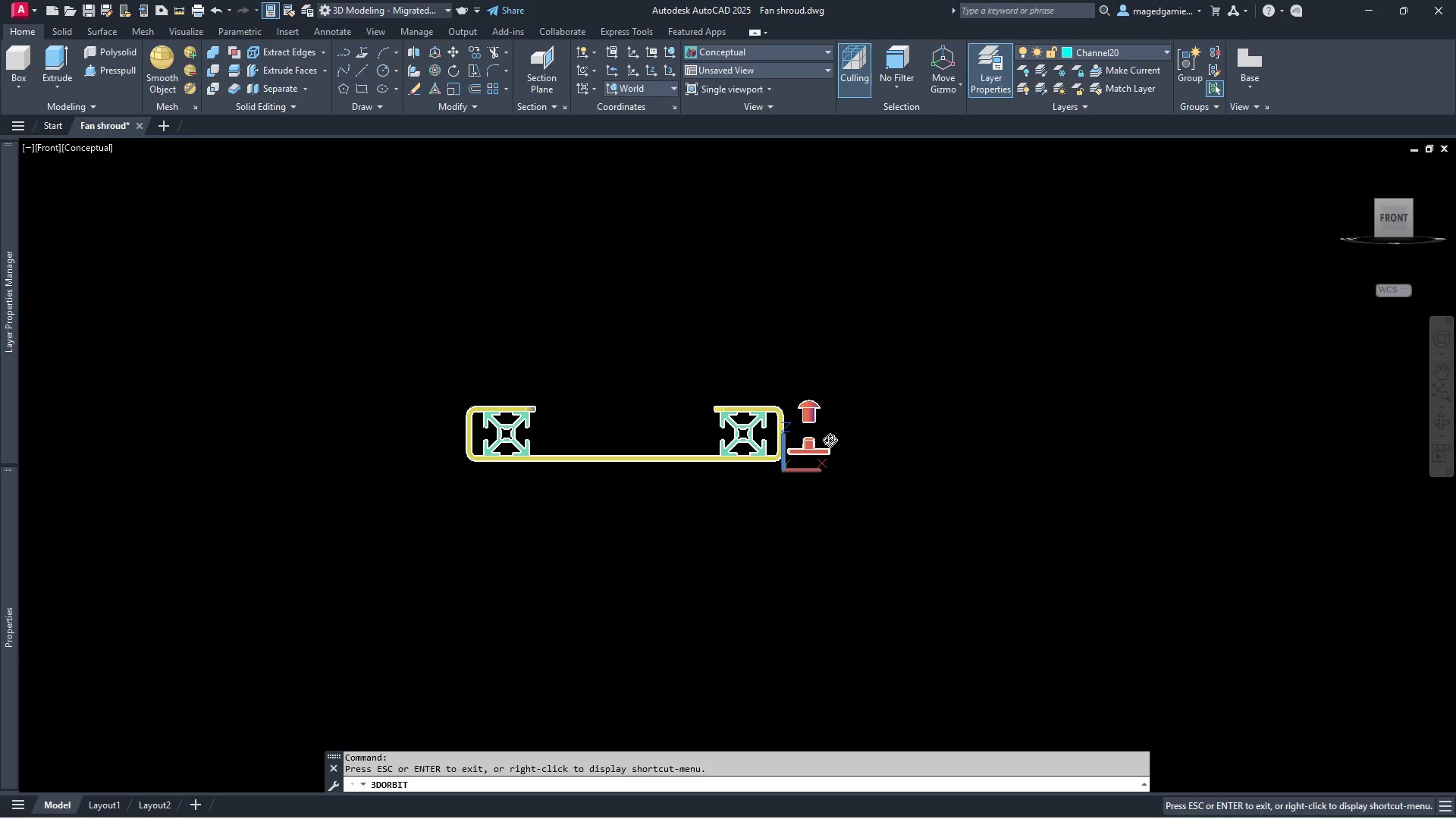 
scroll: coordinate [752, 426], scroll_direction: up, amount: 13.0
 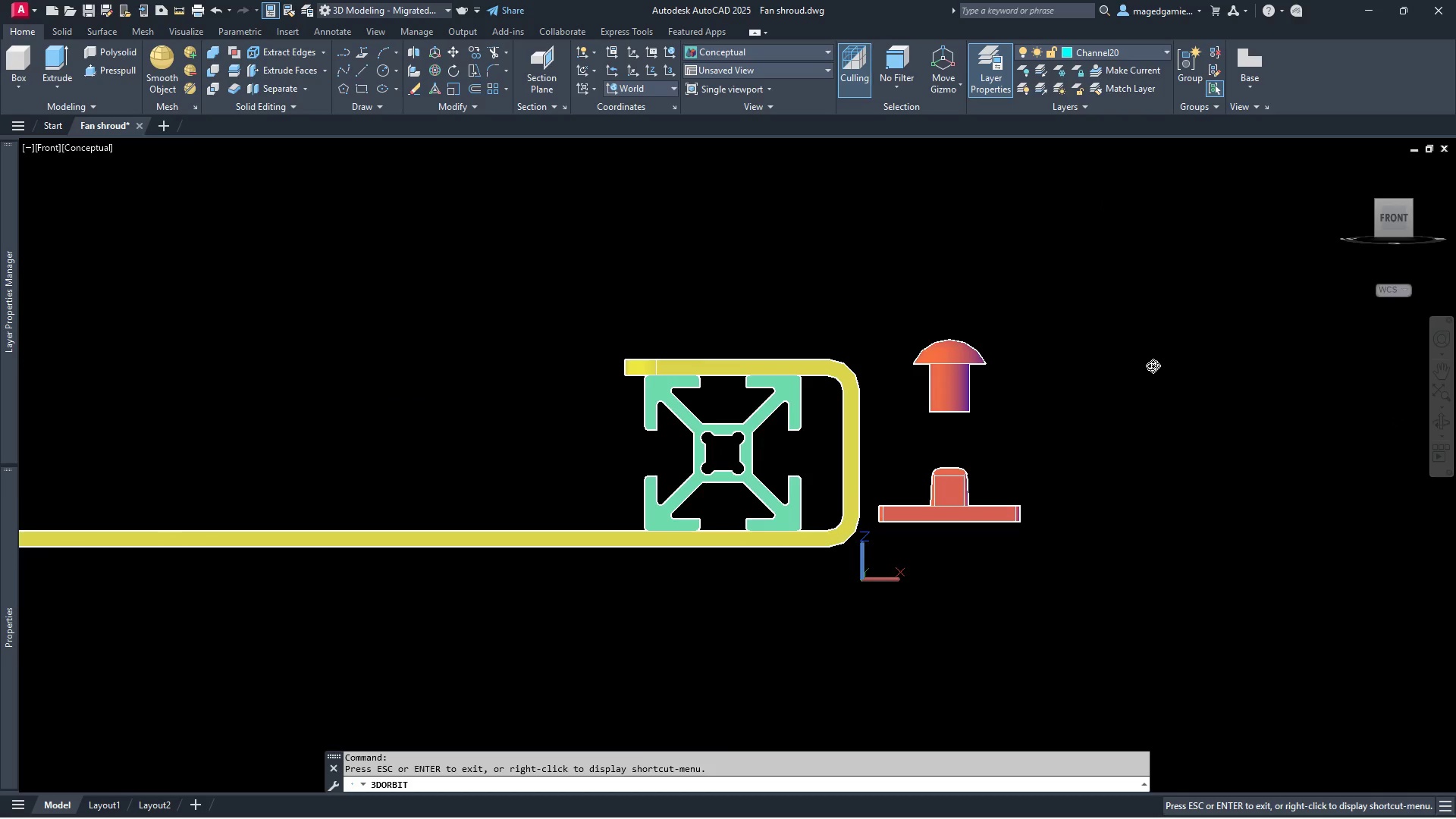 
left_click_drag(start_coordinate=[1150, 369], to_coordinate=[1014, 460])
 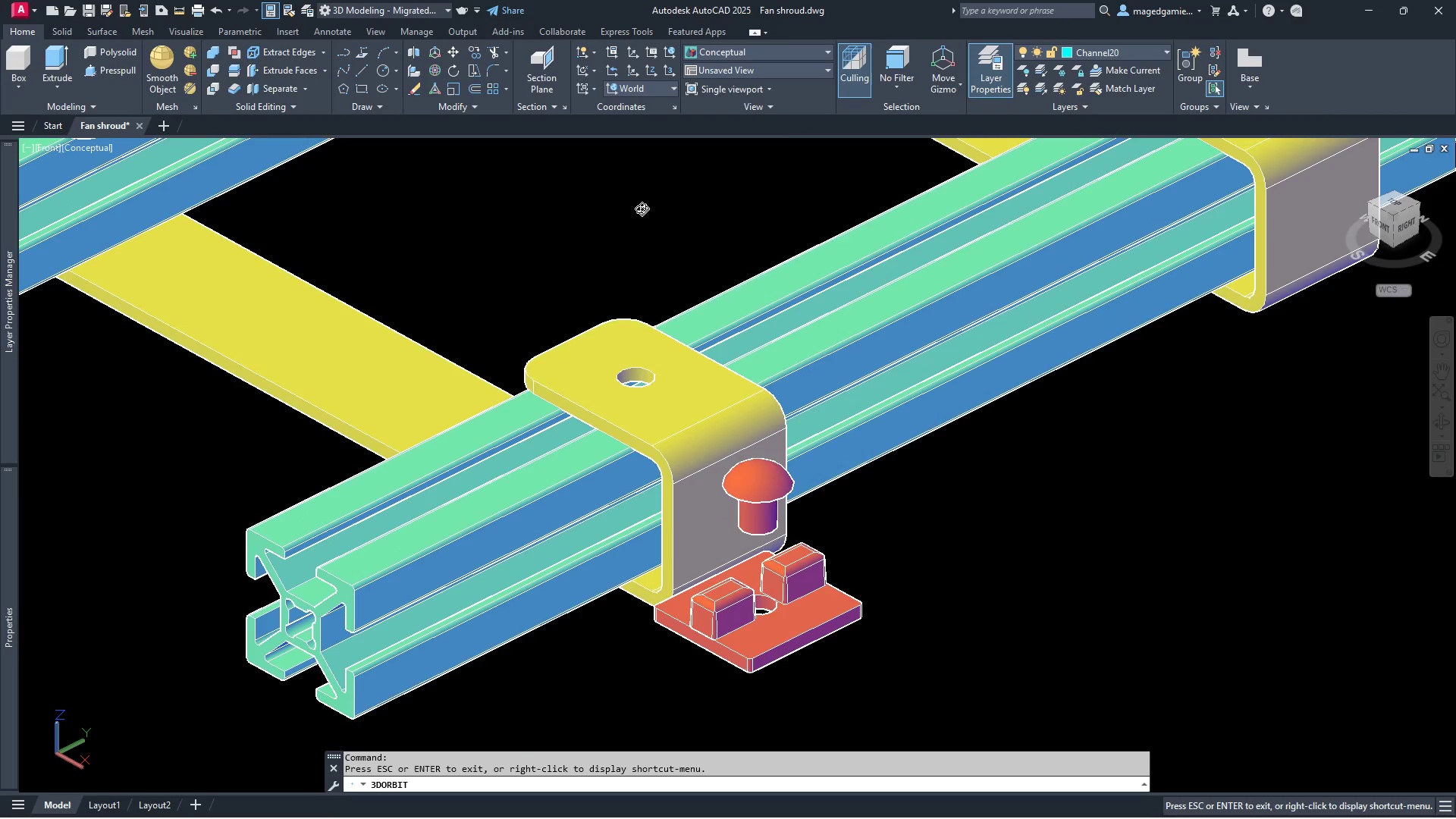 
wait(12.66)
 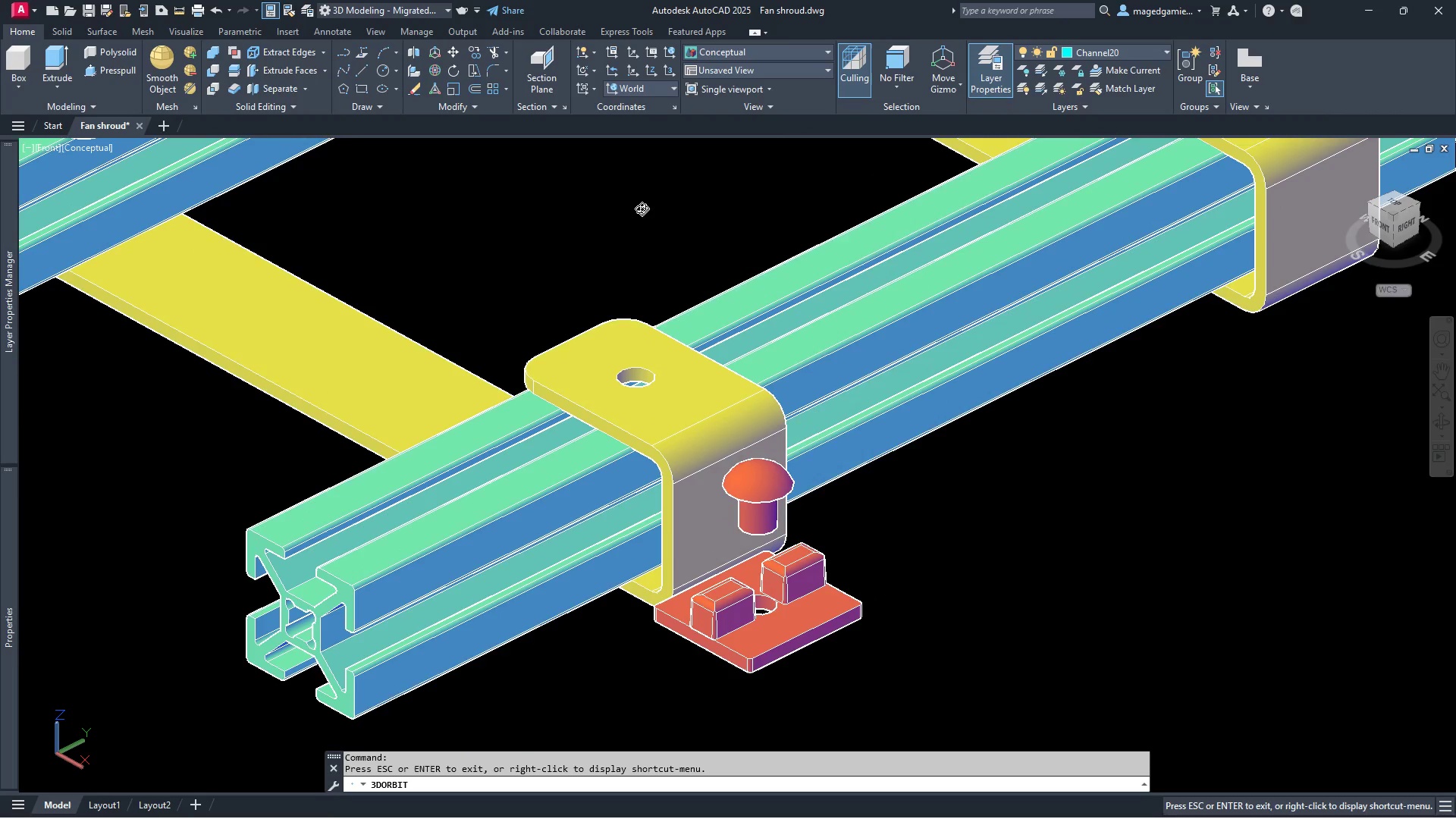 
right_click([640, 188])
 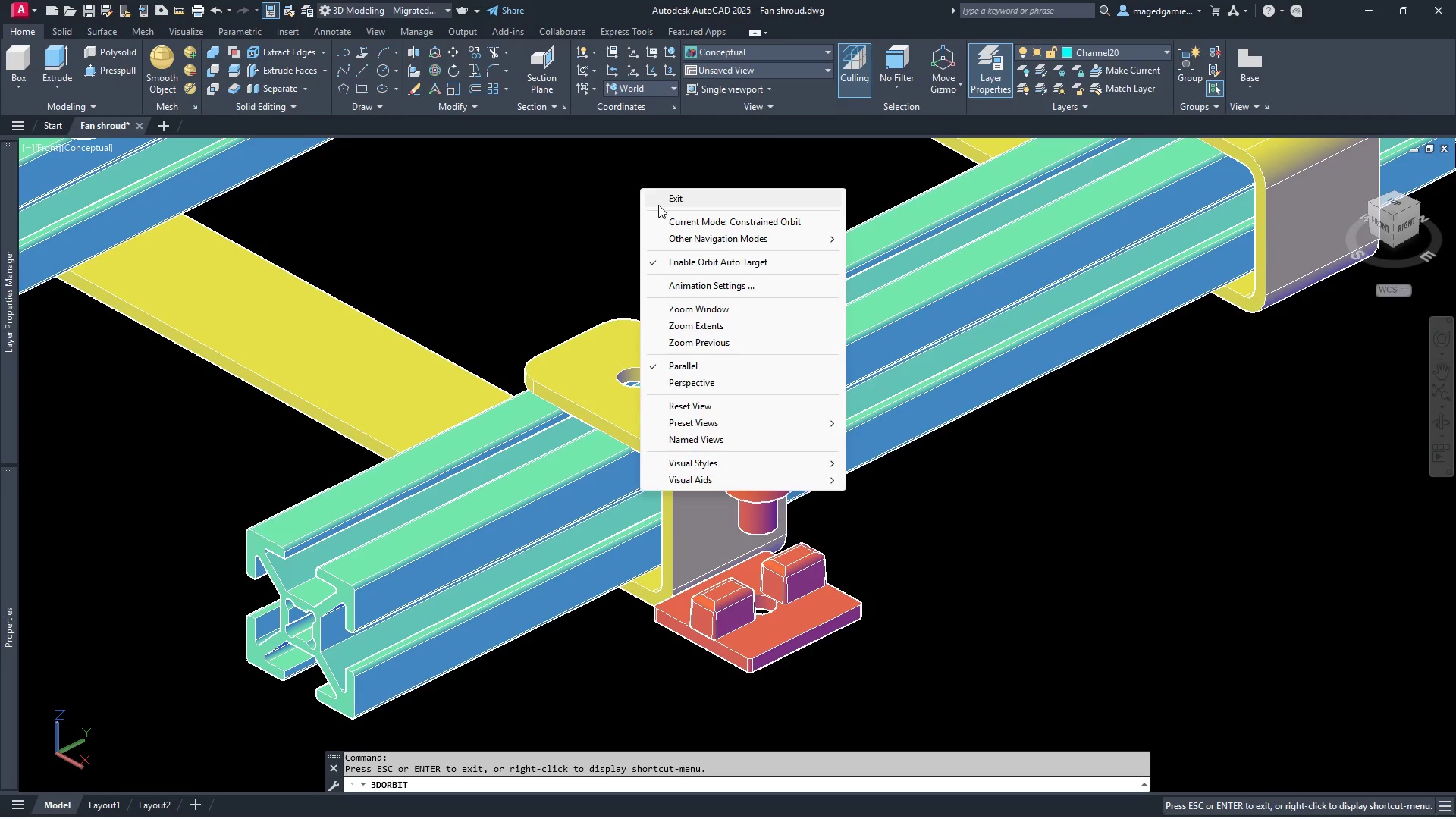 
left_click([658, 205])
 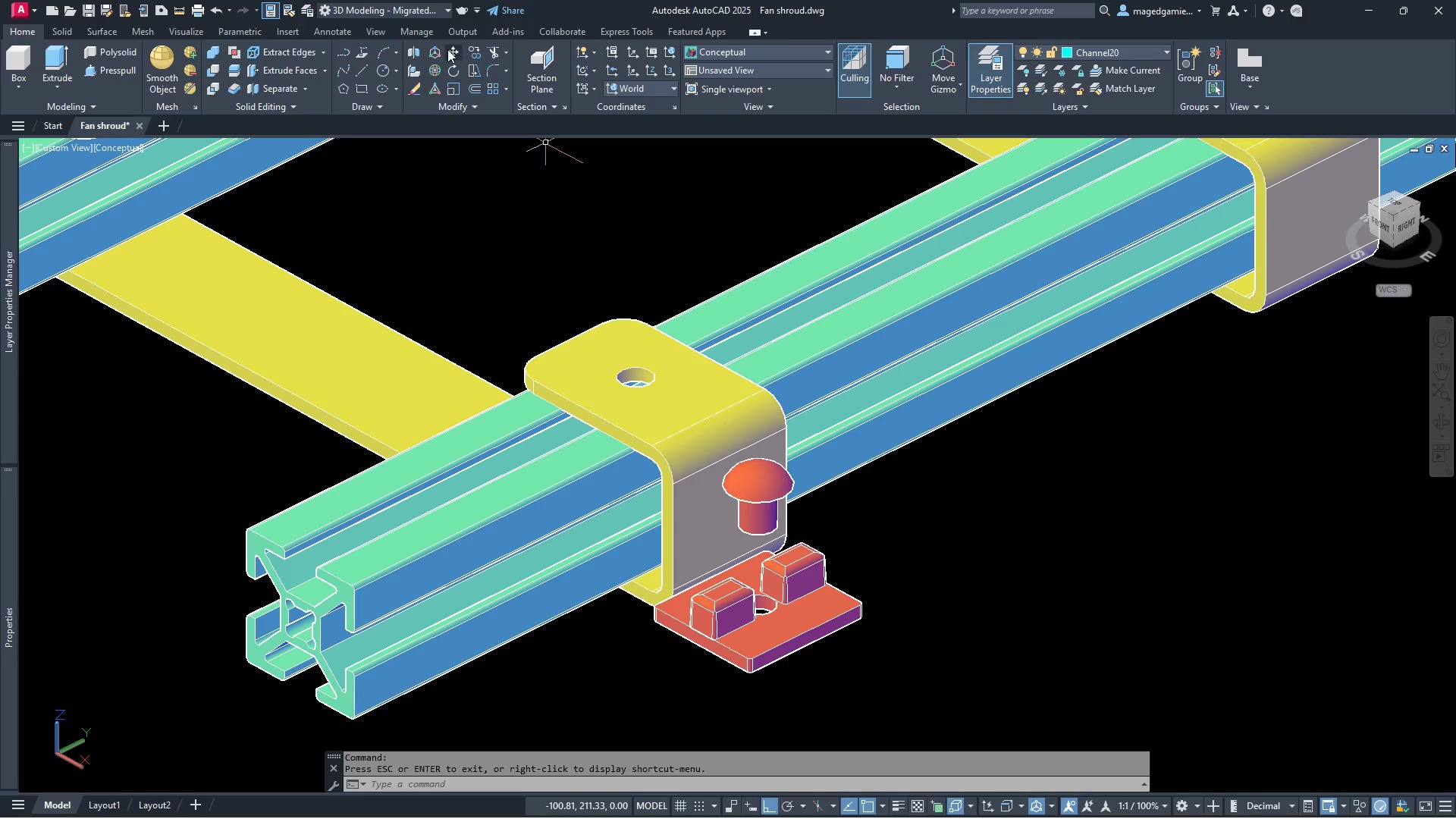 
left_click([452, 49])
 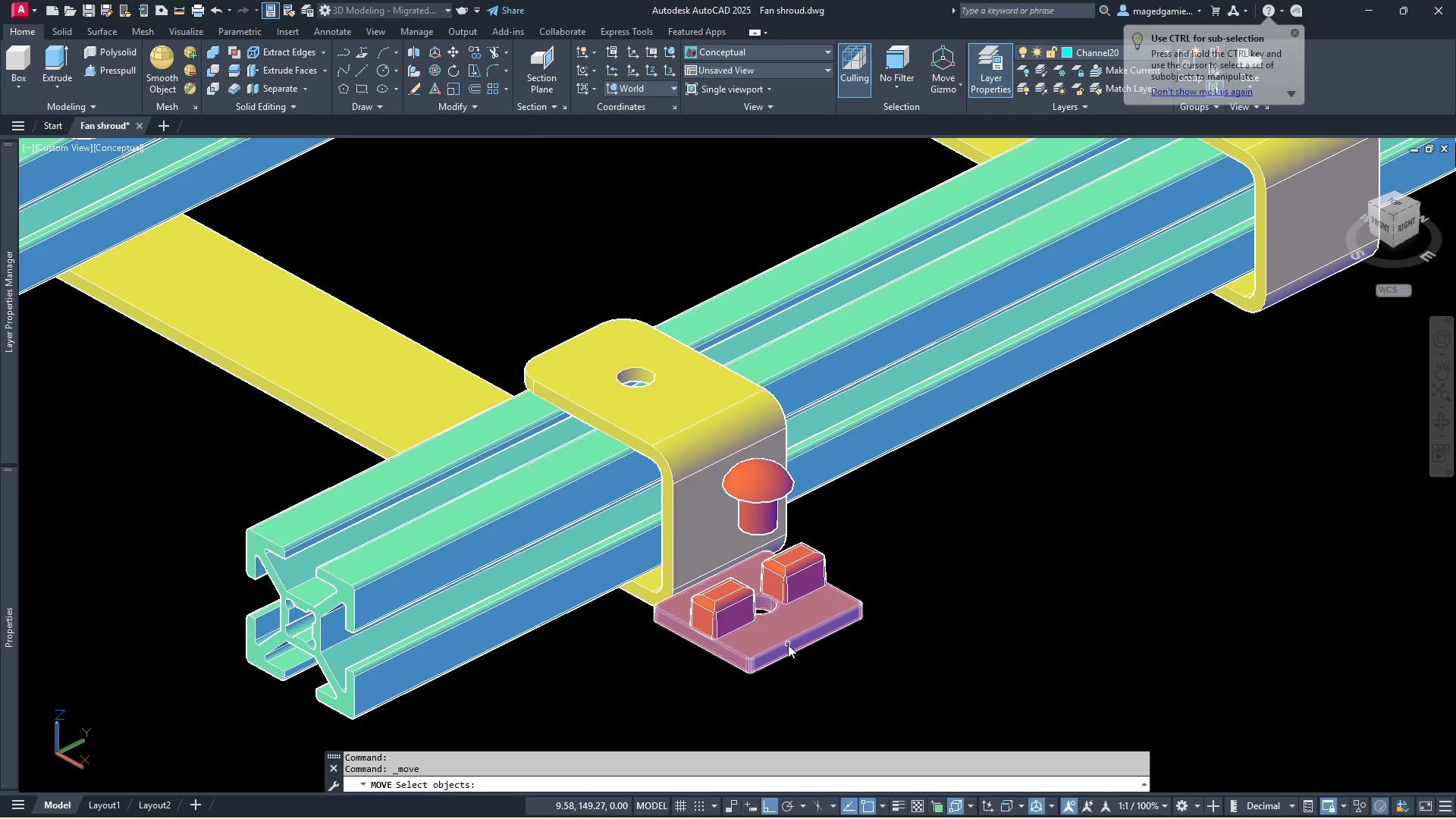 
left_click([782, 639])
 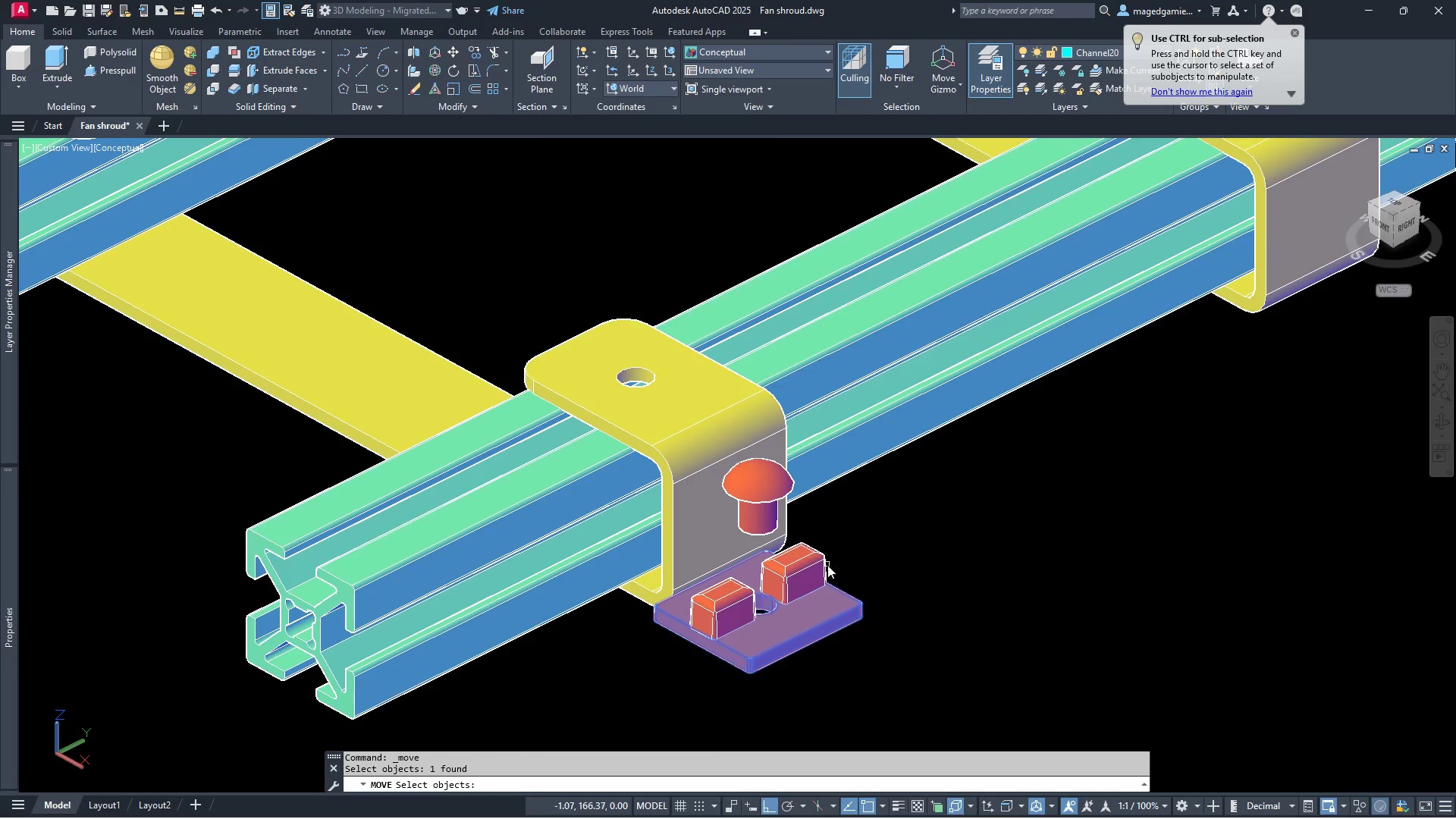 
left_click([814, 571])
 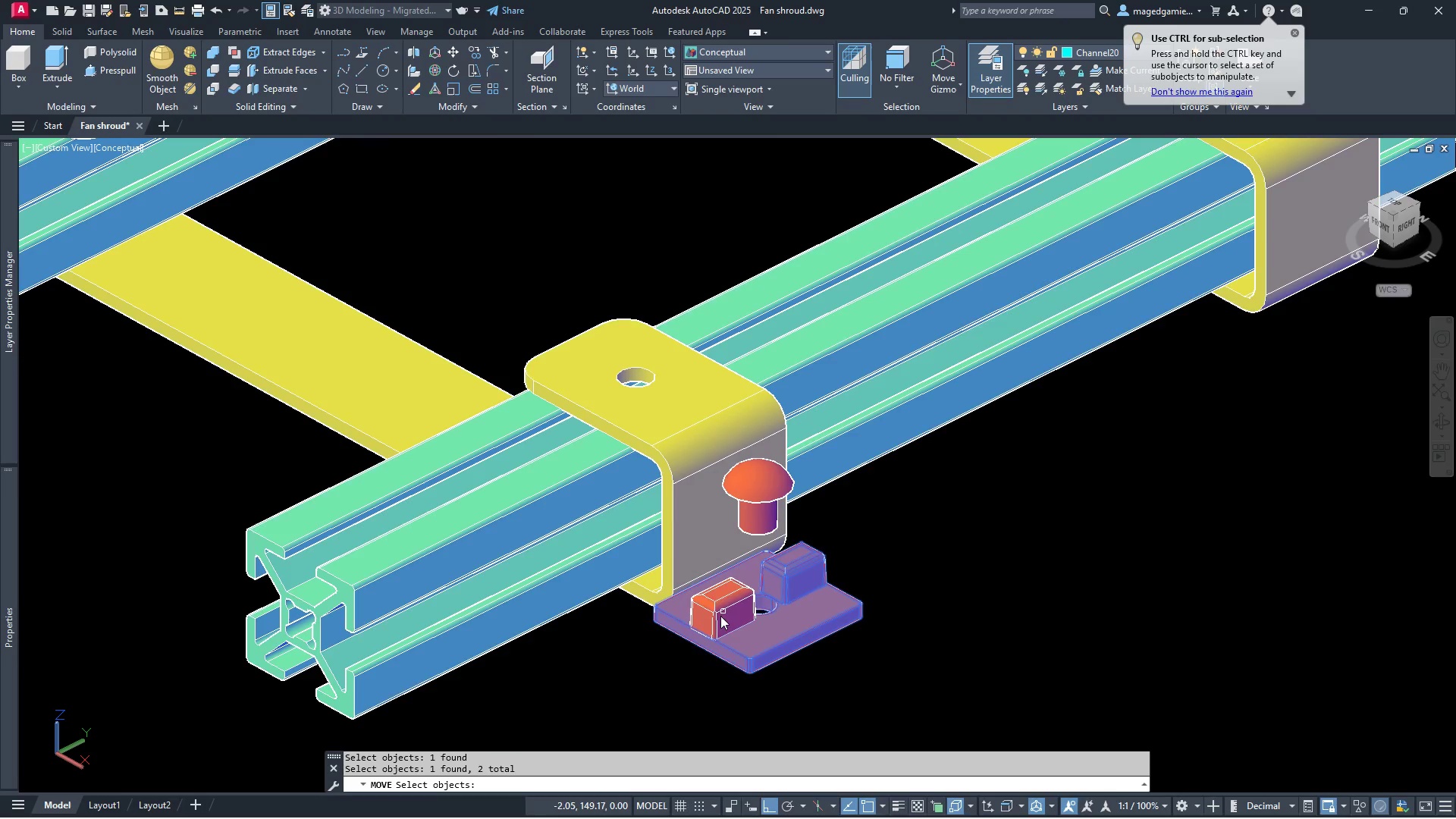 
left_click([718, 617])
 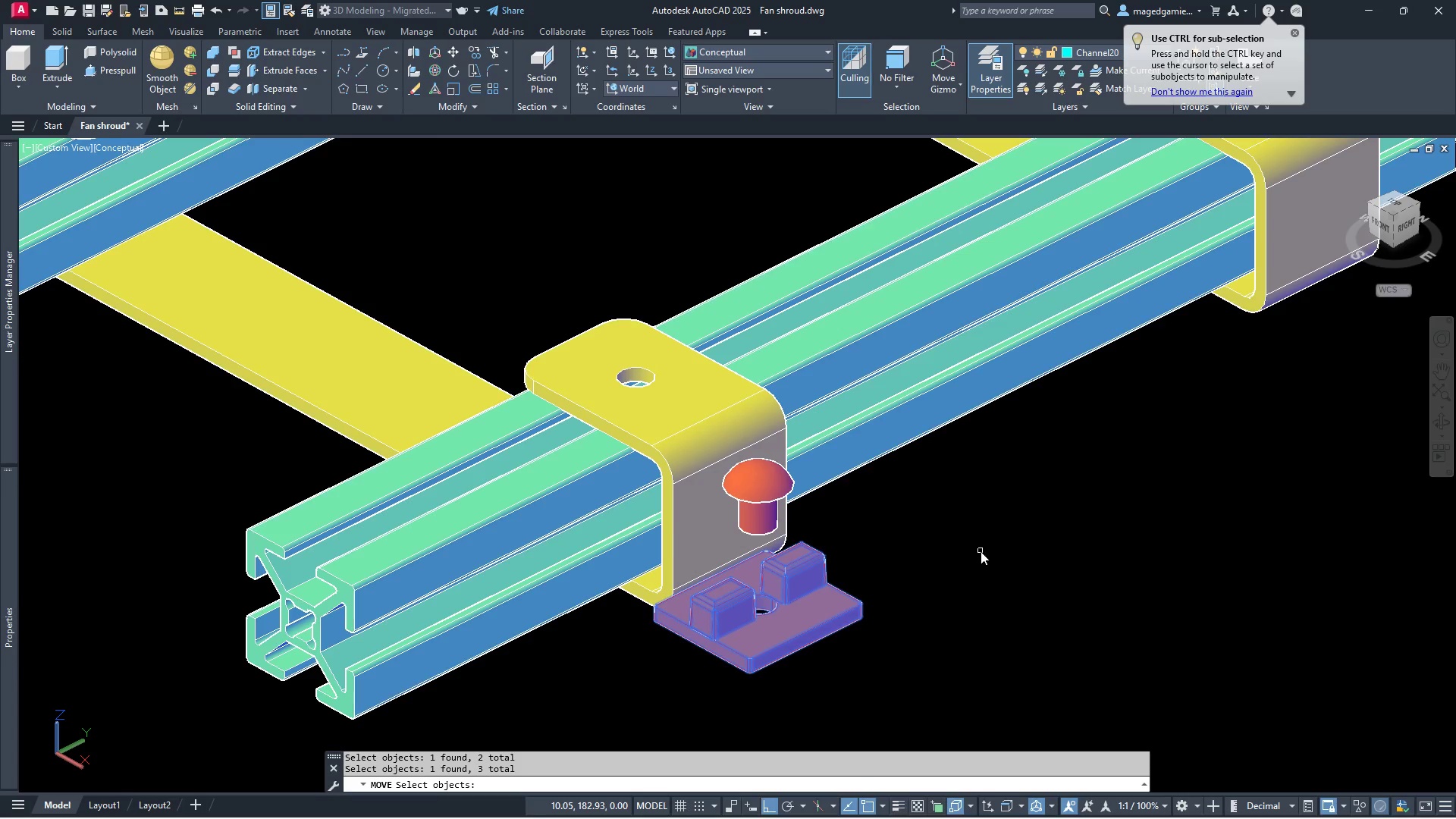 
right_click([981, 551])
 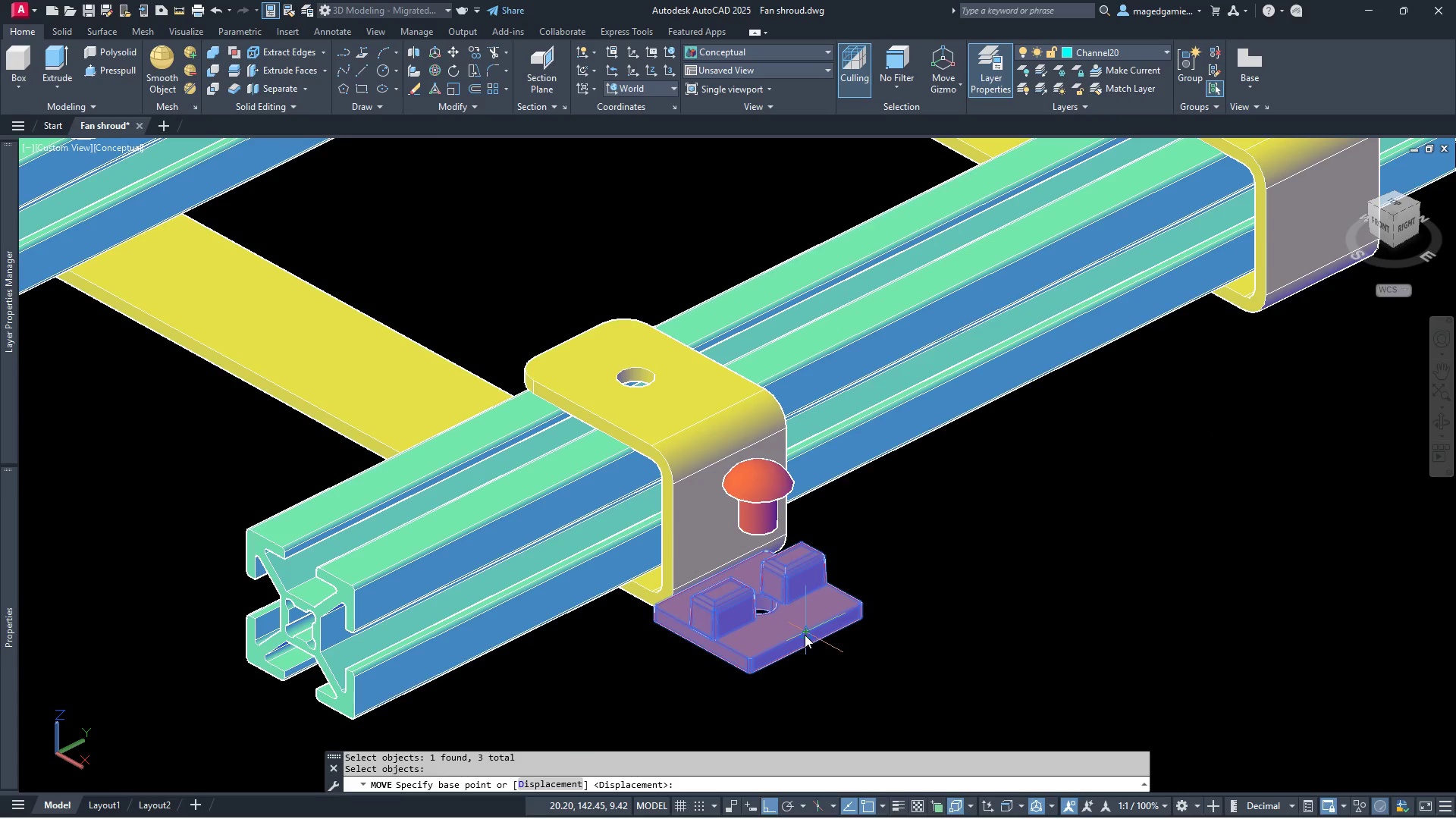 
left_click([805, 635])
 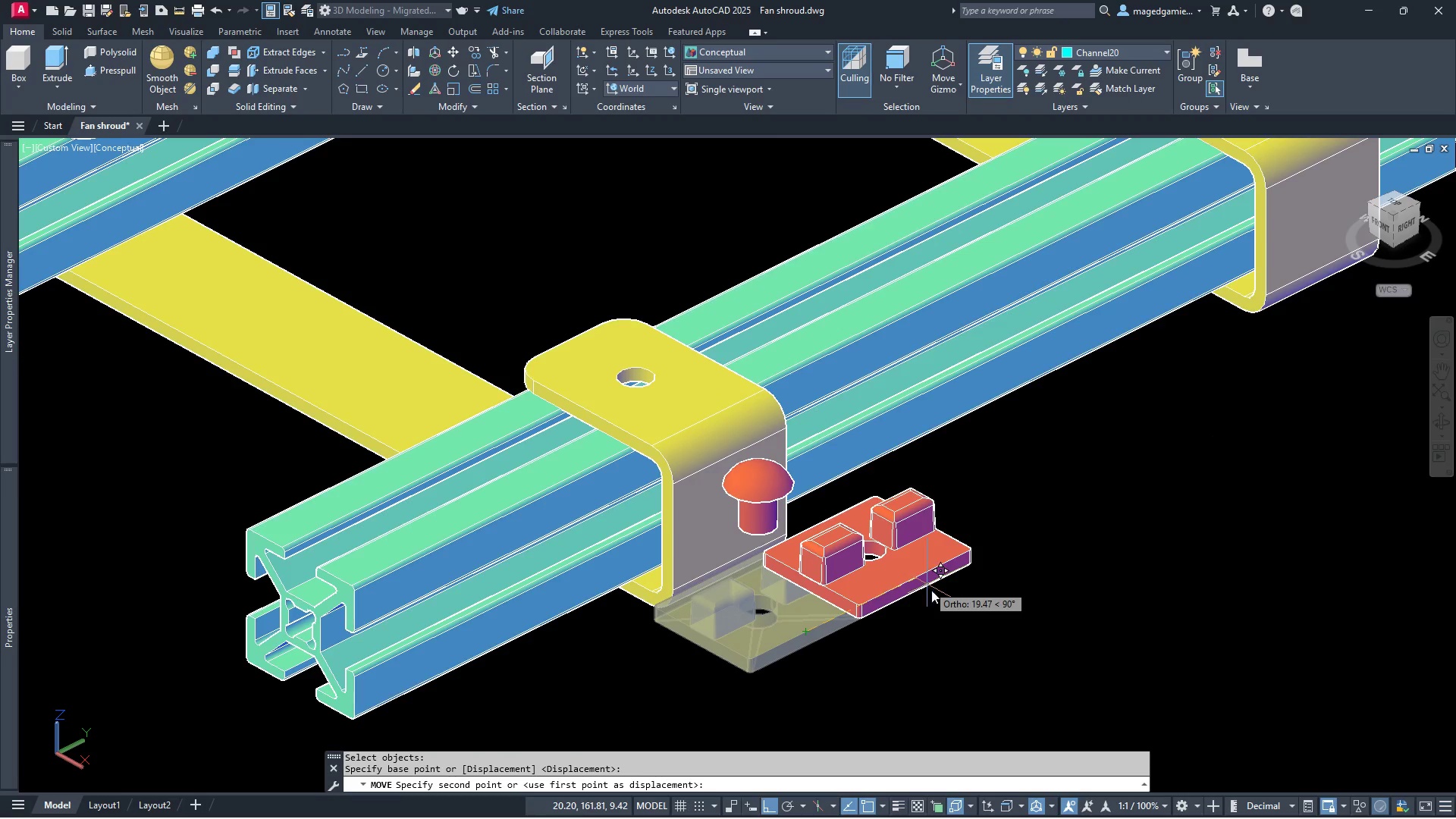 
left_click([1047, 592])
 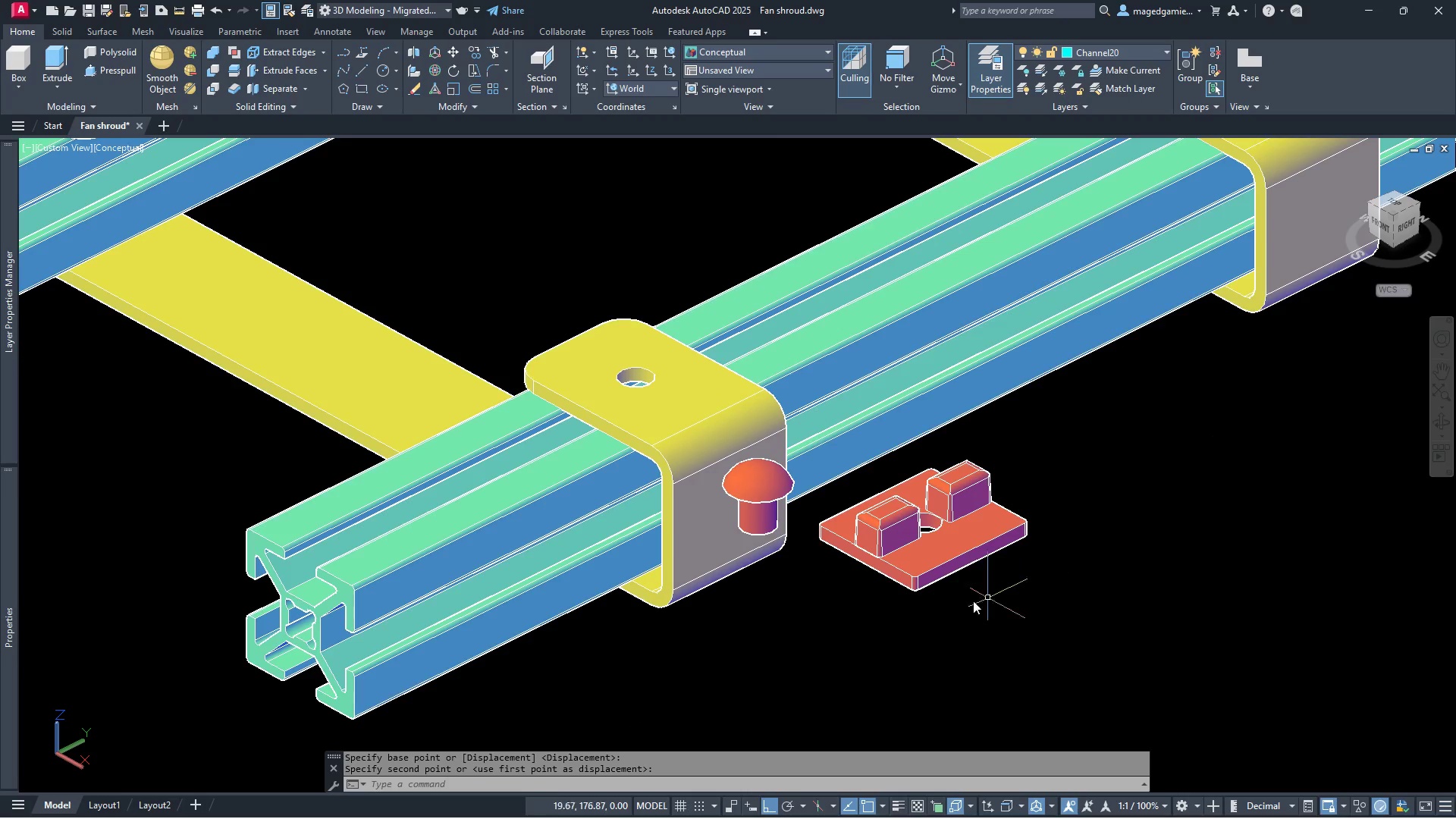 
key(Escape)
 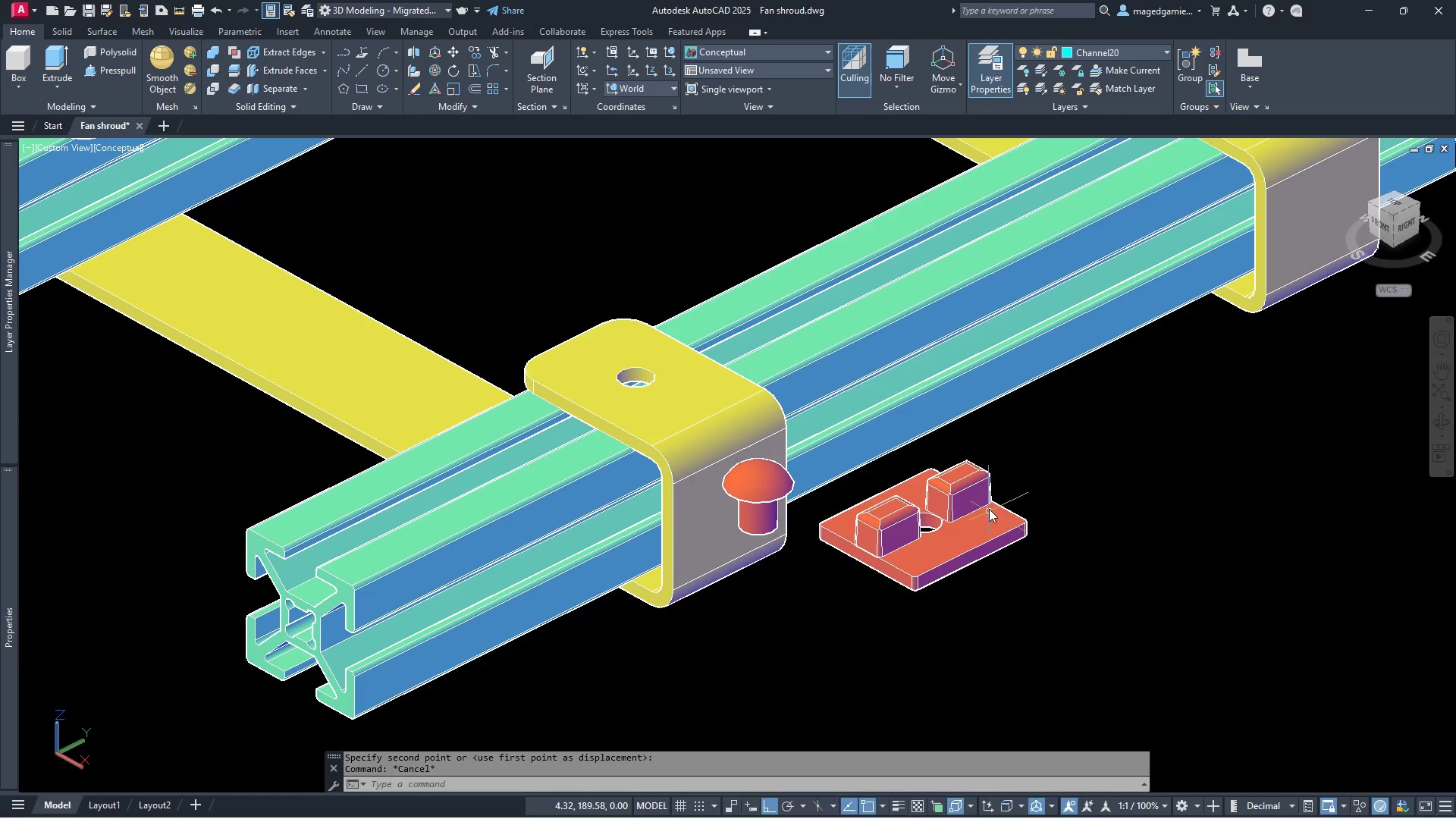 
scroll: coordinate [723, 590], scroll_direction: up, amount: 5.0
 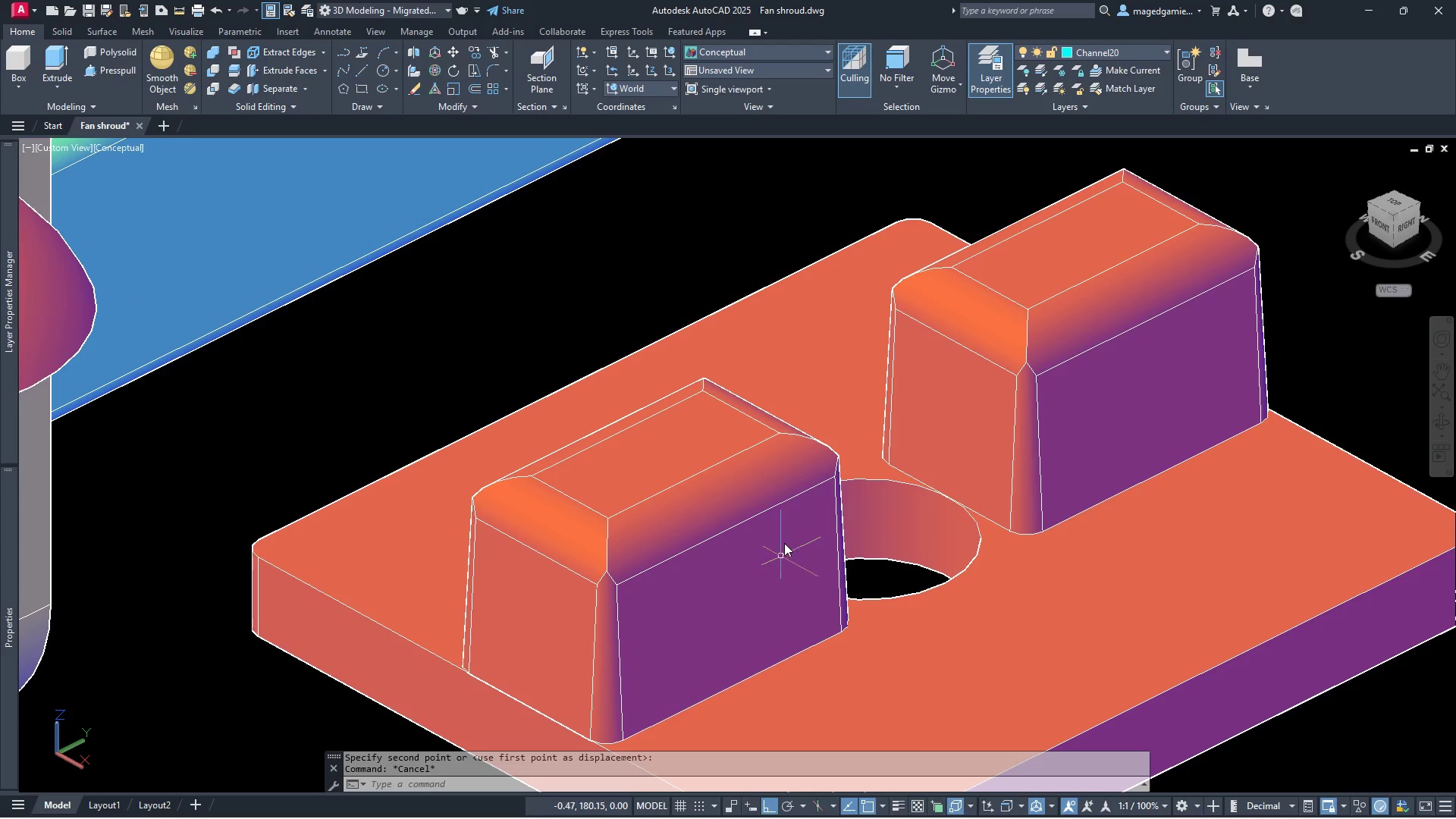 
scroll: coordinate [759, 497], scroll_direction: down, amount: 2.0
 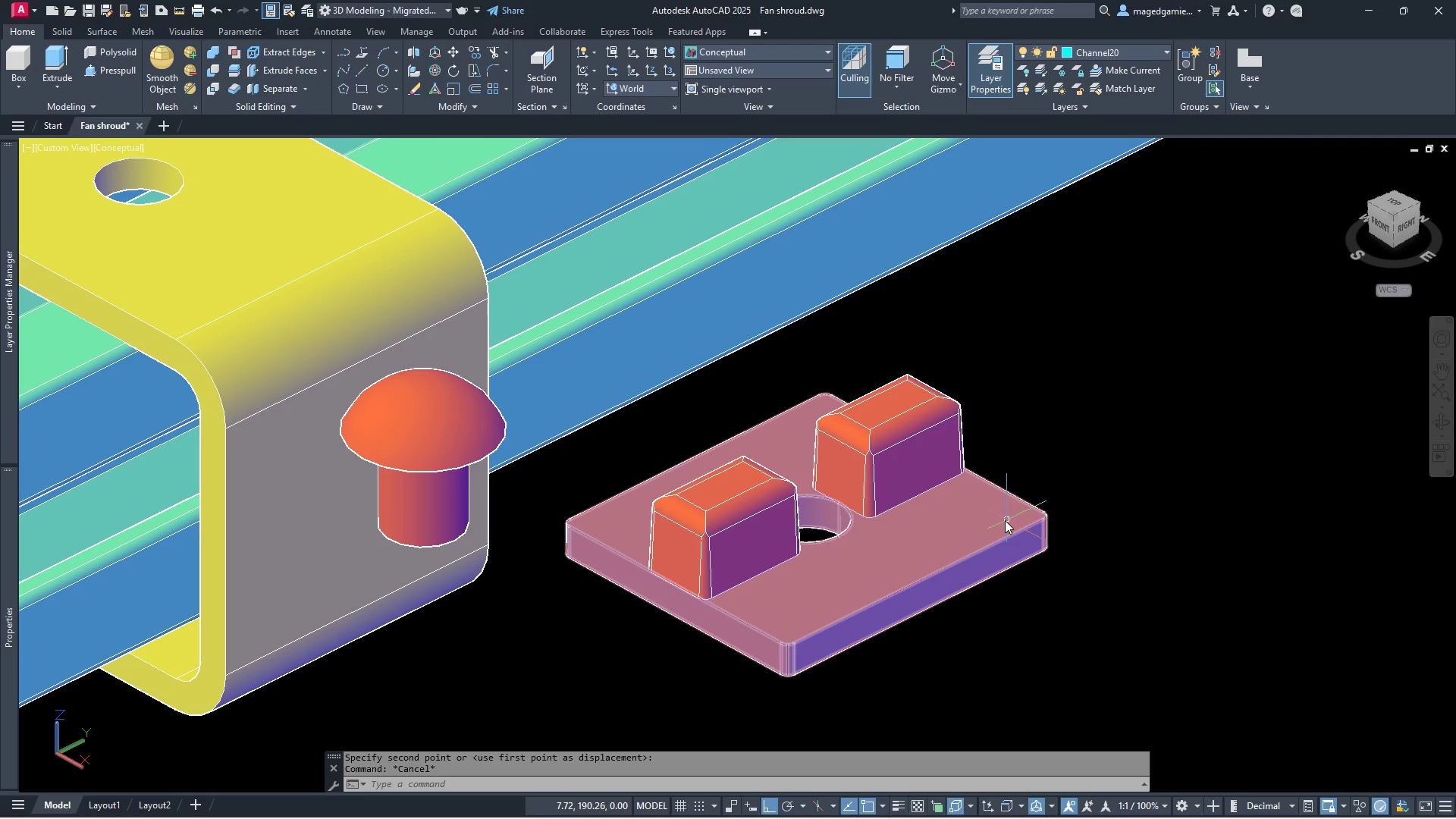 
left_click([923, 563])
 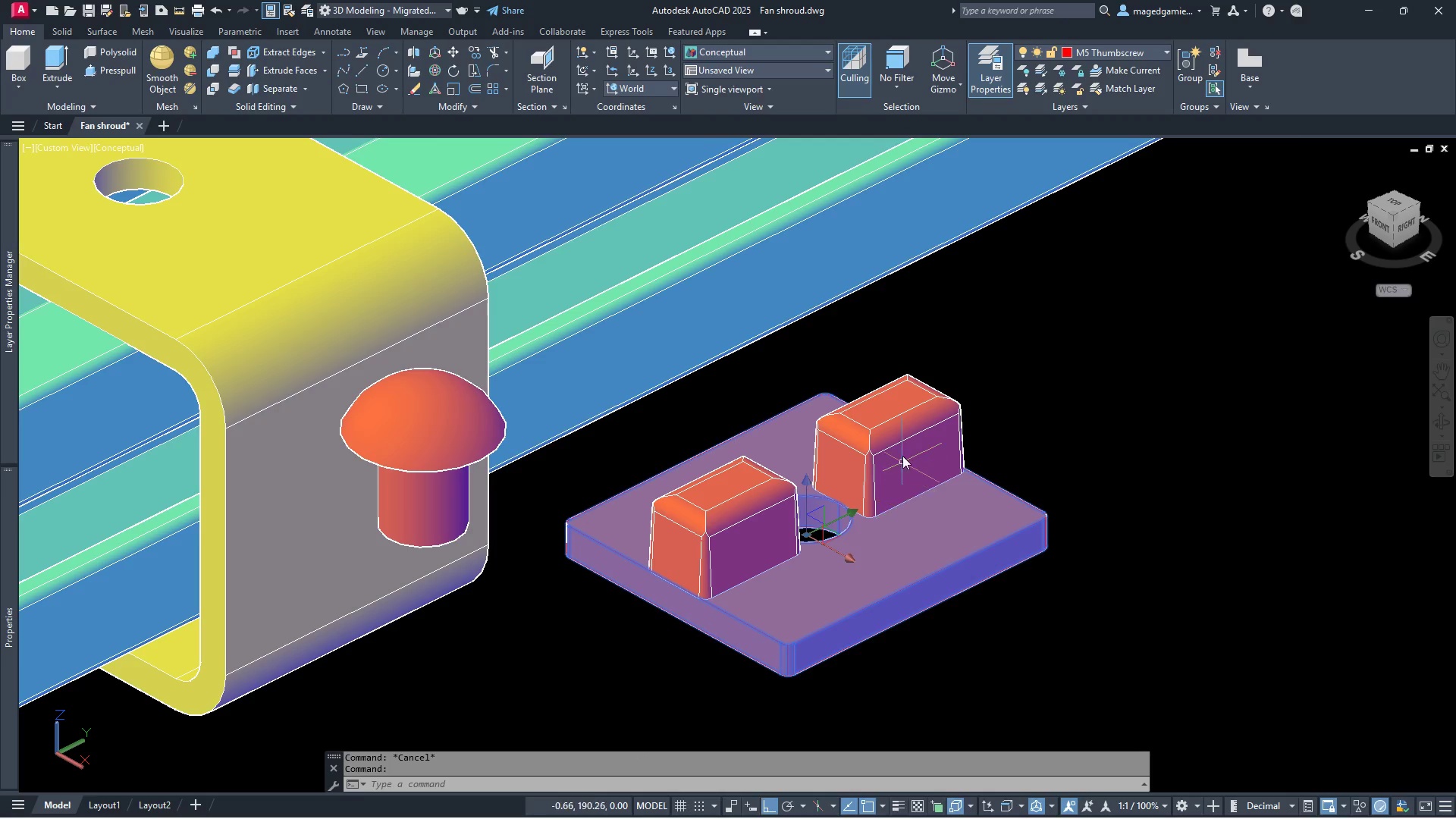 
left_click([902, 447])
 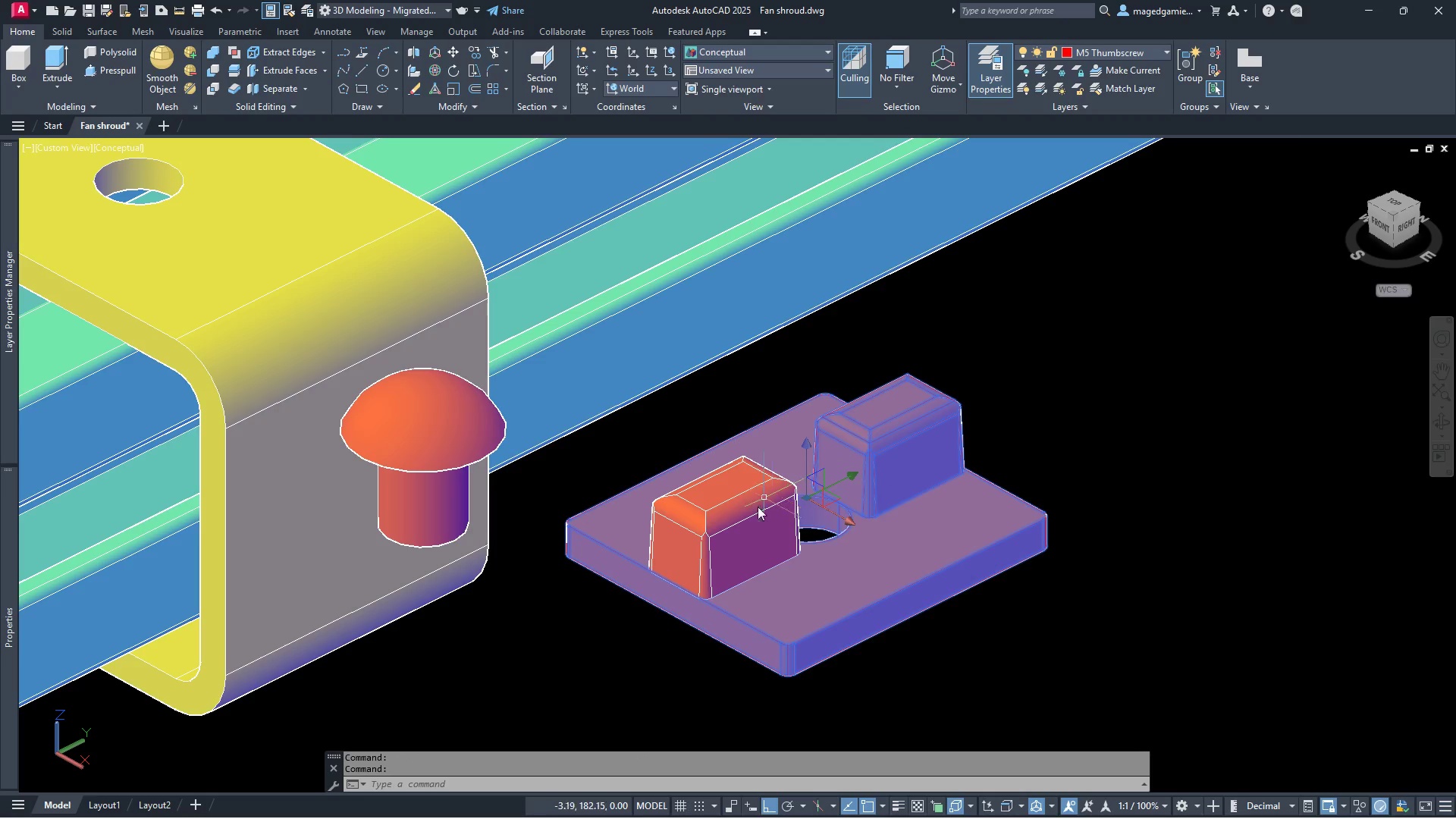 
left_click([745, 522])
 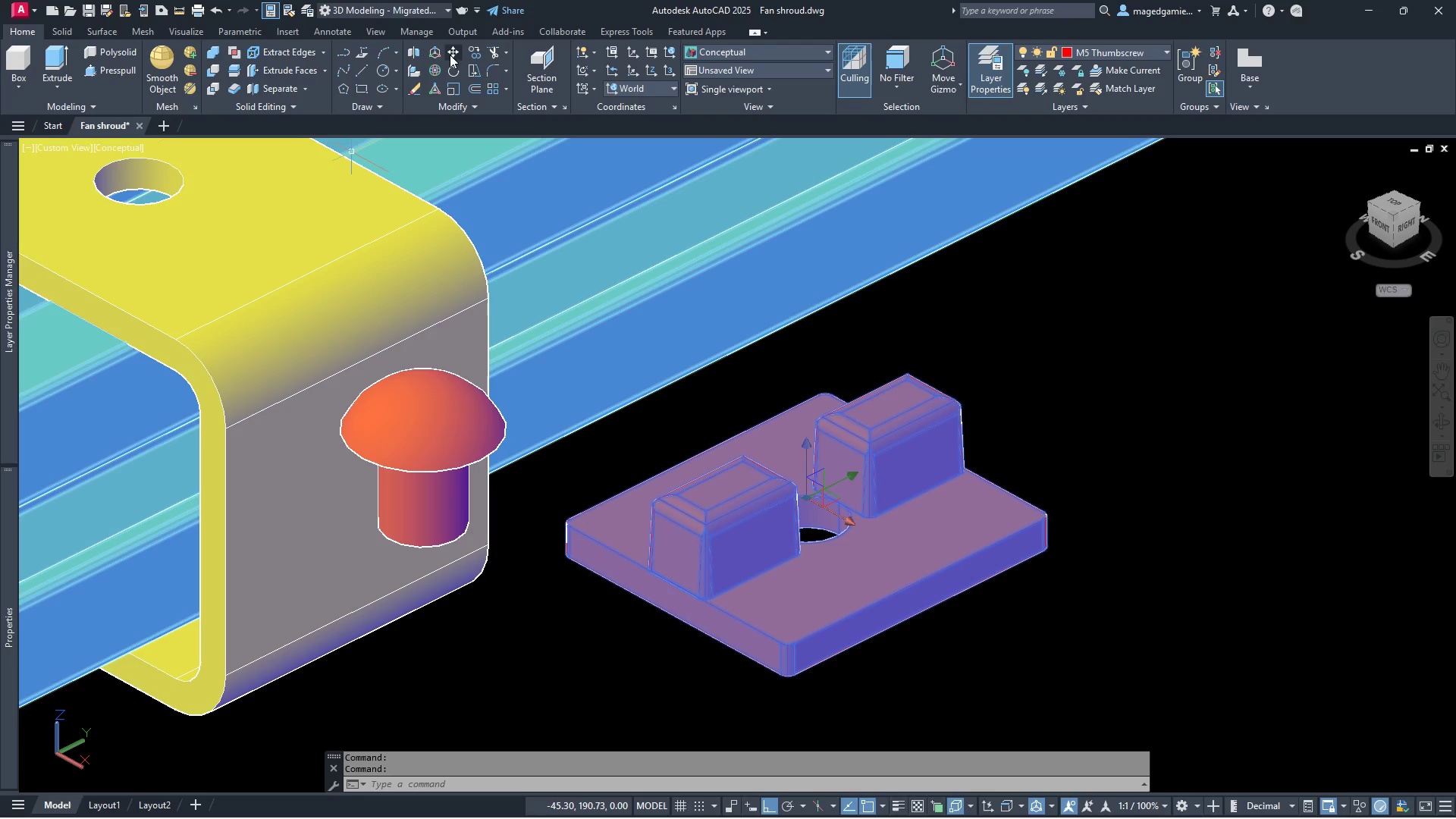 
left_click([452, 53])
 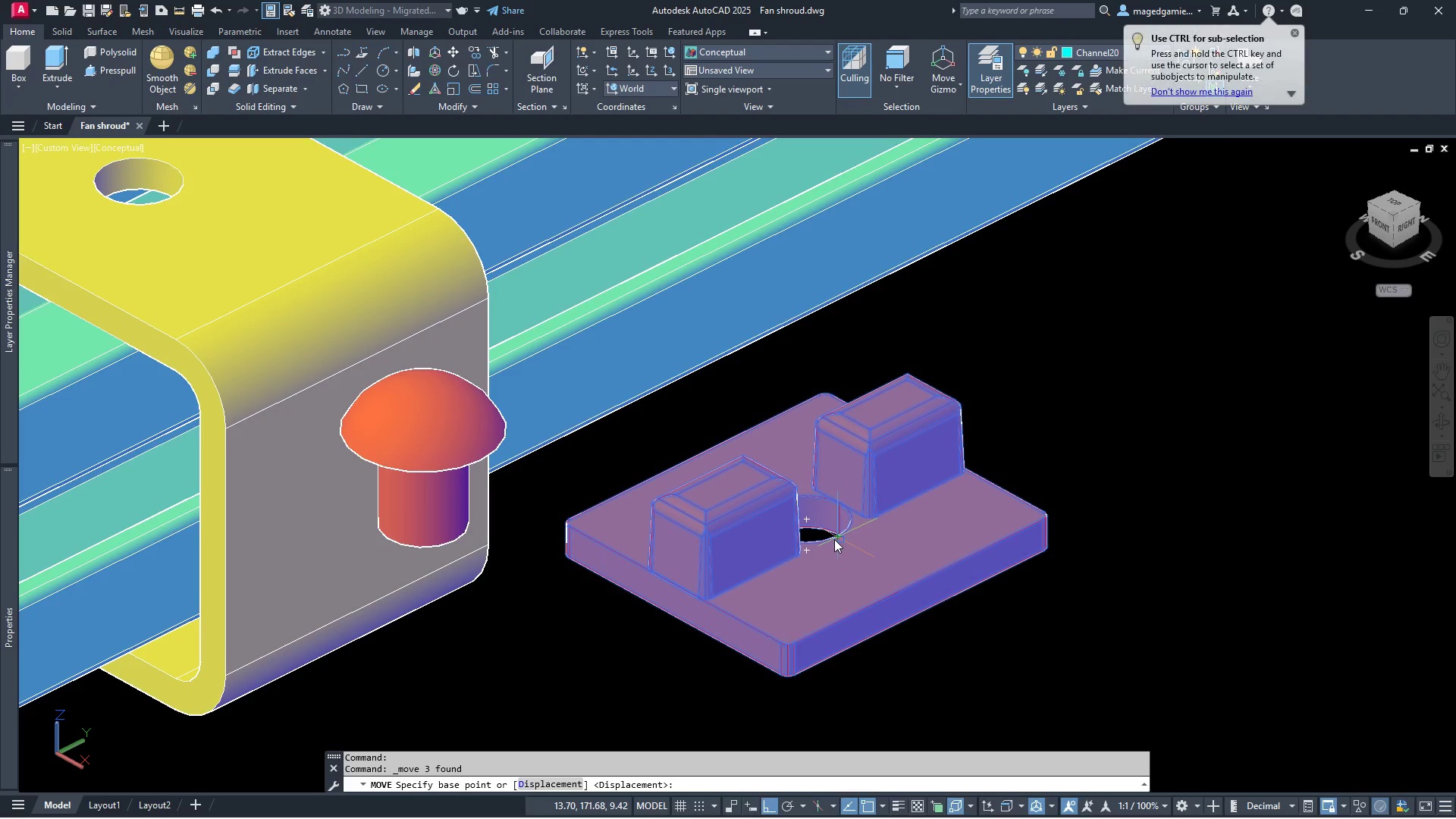 
scroll: coordinate [831, 544], scroll_direction: up, amount: 5.0
 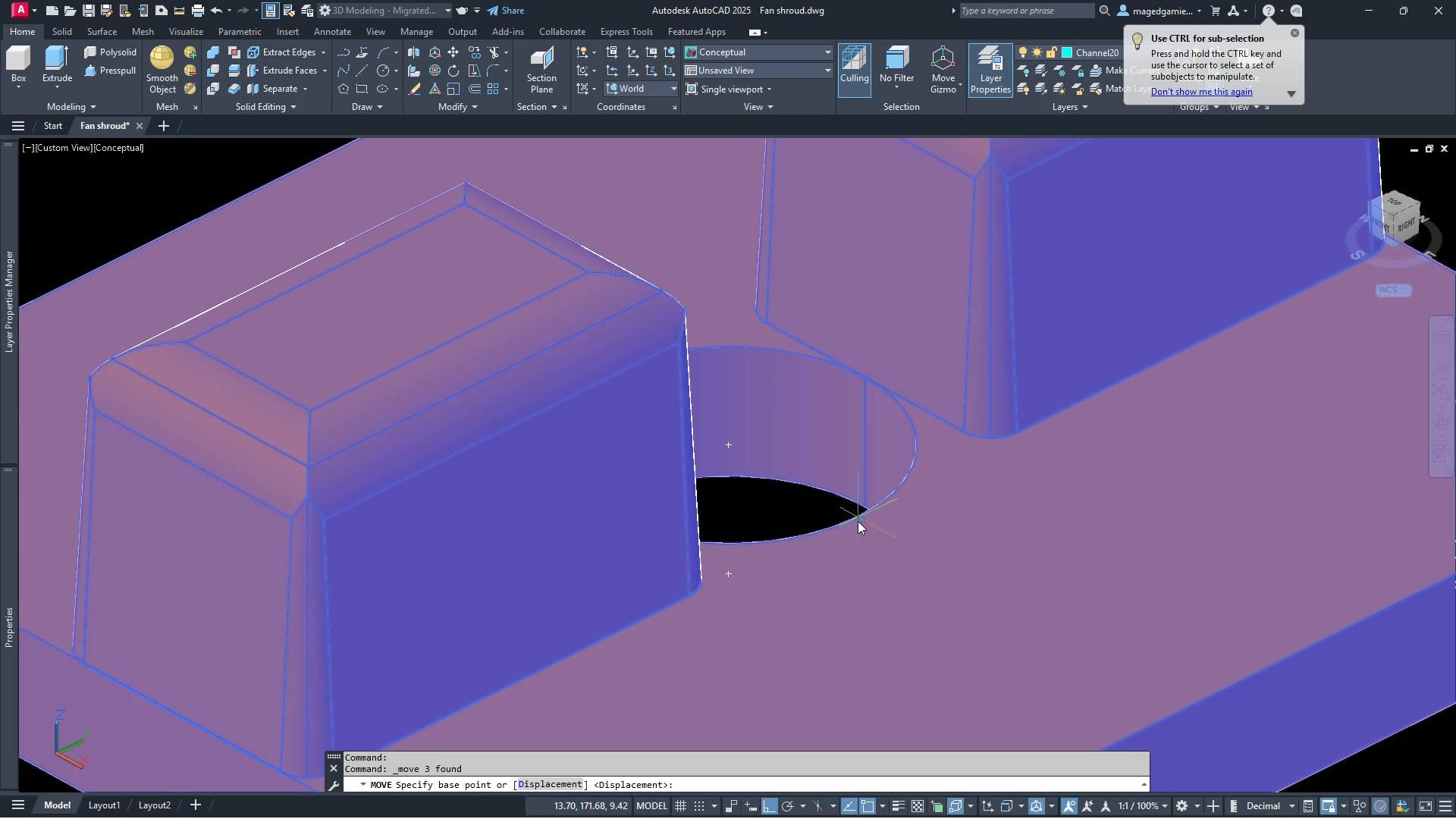 
left_click([858, 519])
 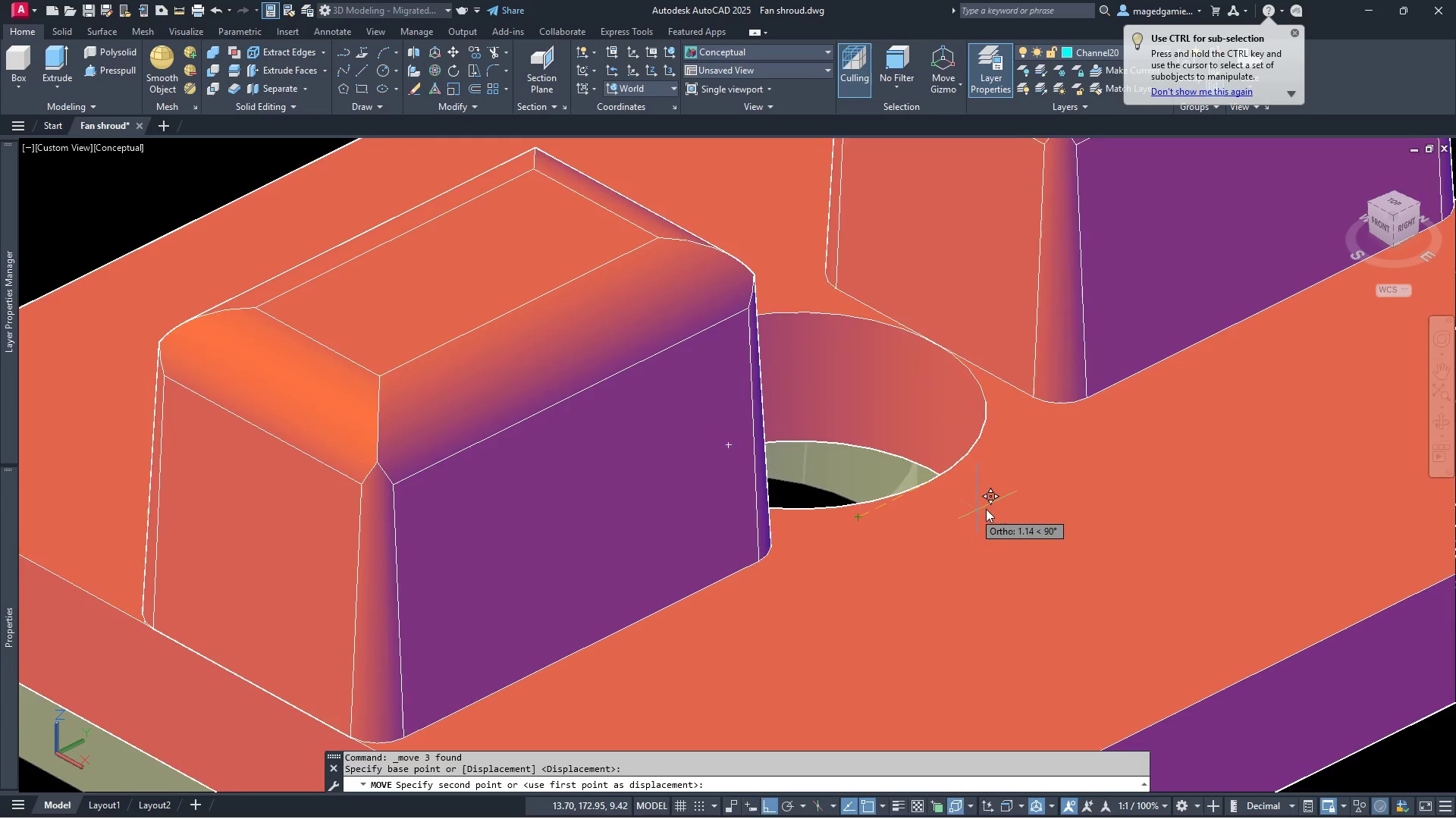 
scroll: coordinate [991, 527], scroll_direction: down, amount: 4.0
 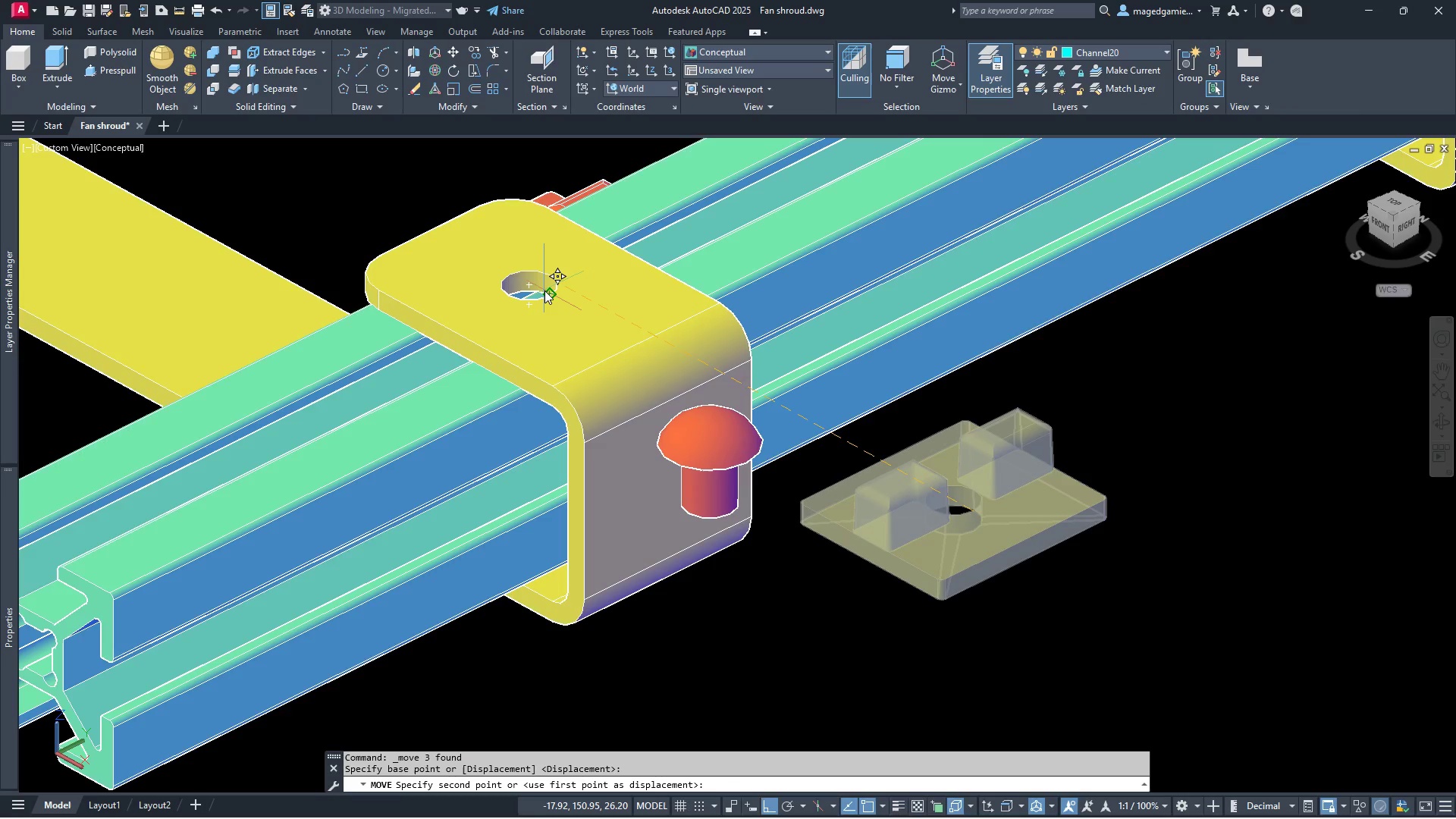 
left_click([544, 290])
 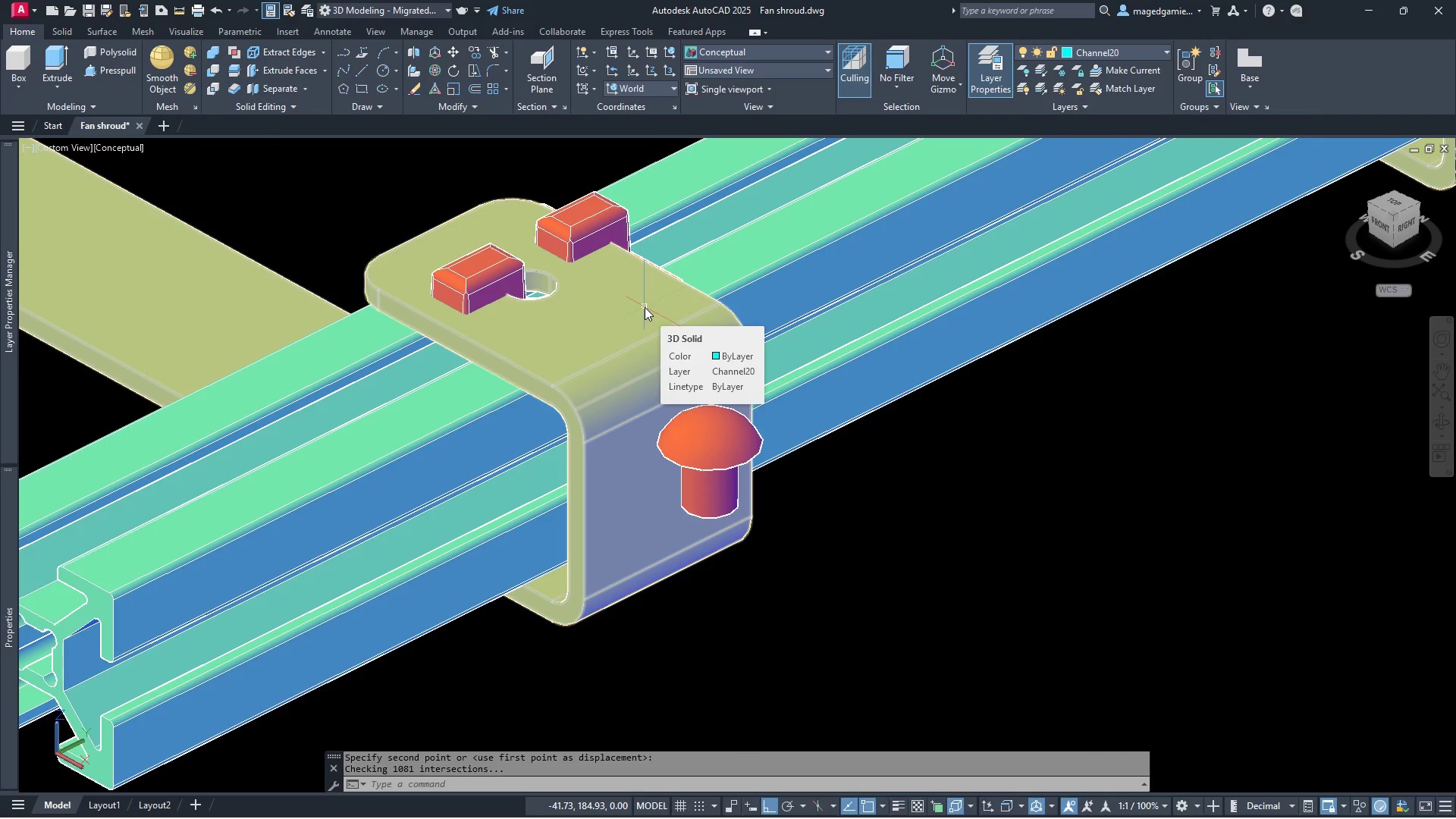 
scroll: coordinate [485, 265], scroll_direction: up, amount: 4.0
 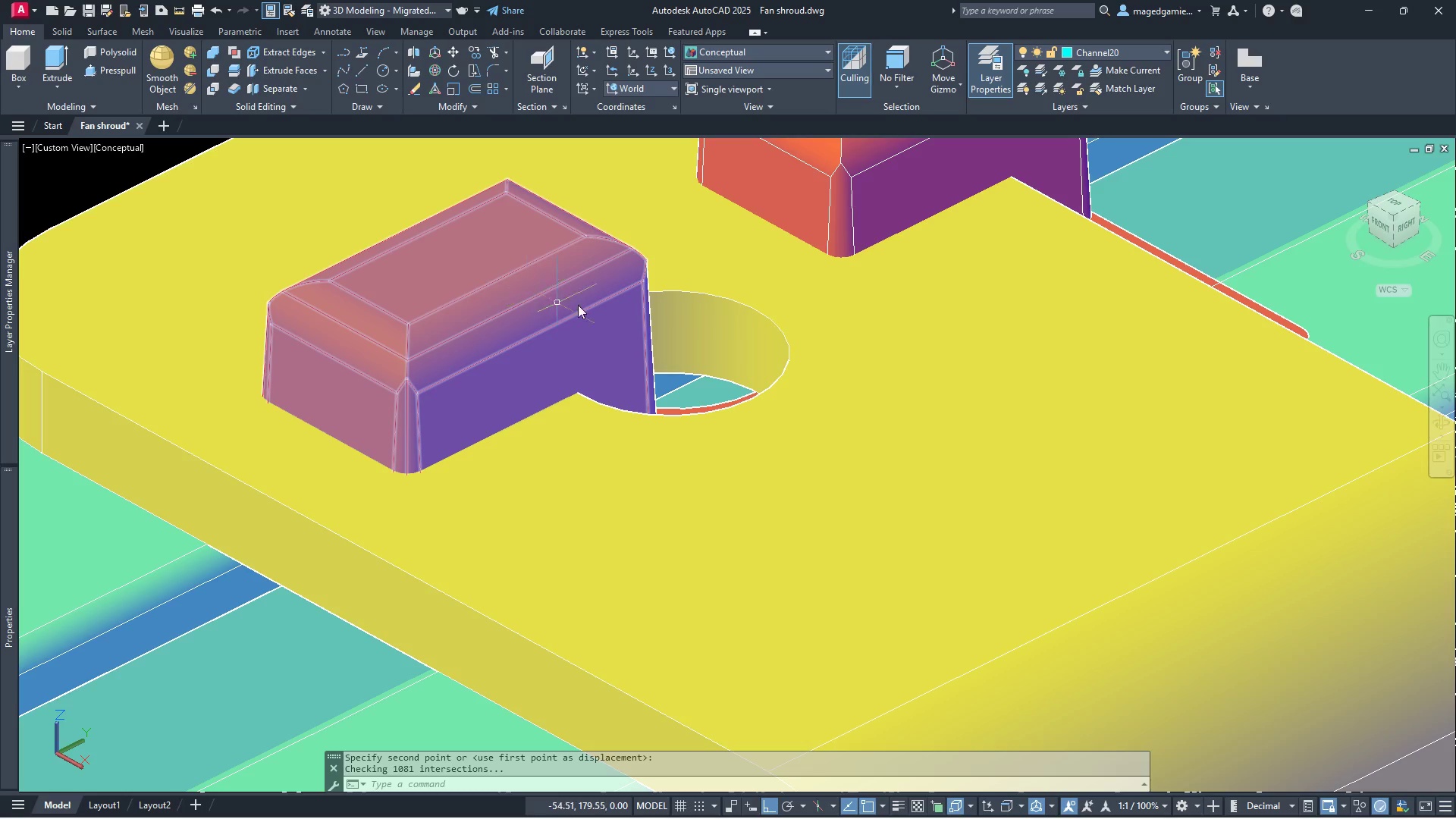 
scroll: coordinate [733, 321], scroll_direction: down, amount: 1.0
 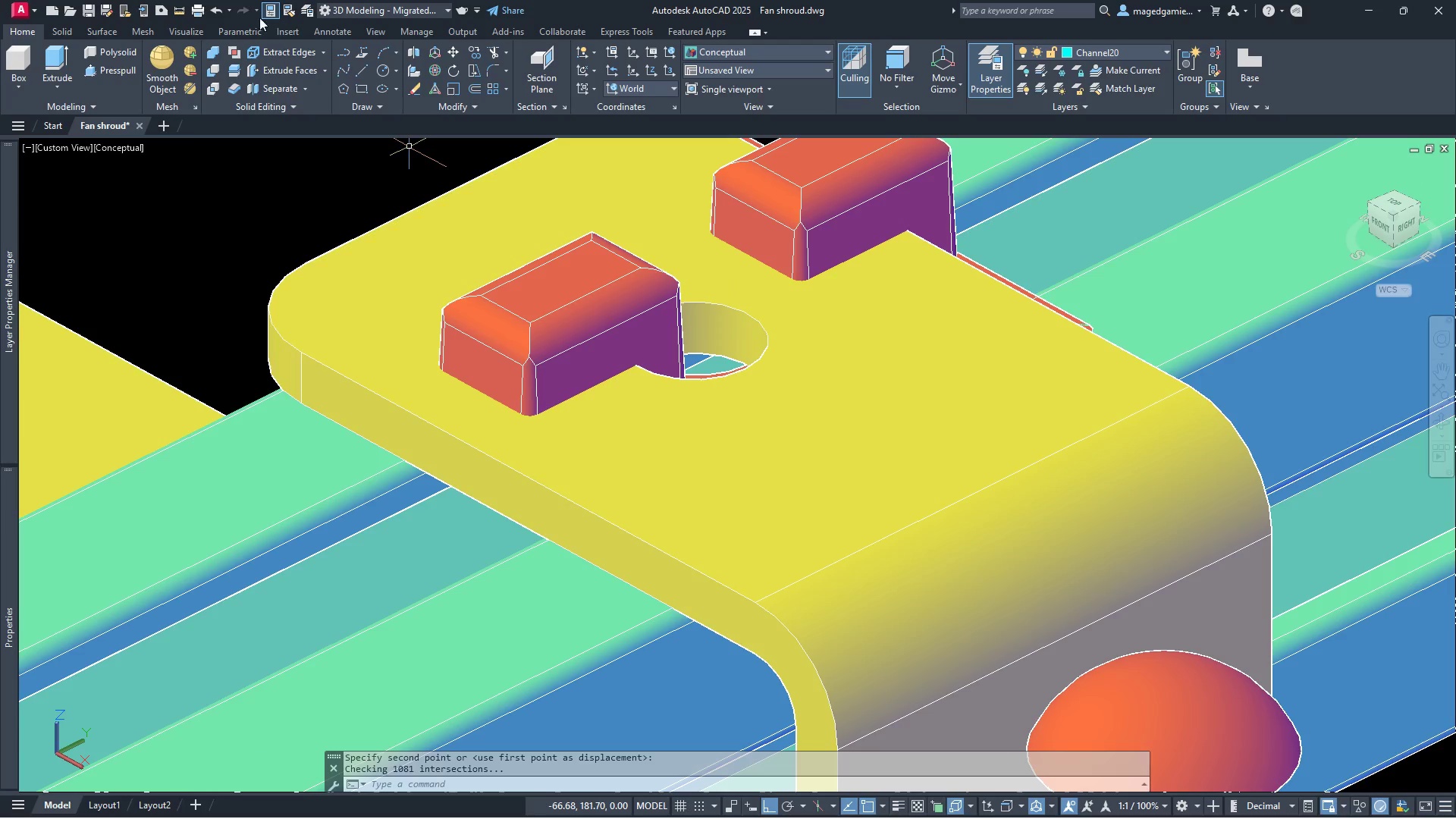 
left_click([215, 14])
 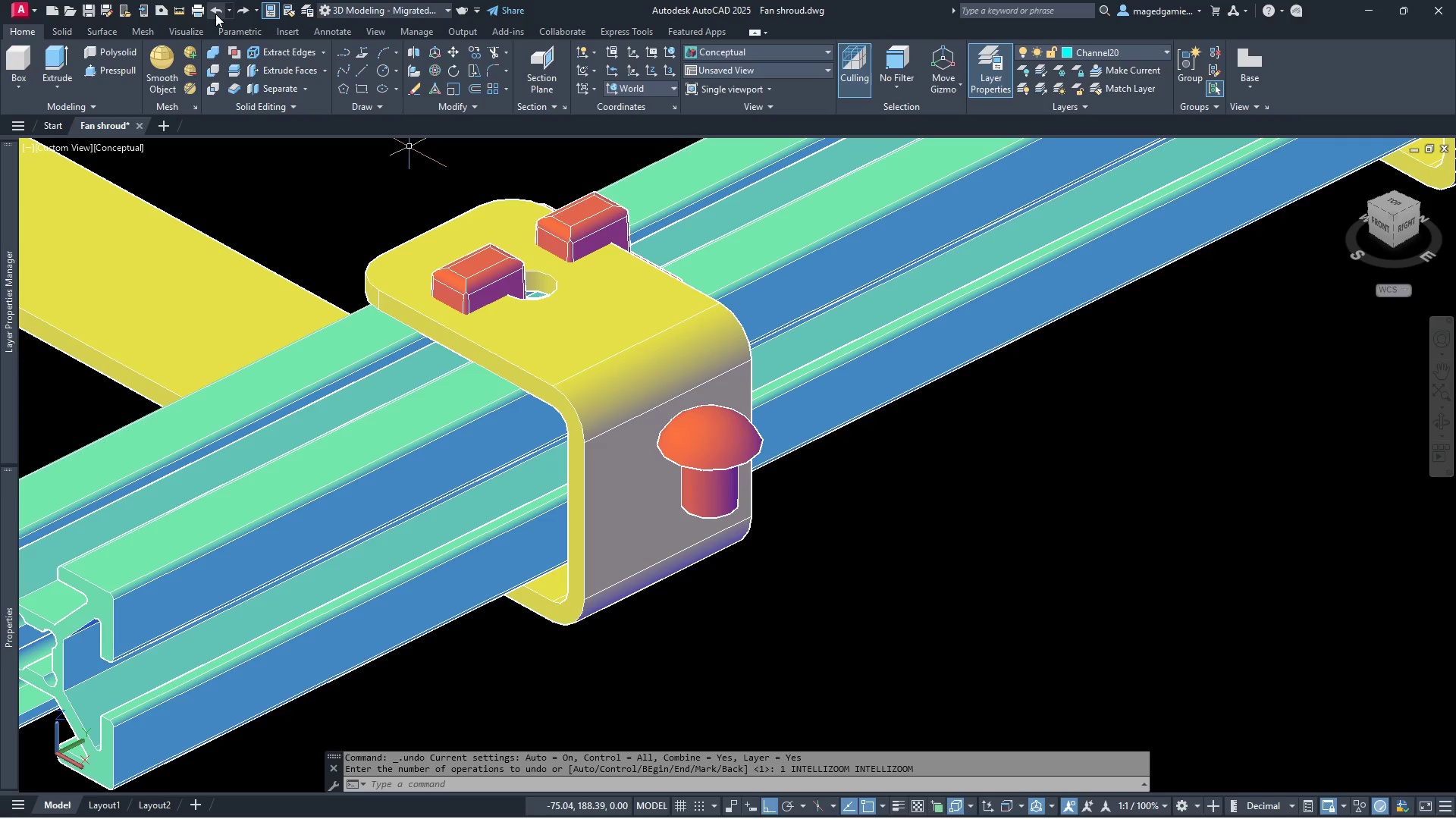 
left_click([215, 14])
 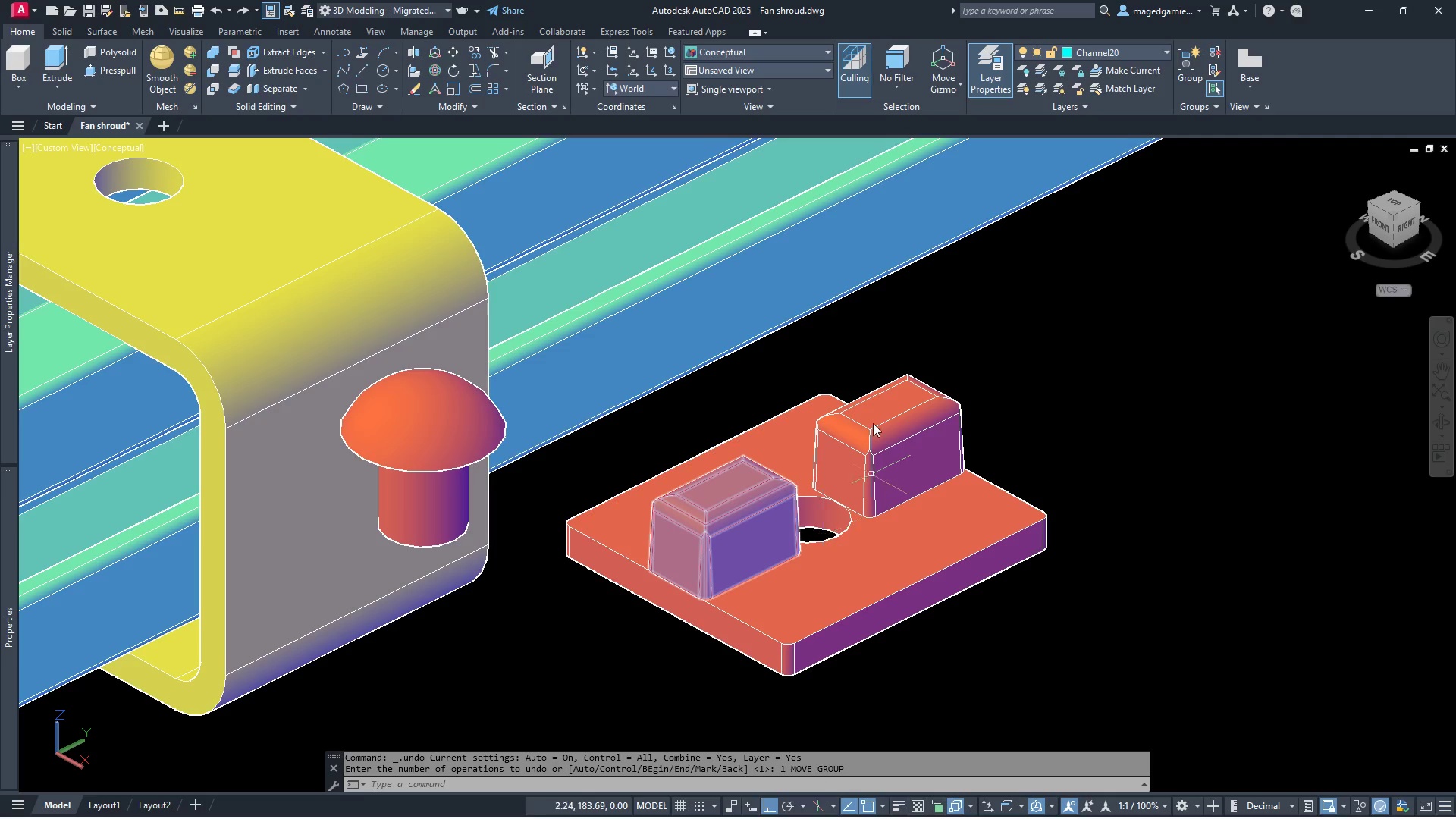 
left_click([718, 50])
 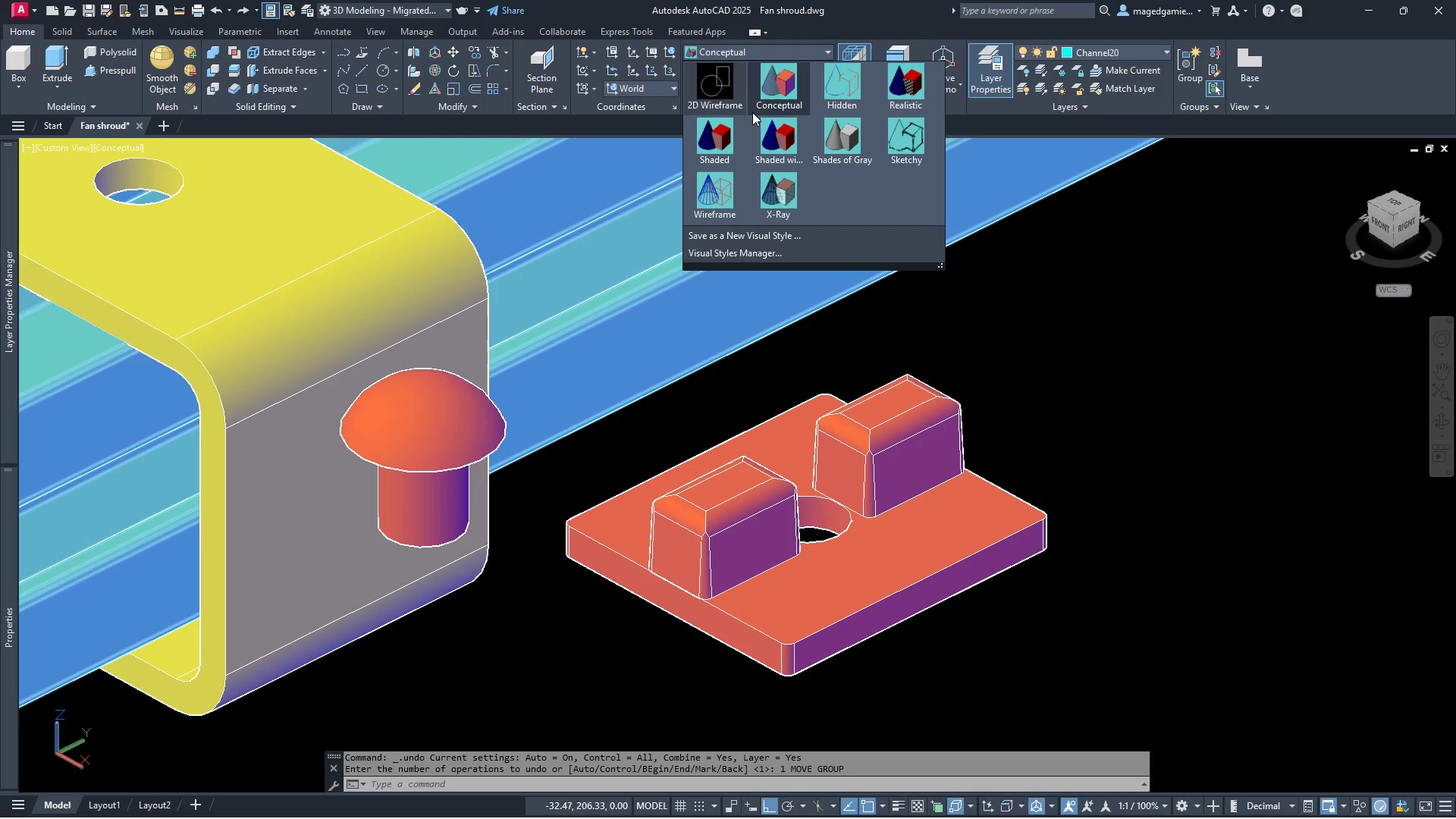 
left_click([727, 194])
 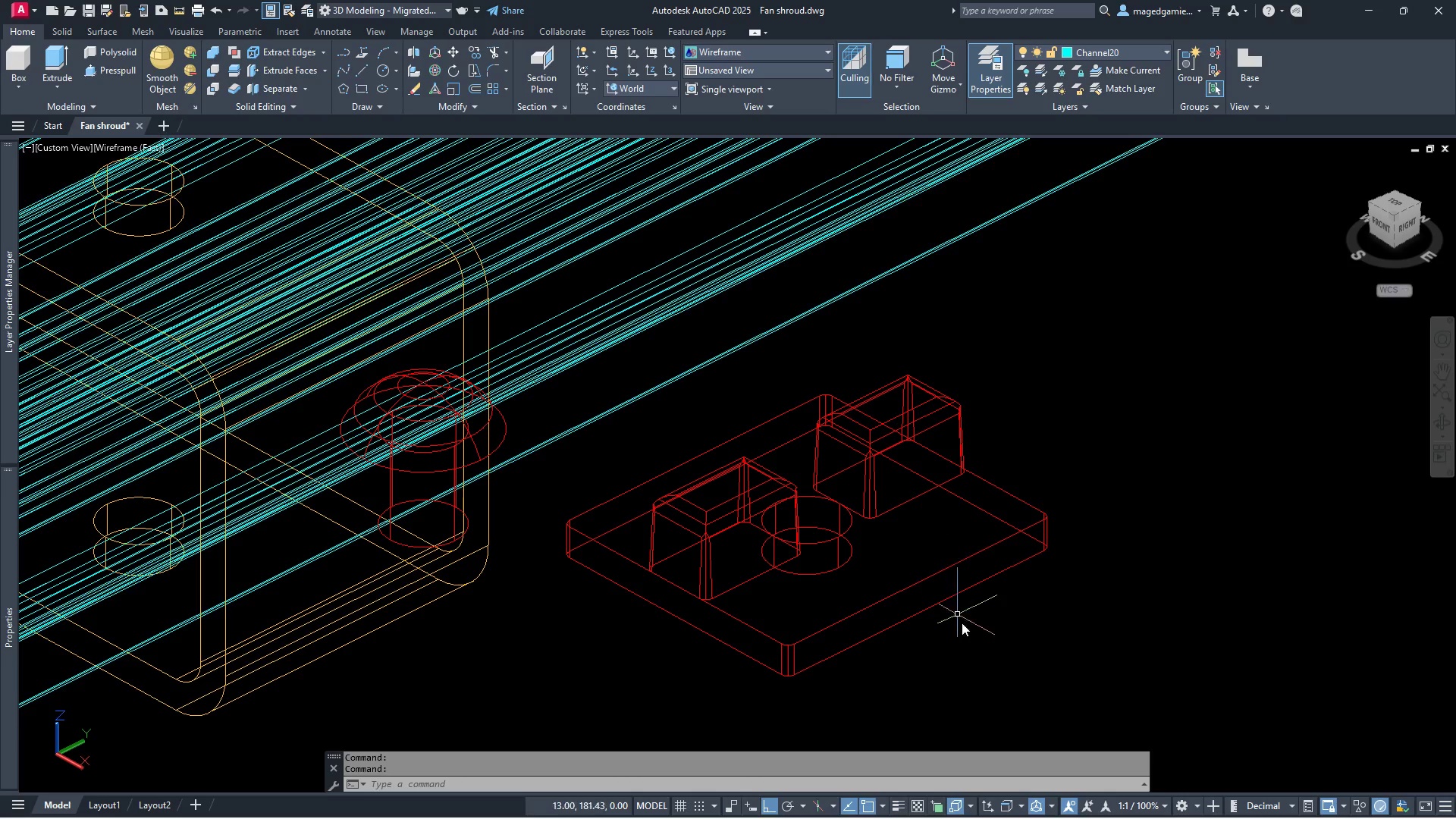 
double_click([906, 543])
 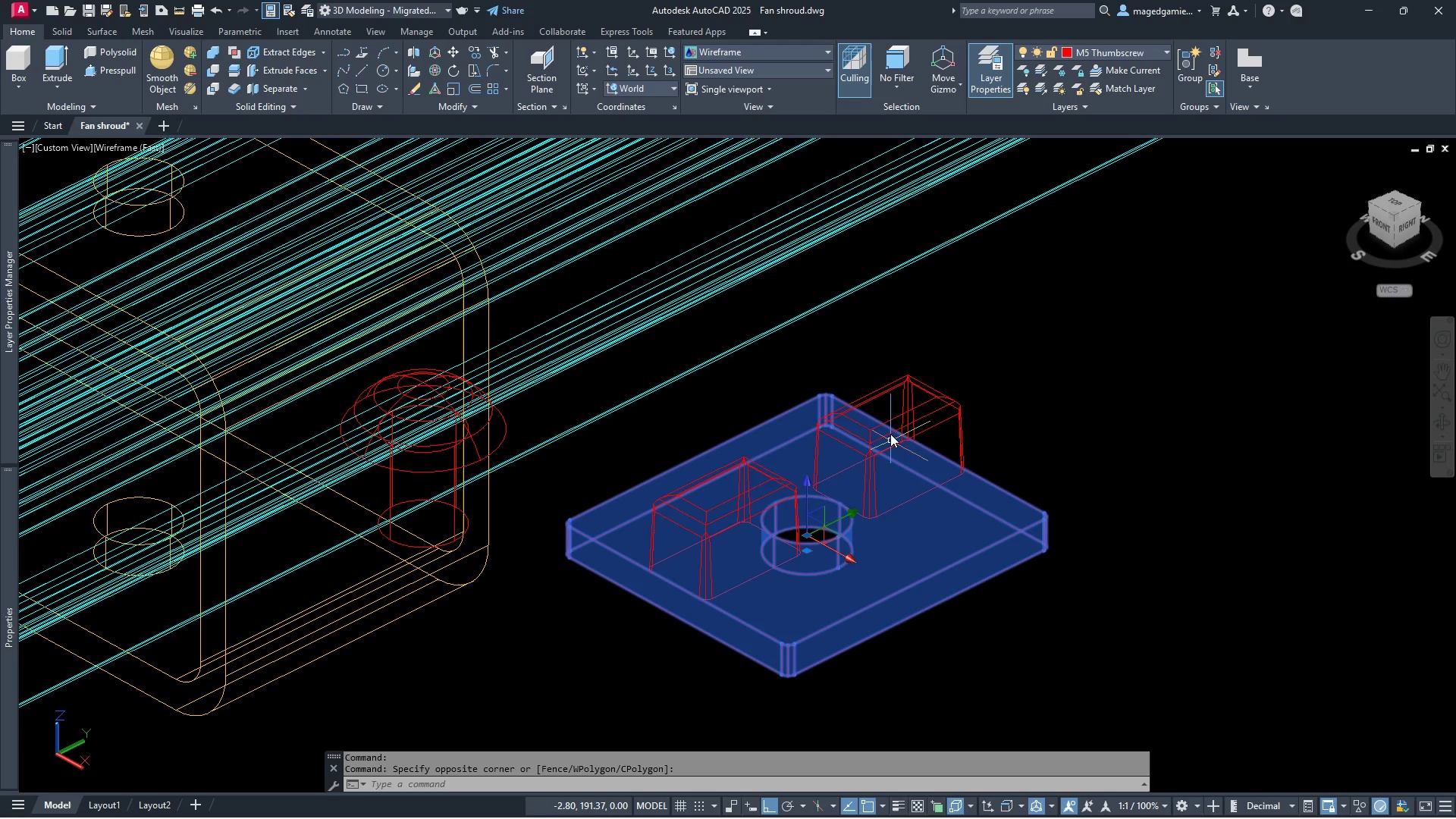 
left_click([900, 410])
 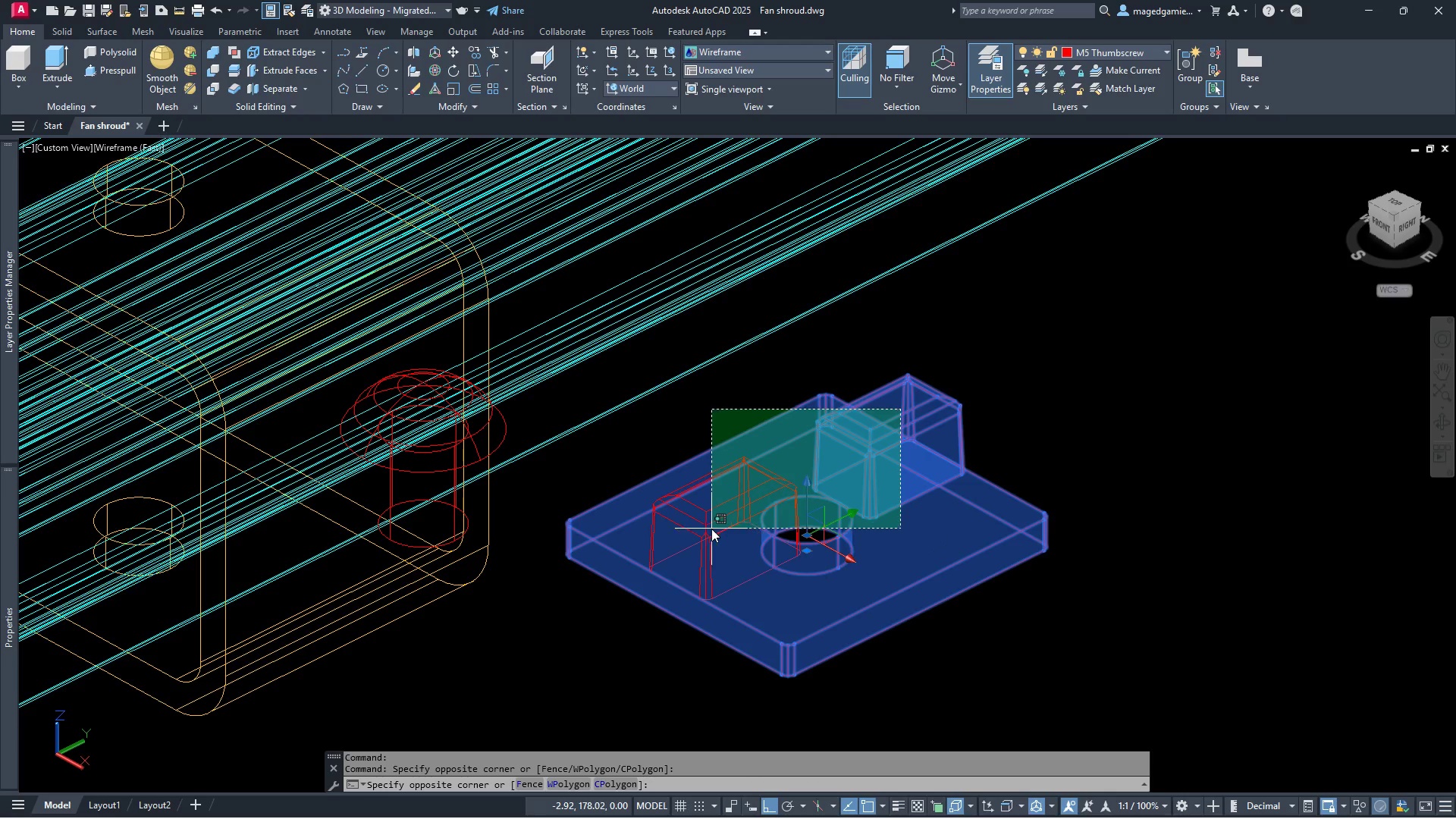 
left_click([711, 529])
 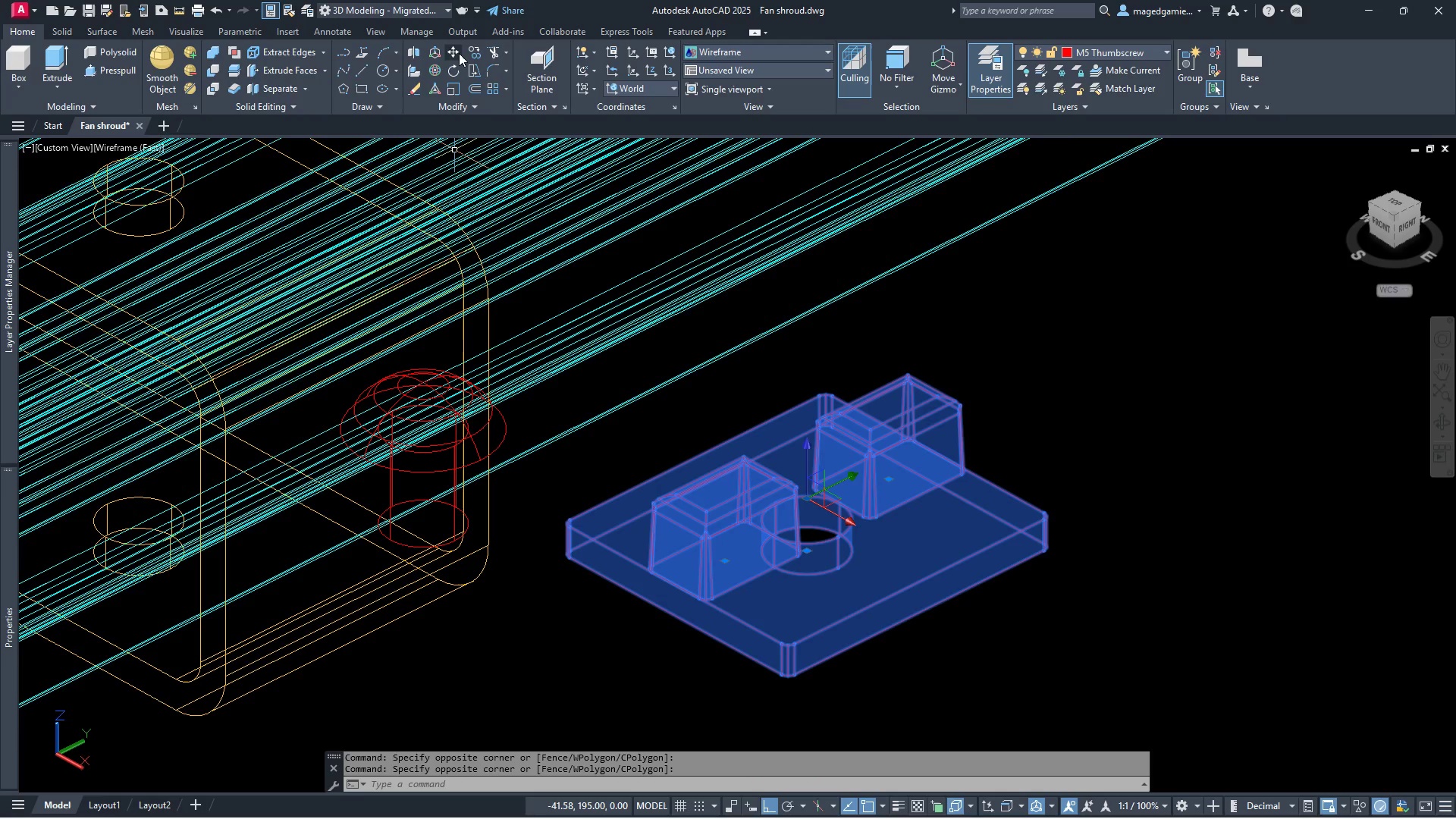 
left_click([452, 52])
 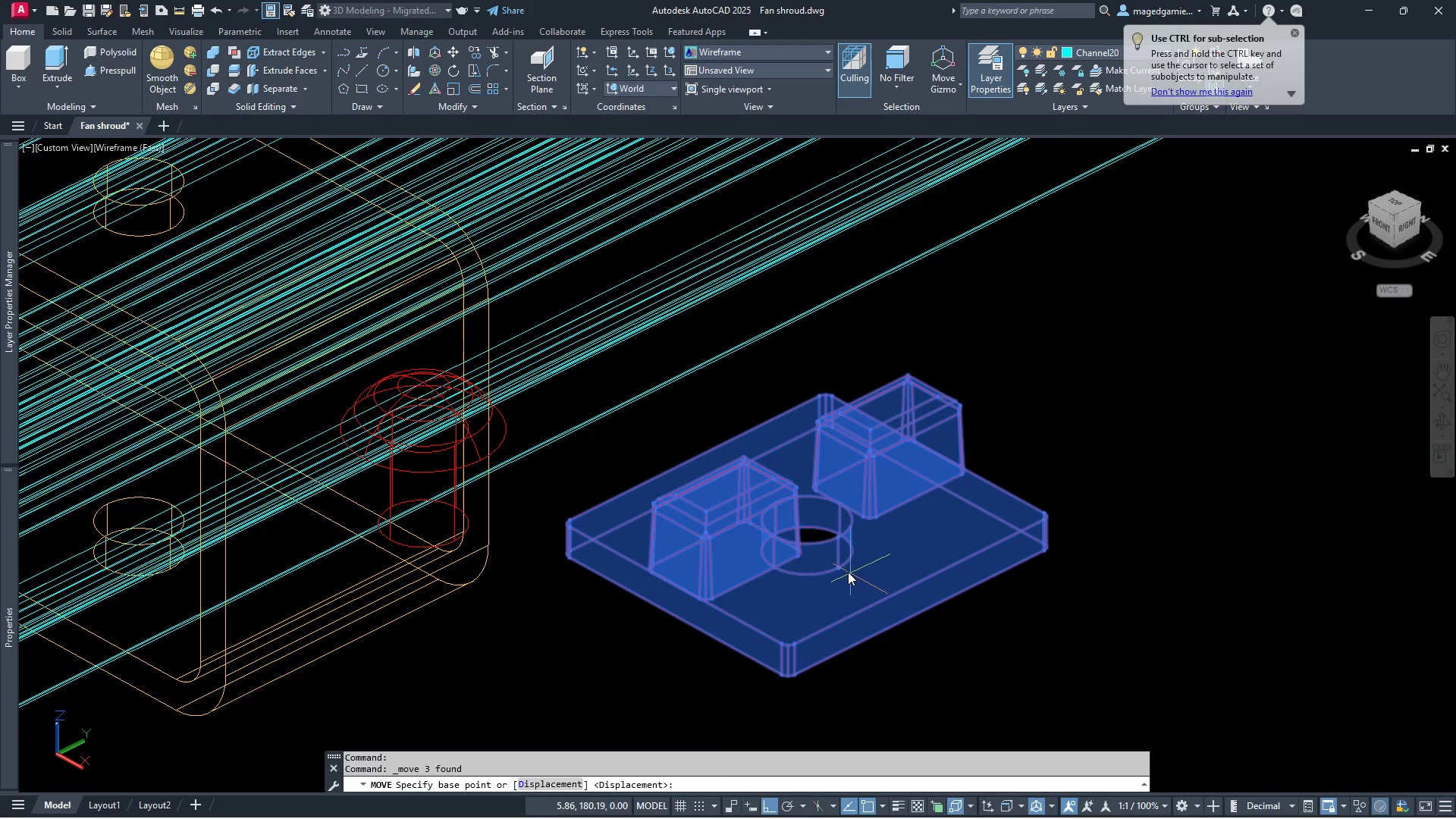 
left_click([839, 569])
 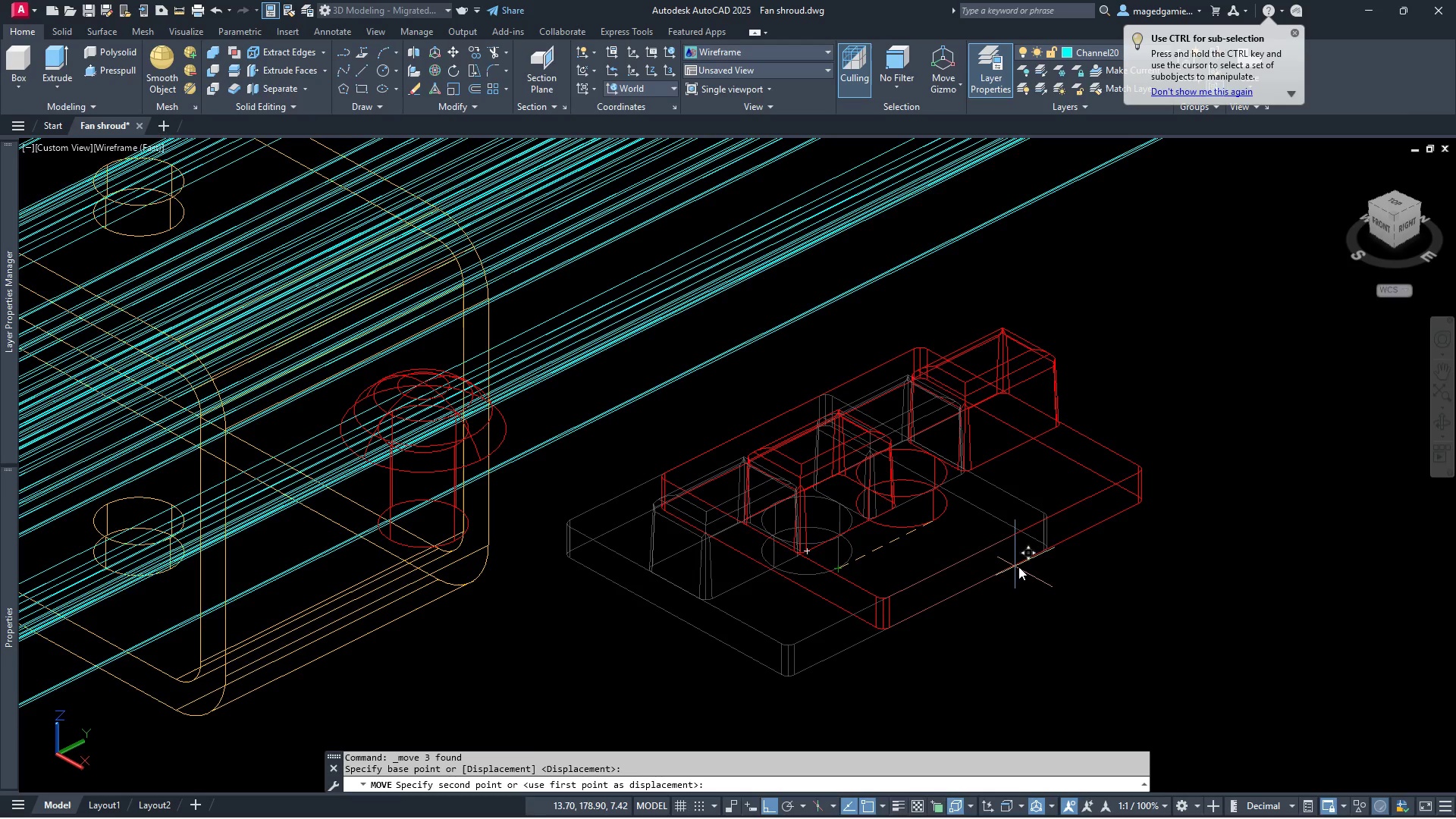 
scroll: coordinate [1018, 566], scroll_direction: down, amount: 2.0
 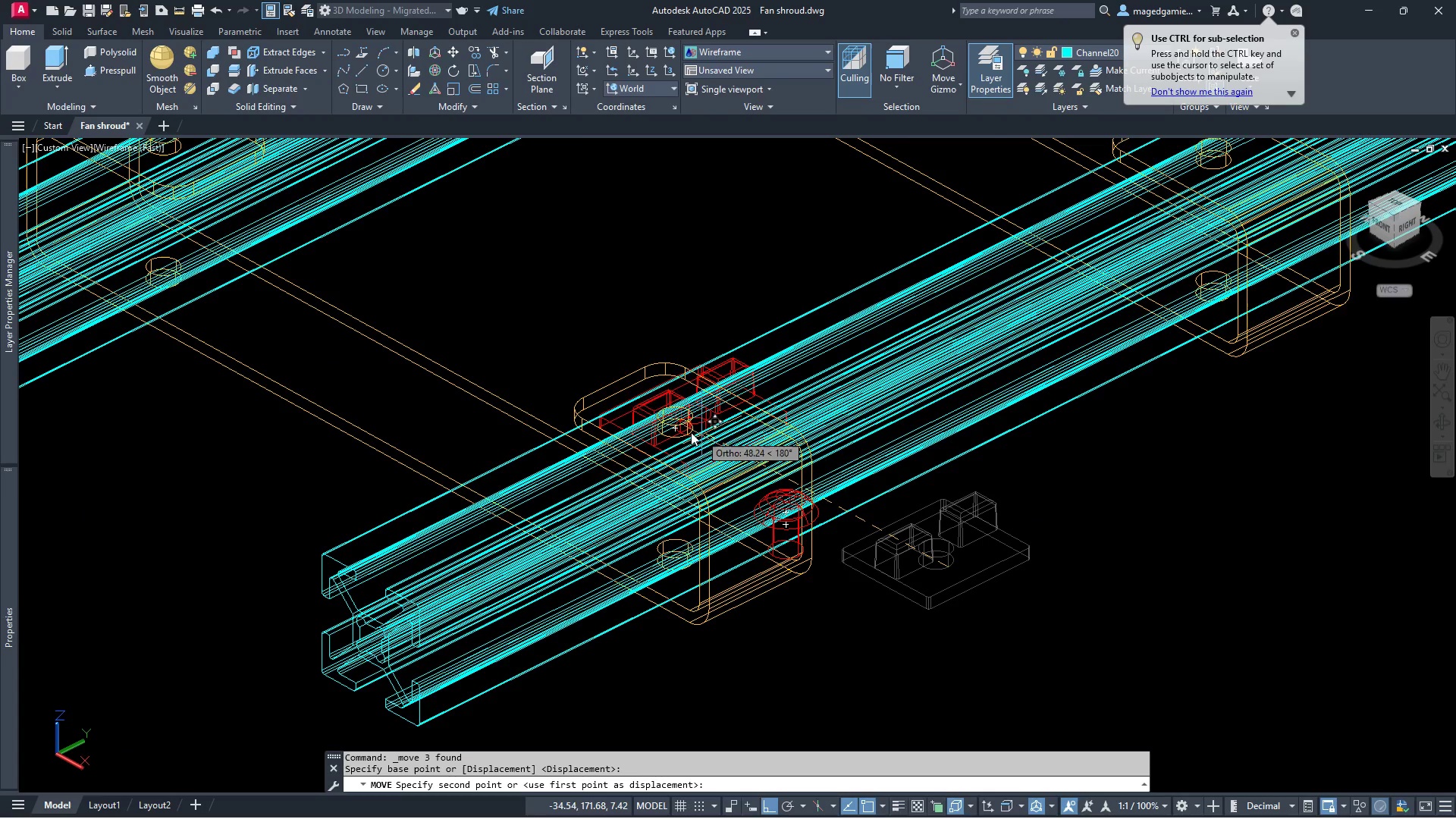 
scroll: coordinate [682, 412], scroll_direction: up, amount: 9.0
 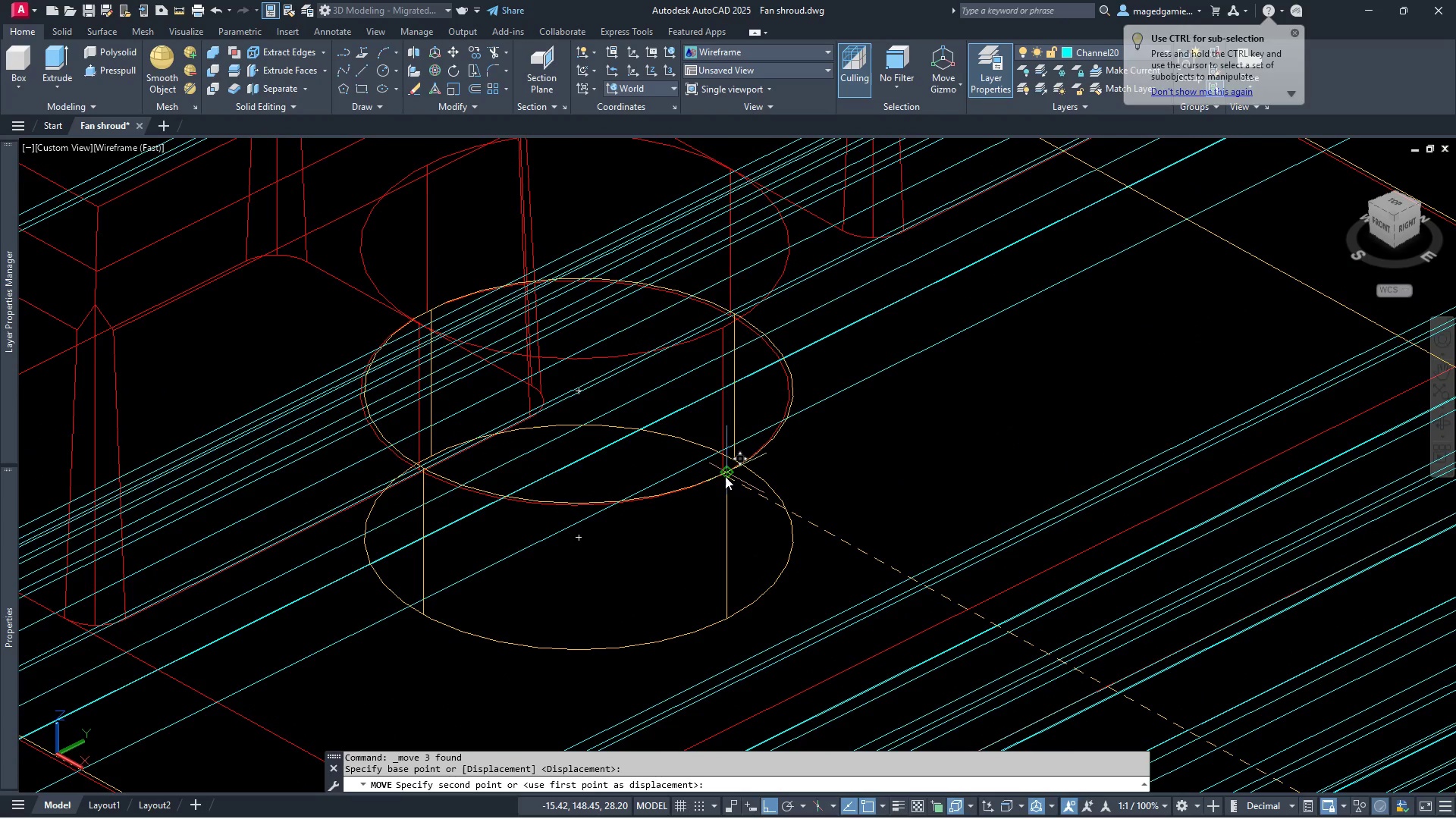 
left_click([725, 476])
 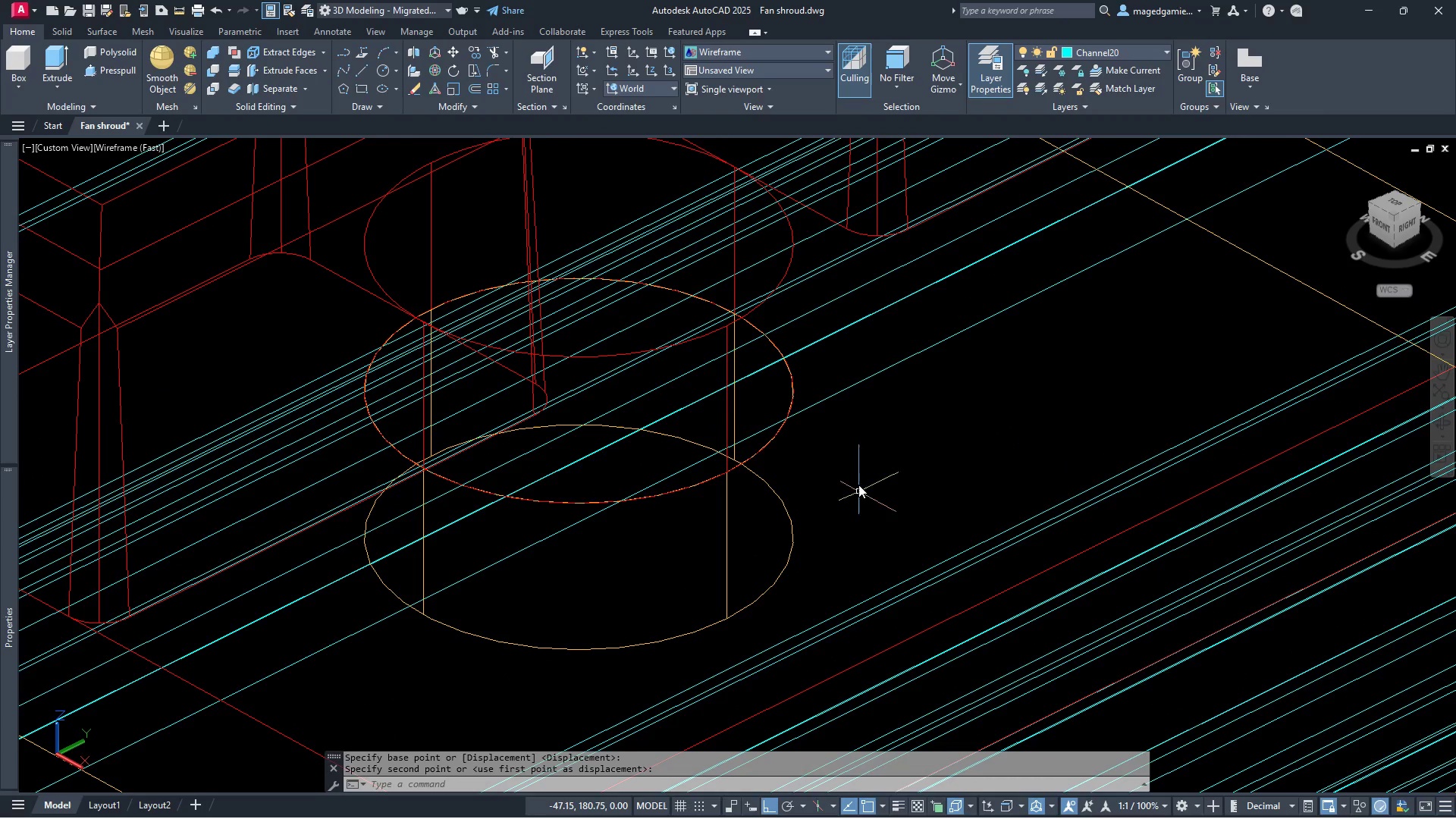 
scroll: coordinate [857, 471], scroll_direction: down, amount: 5.0
 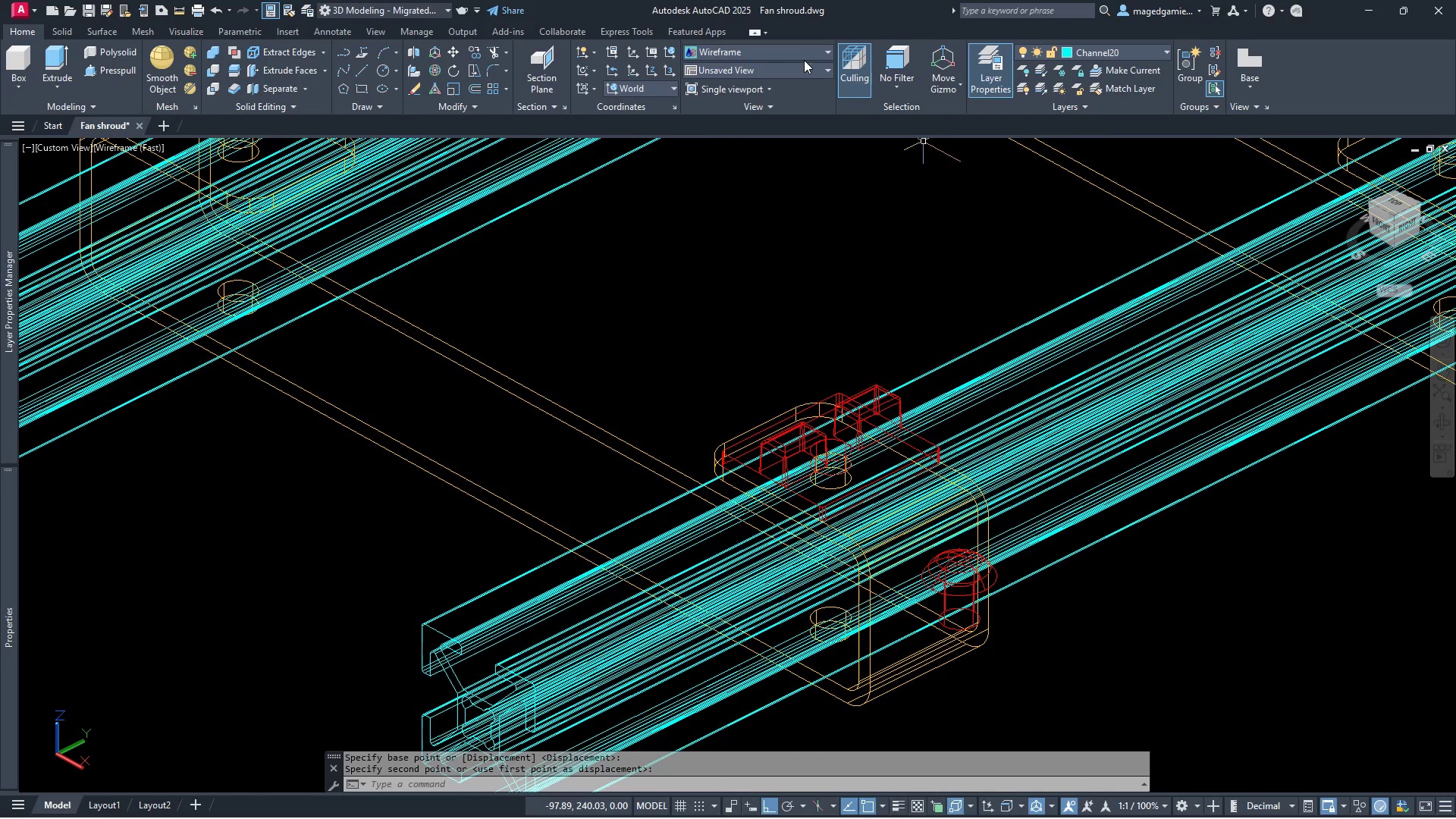 
left_click([795, 48])
 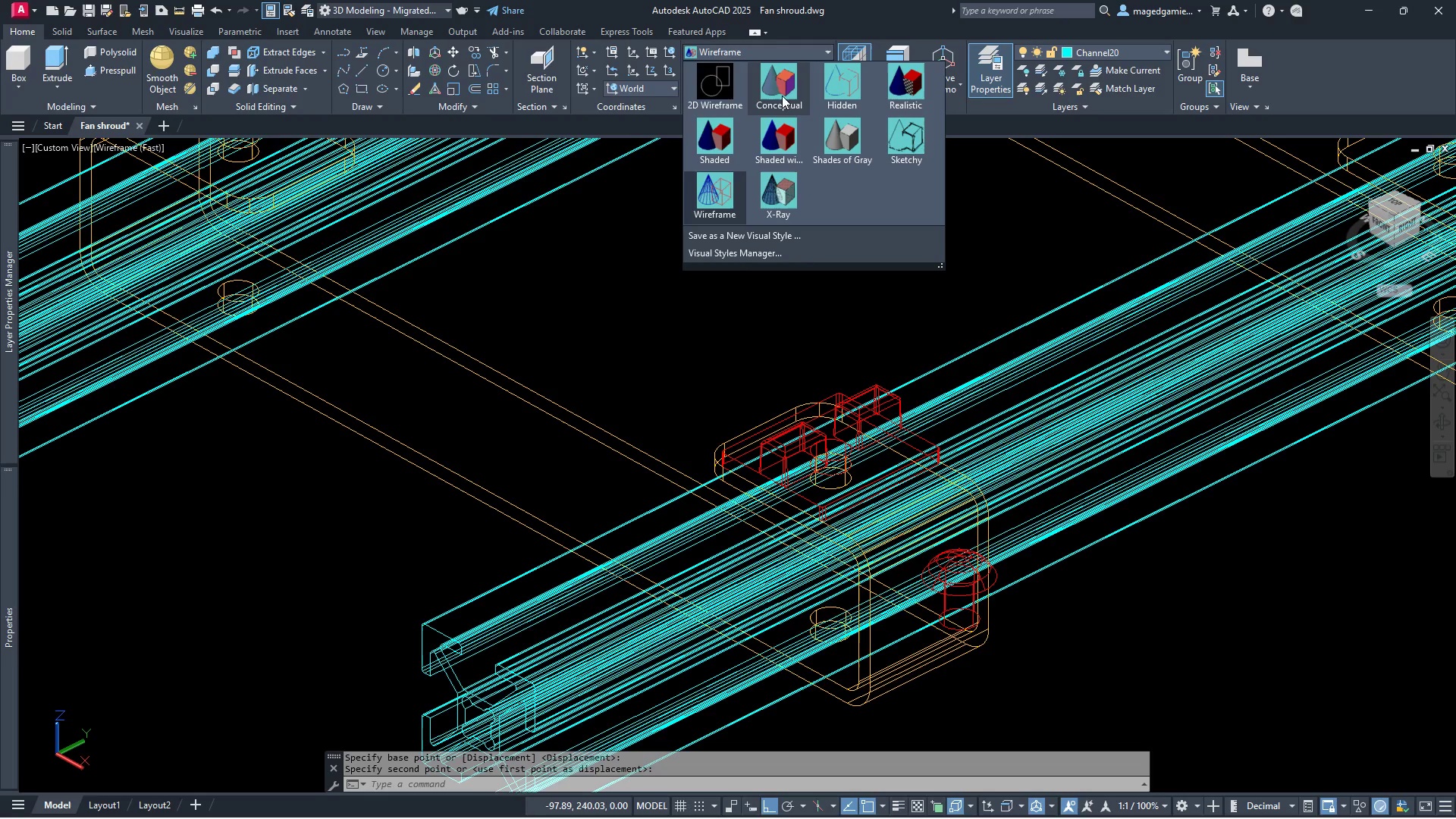 
left_click([782, 93])
 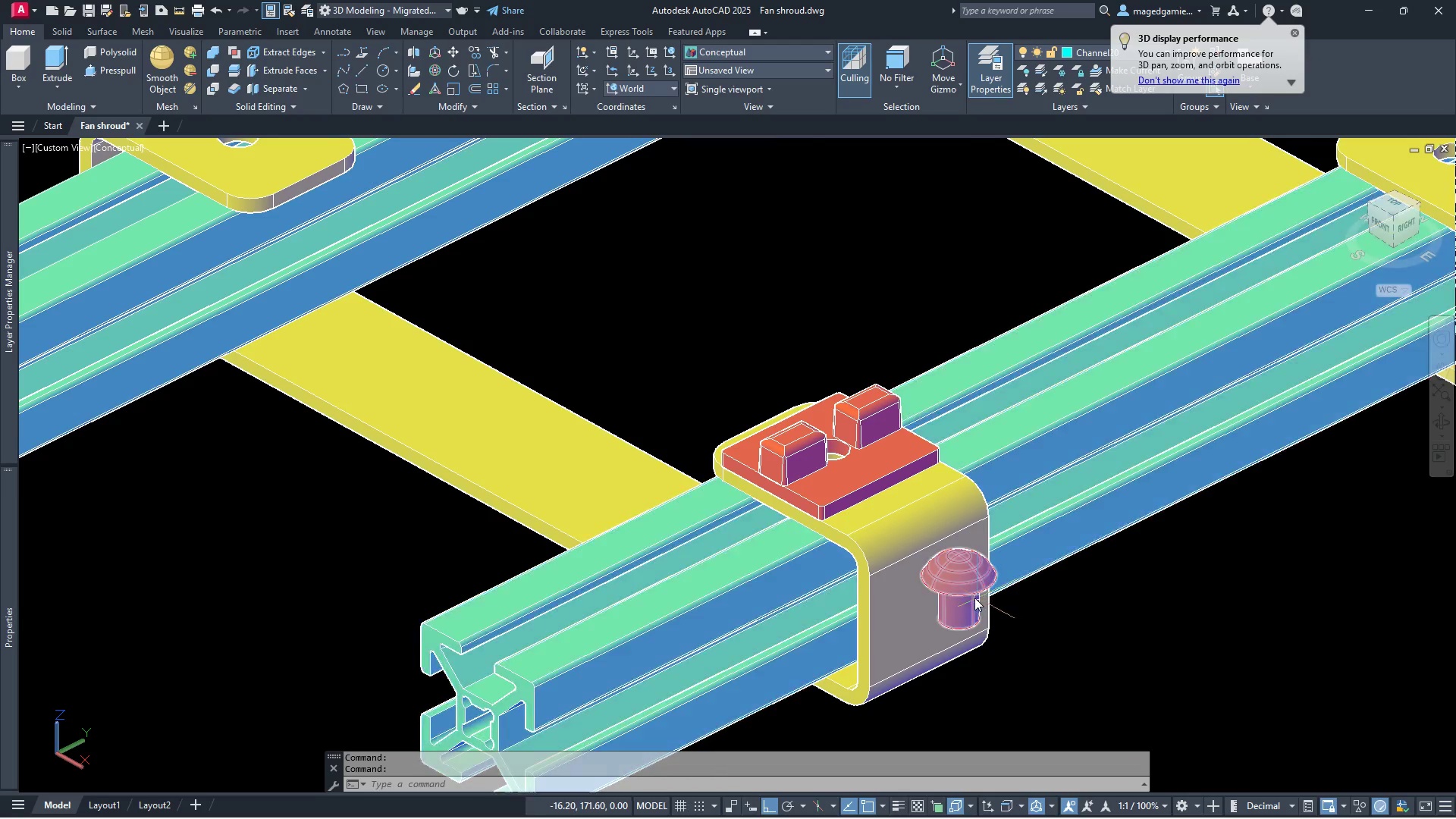 
left_click([964, 584])
 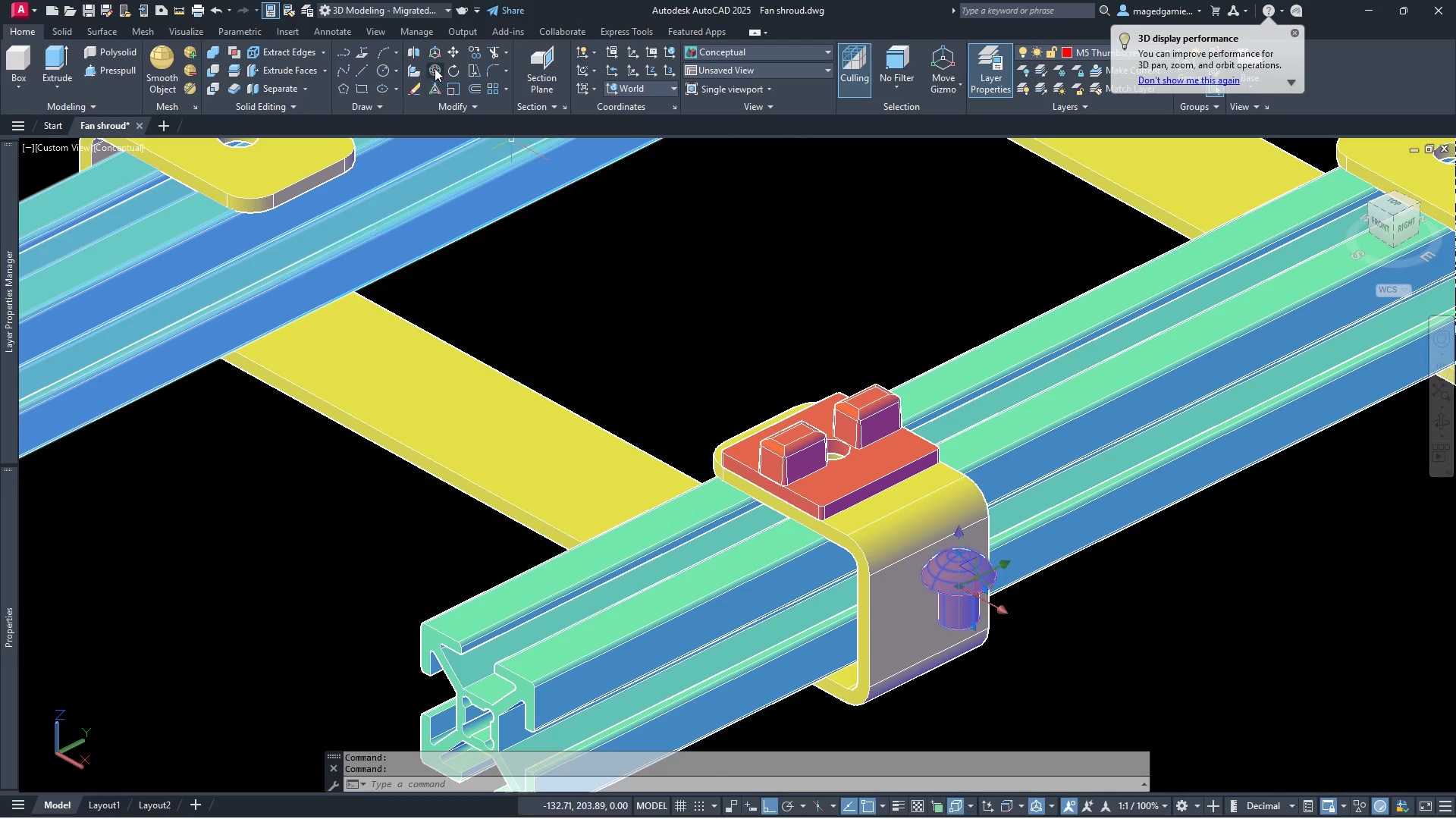 
left_click([435, 70])
 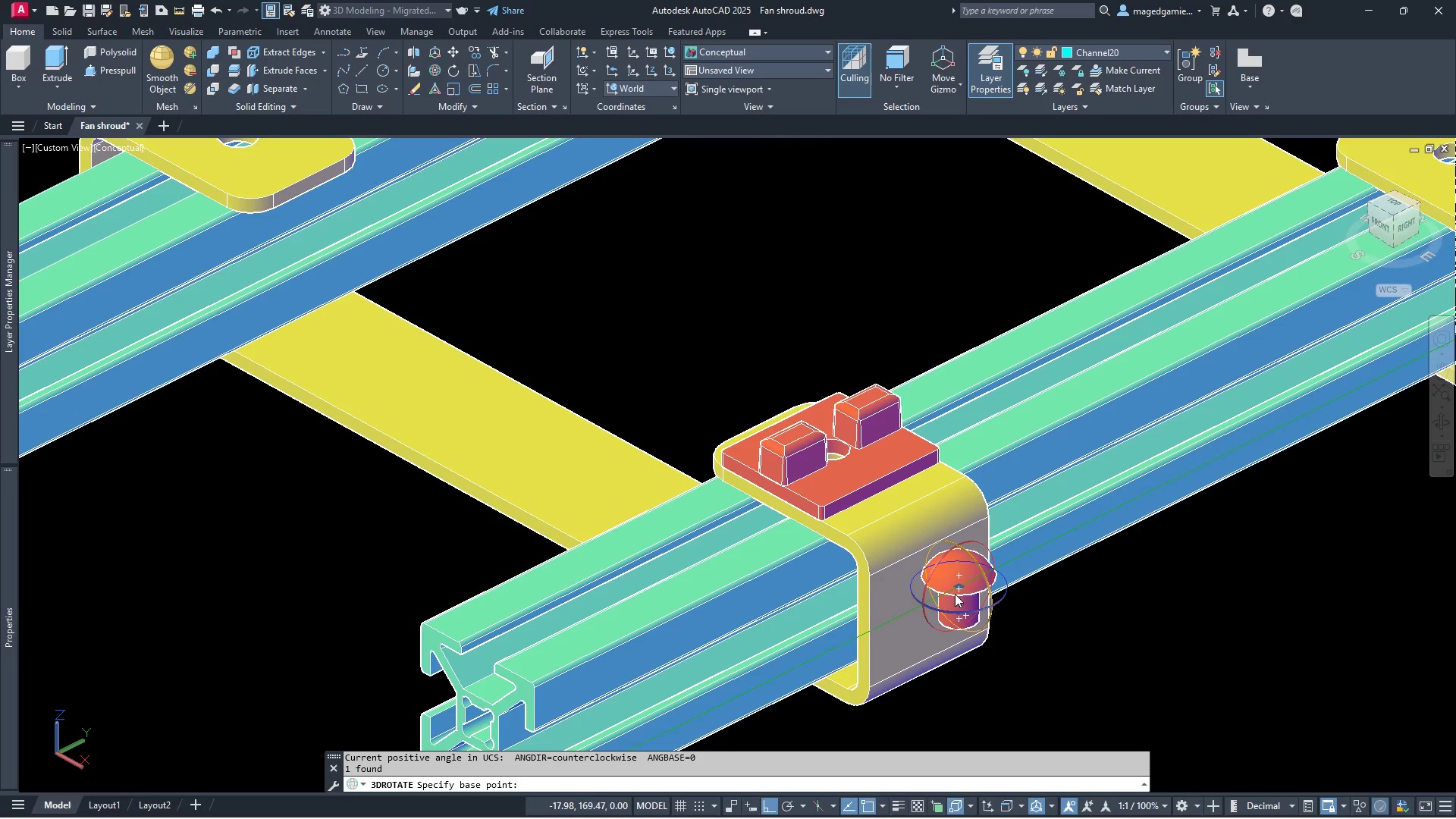 
left_click([959, 585])
 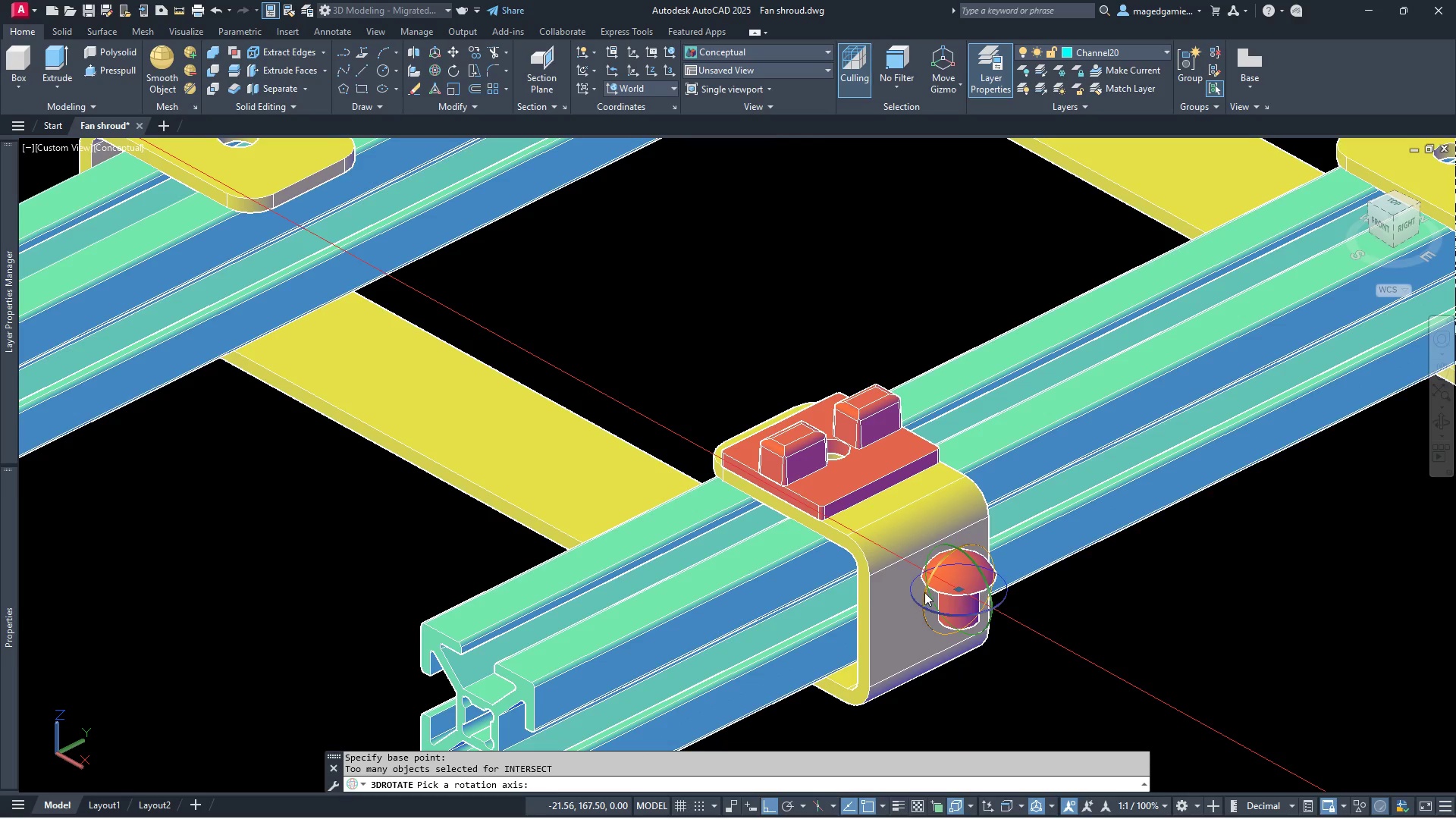 
left_click([926, 591])
 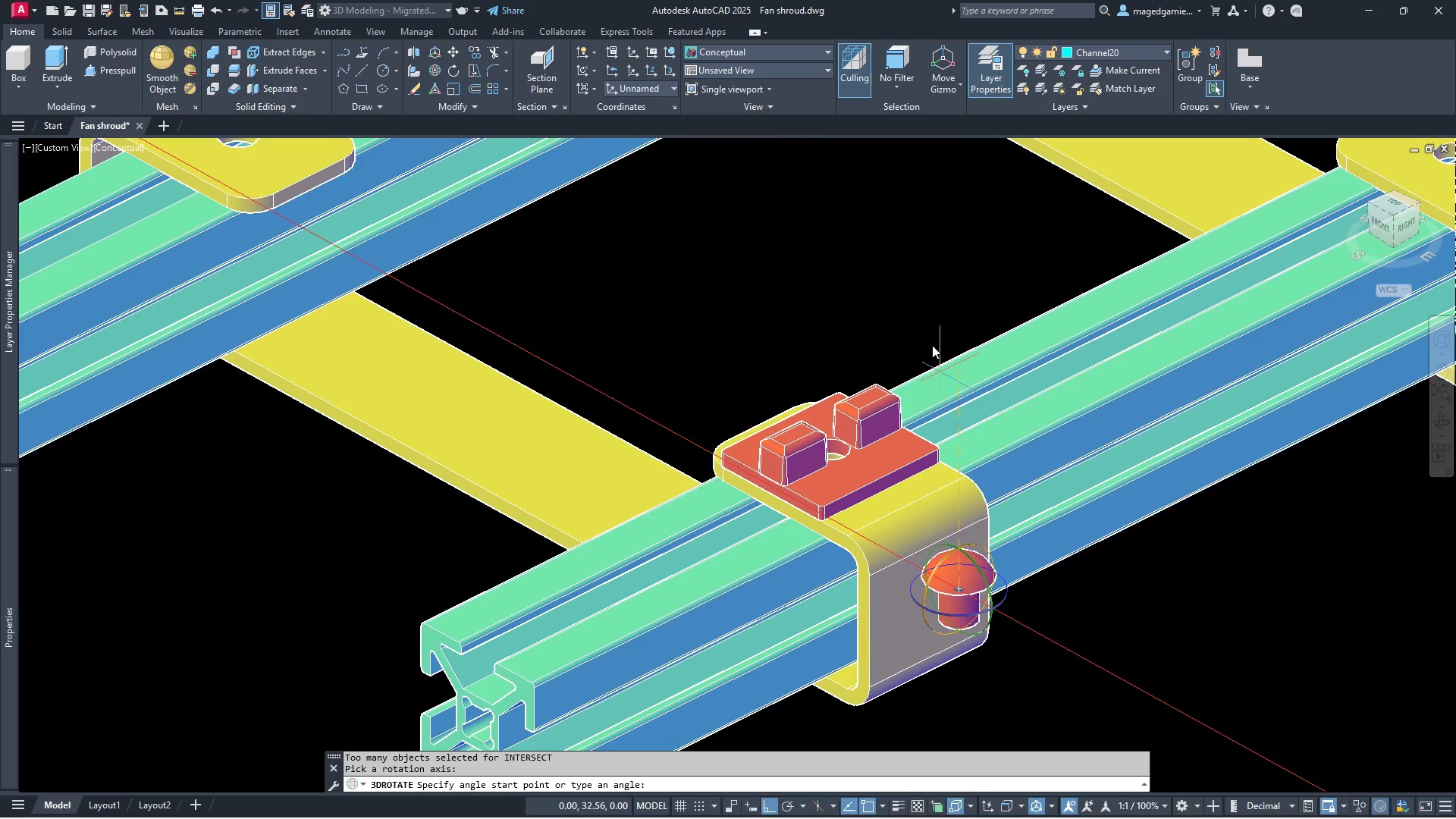 
left_click([912, 270])
 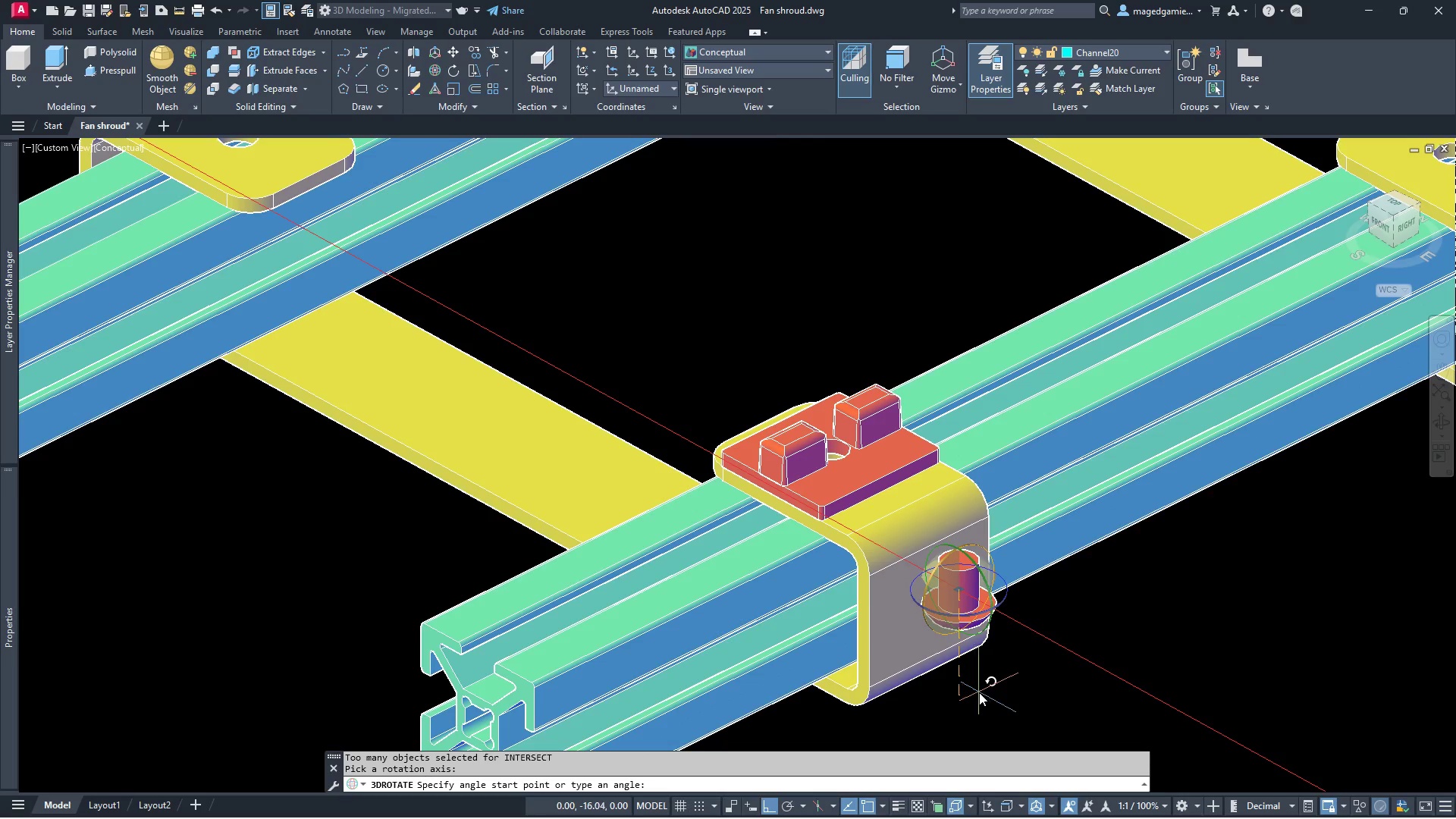 
left_click([979, 692])
 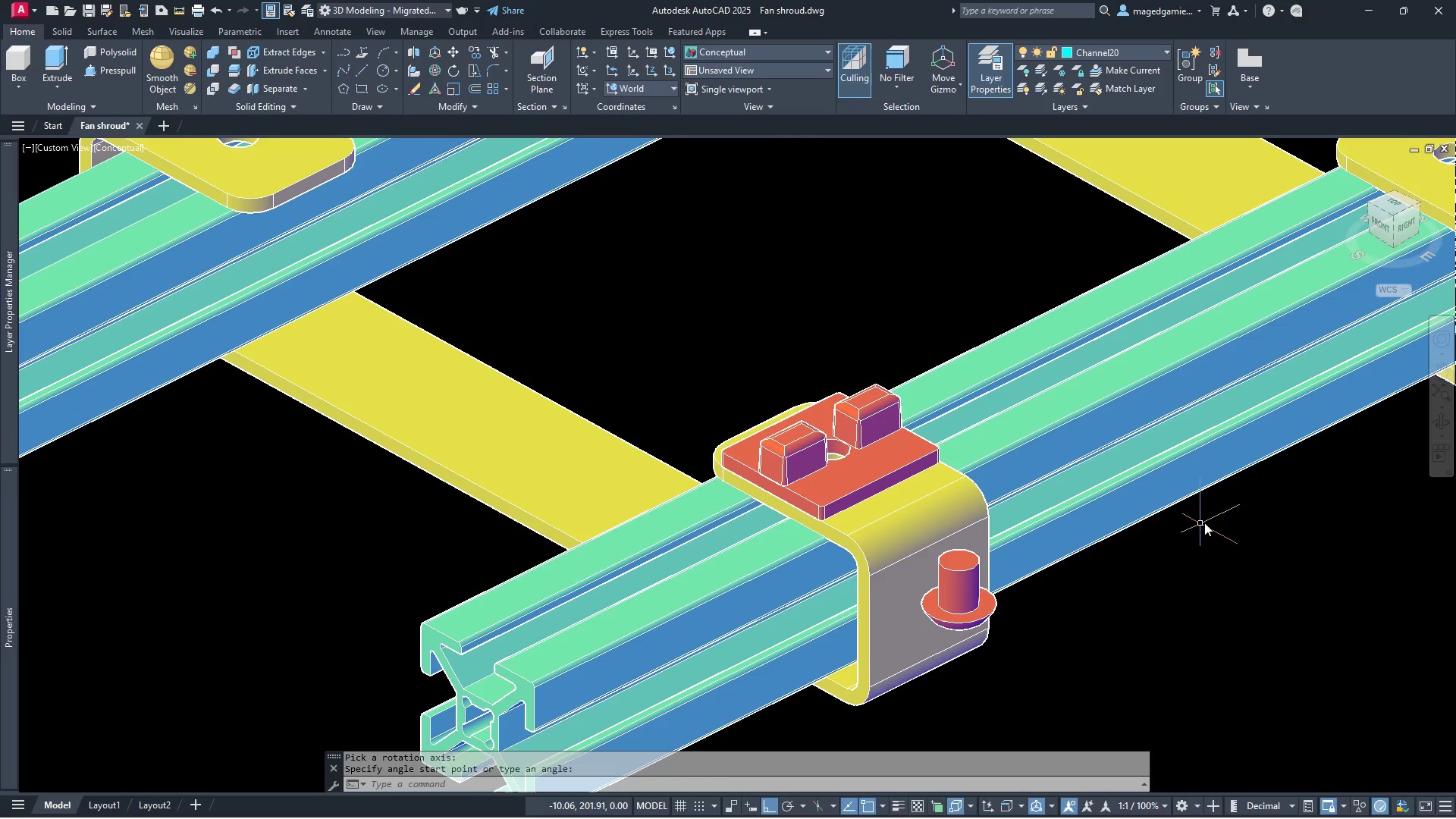 
scroll: coordinate [1206, 521], scroll_direction: down, amount: 1.0
 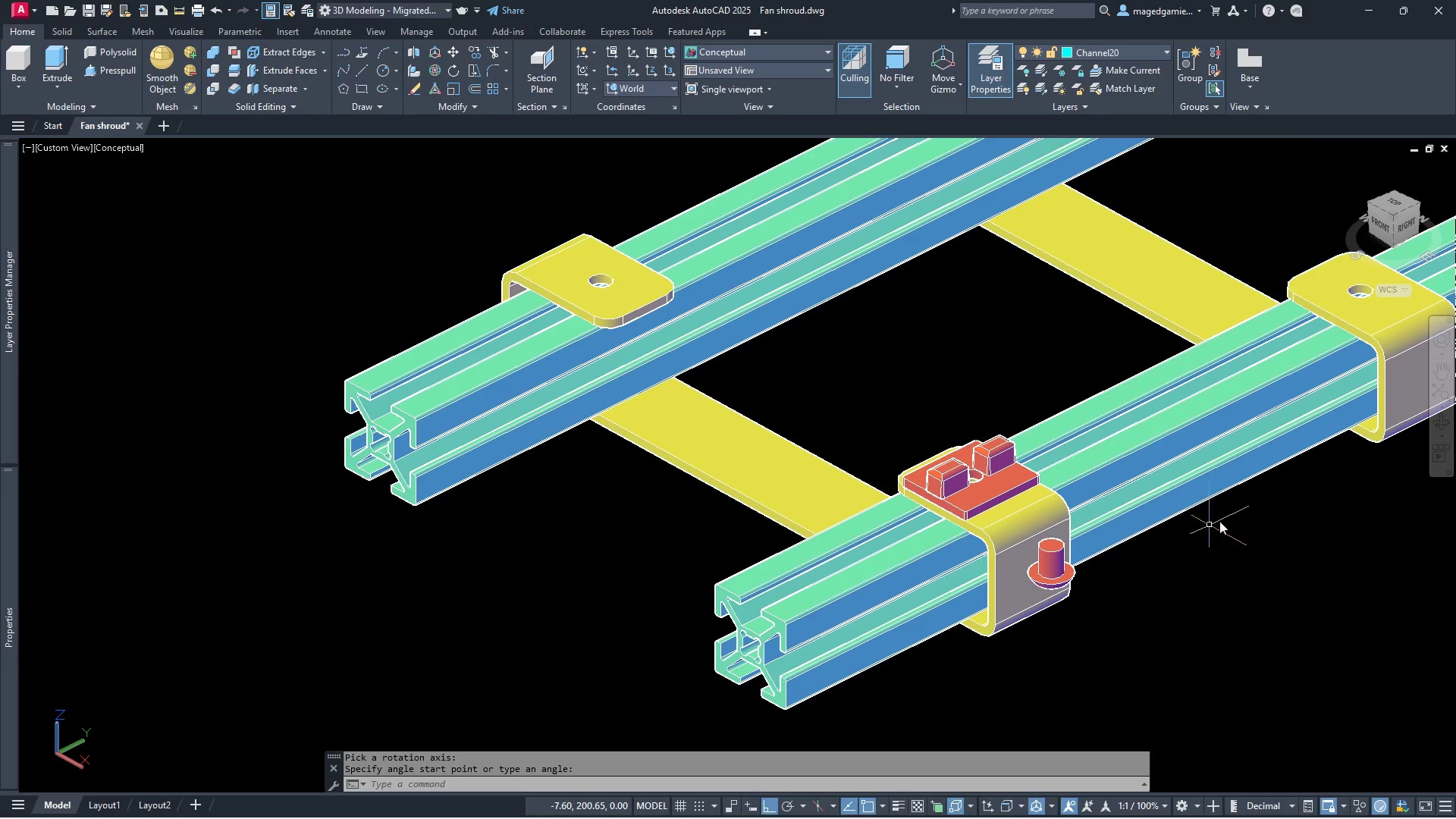 
wait(5.35)
 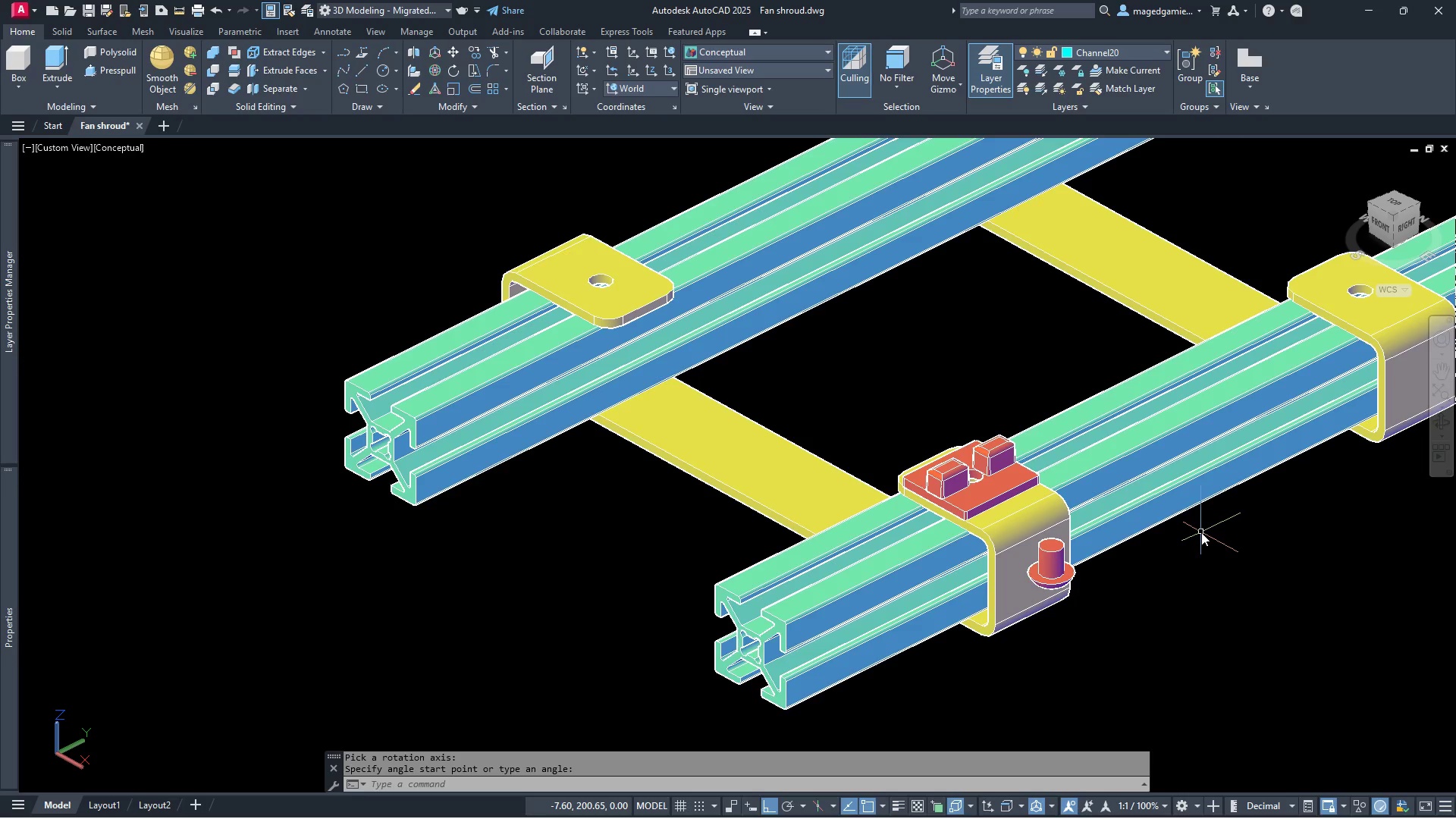 
left_click([1442, 423])
 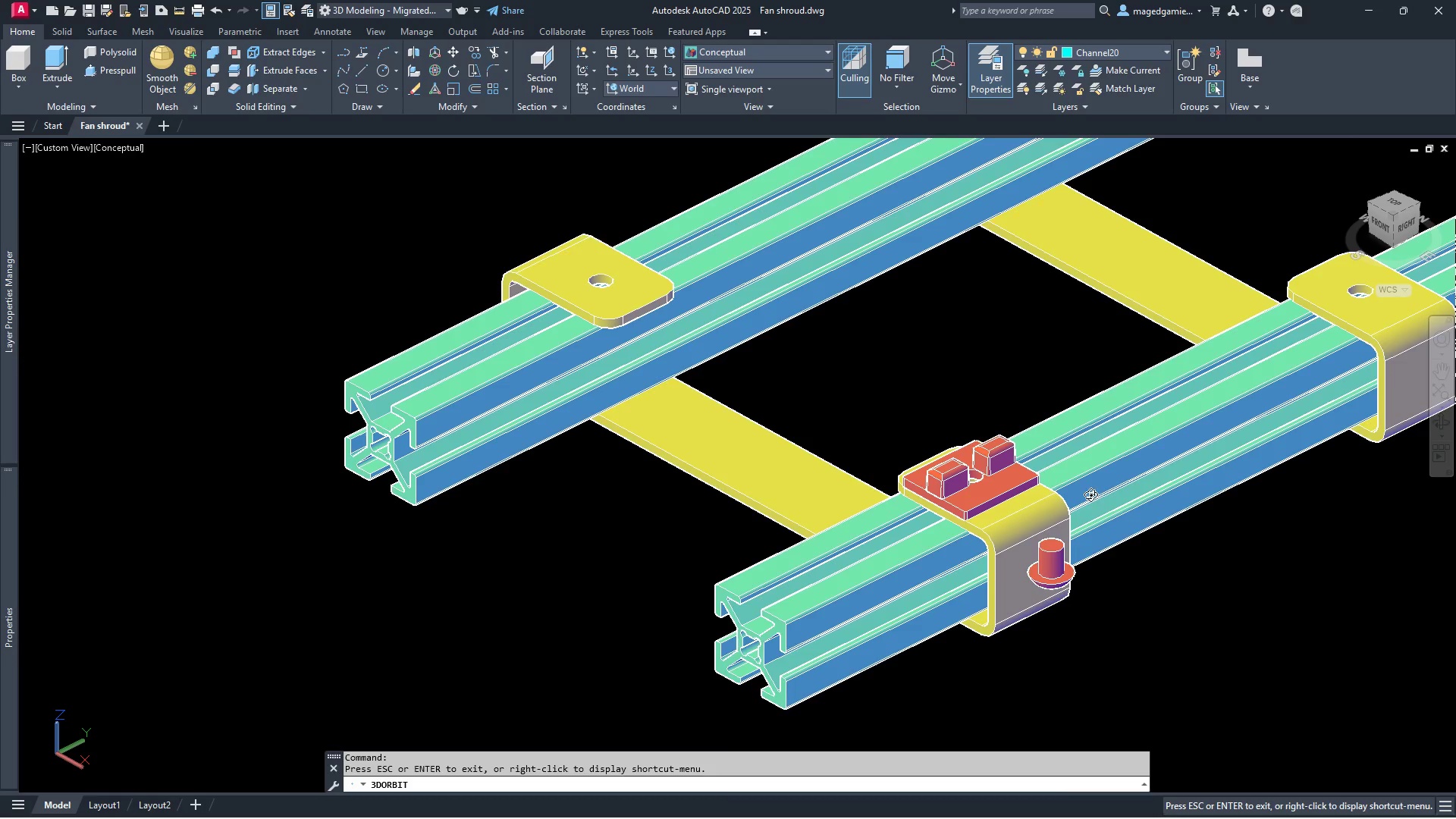 
left_click_drag(start_coordinate=[1095, 496], to_coordinate=[1155, 494])
 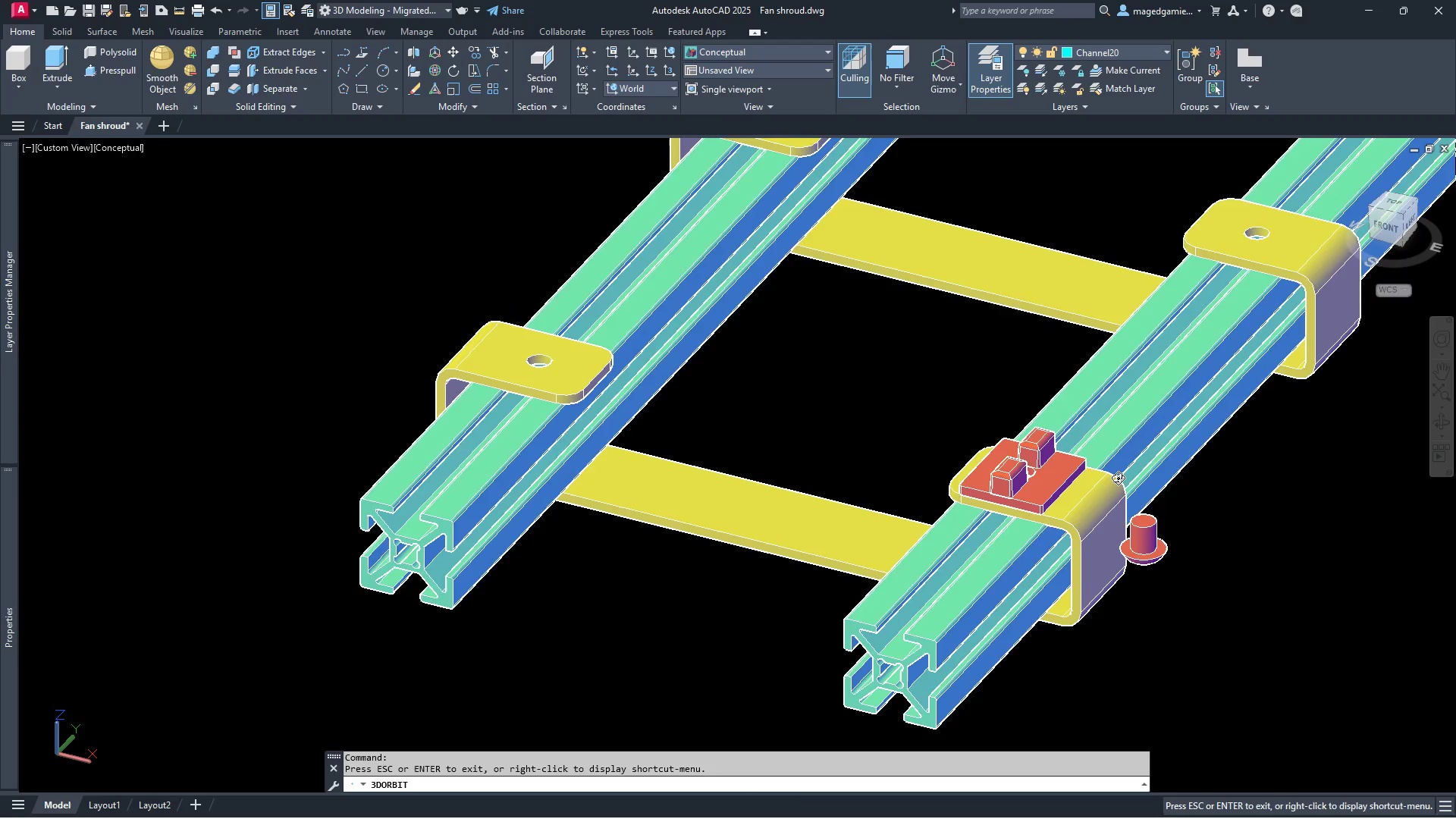 
left_click_drag(start_coordinate=[1114, 478], to_coordinate=[1073, 526])
 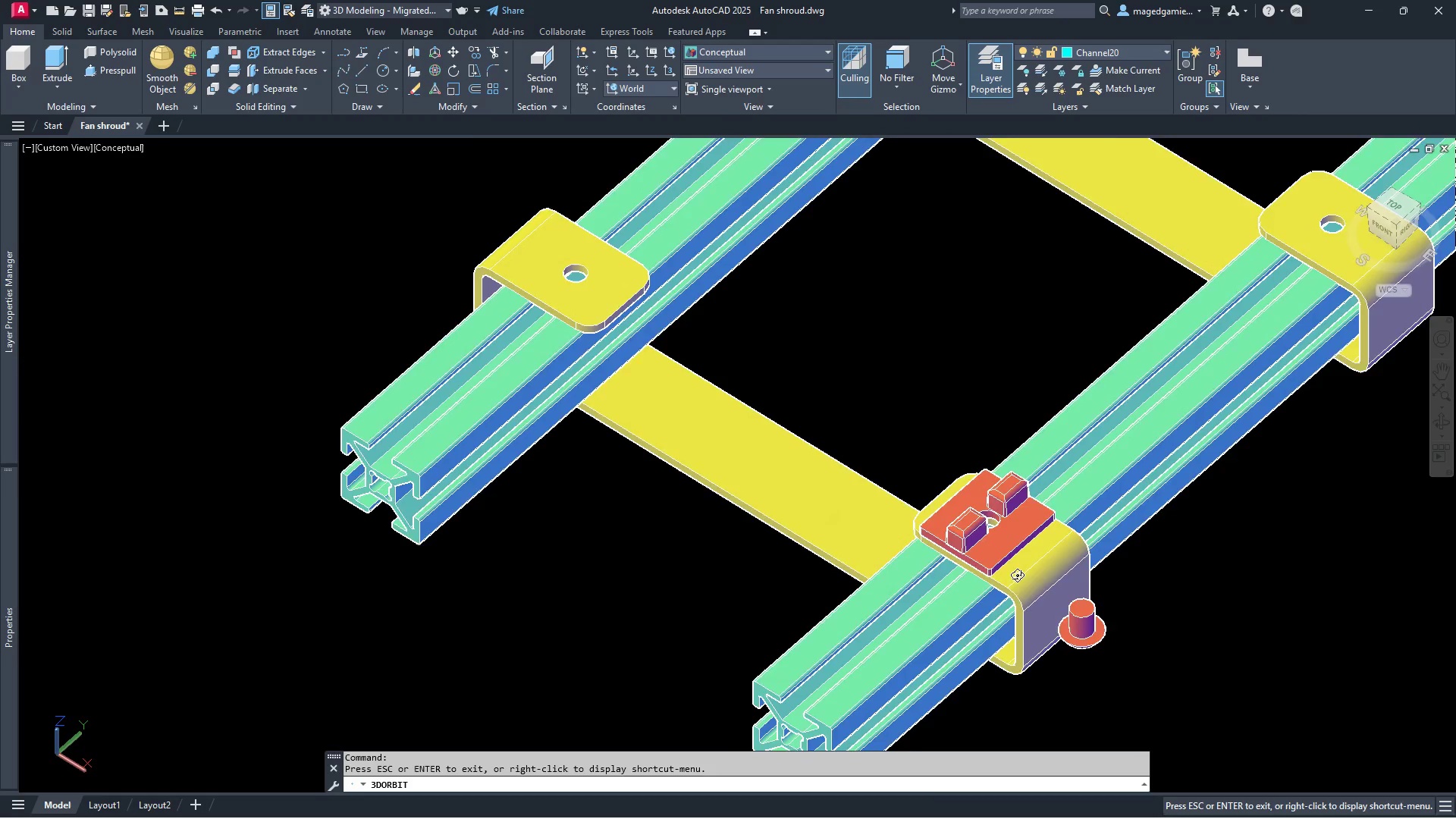 
scroll: coordinate [1017, 575], scroll_direction: up, amount: 9.0
 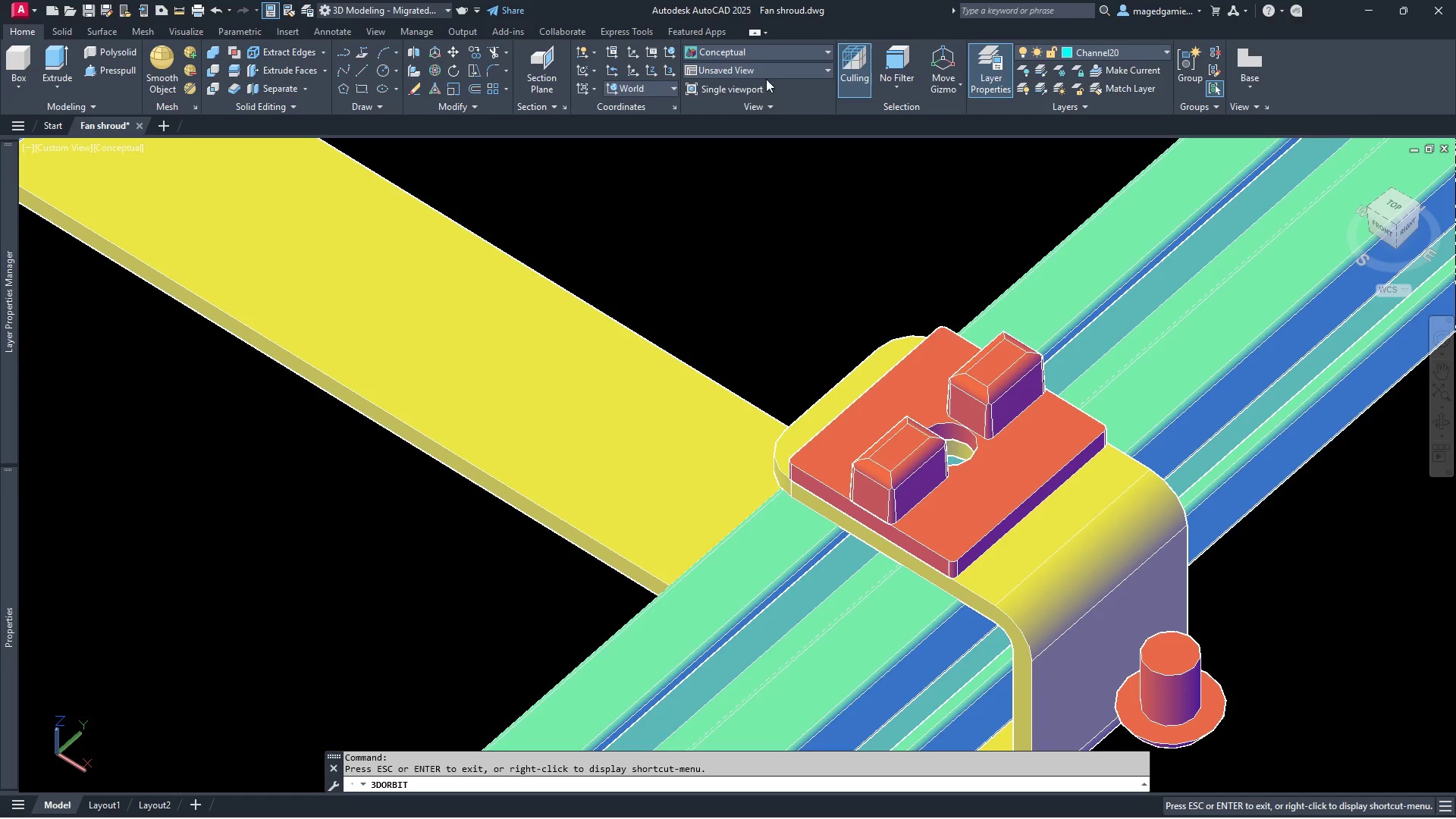 
key(Escape)
 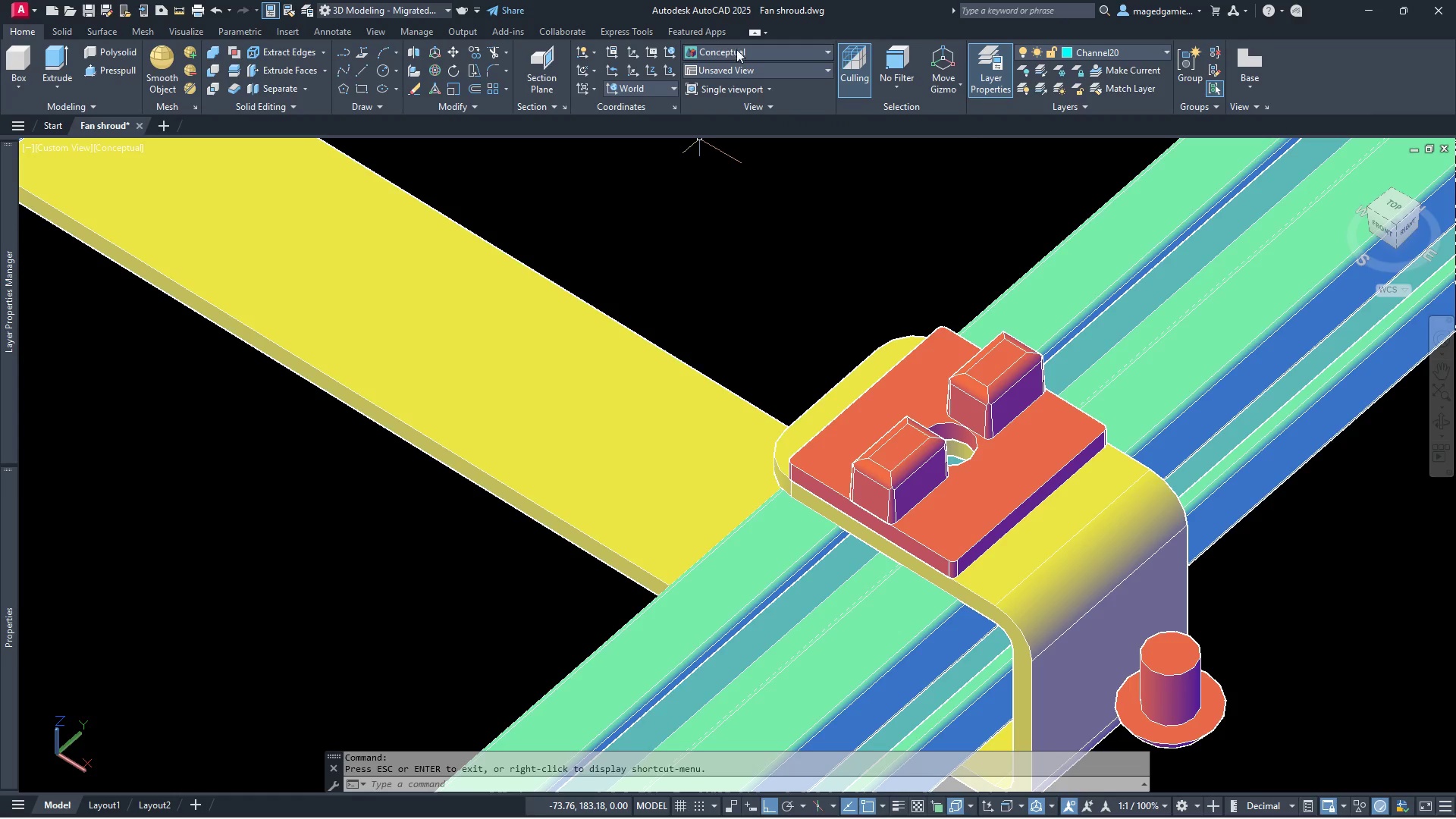 
left_click([761, 57])
 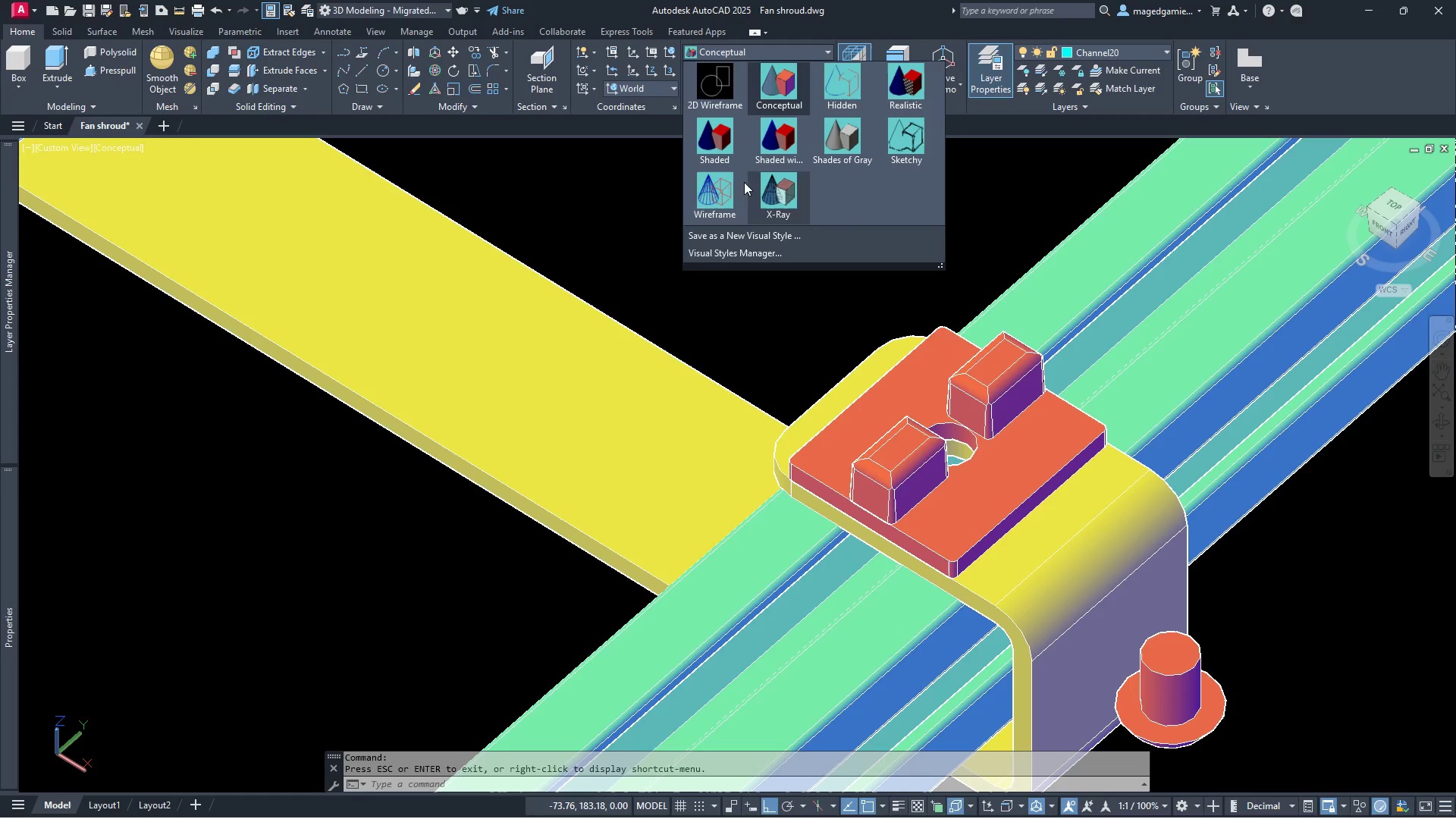 
left_click([723, 193])
 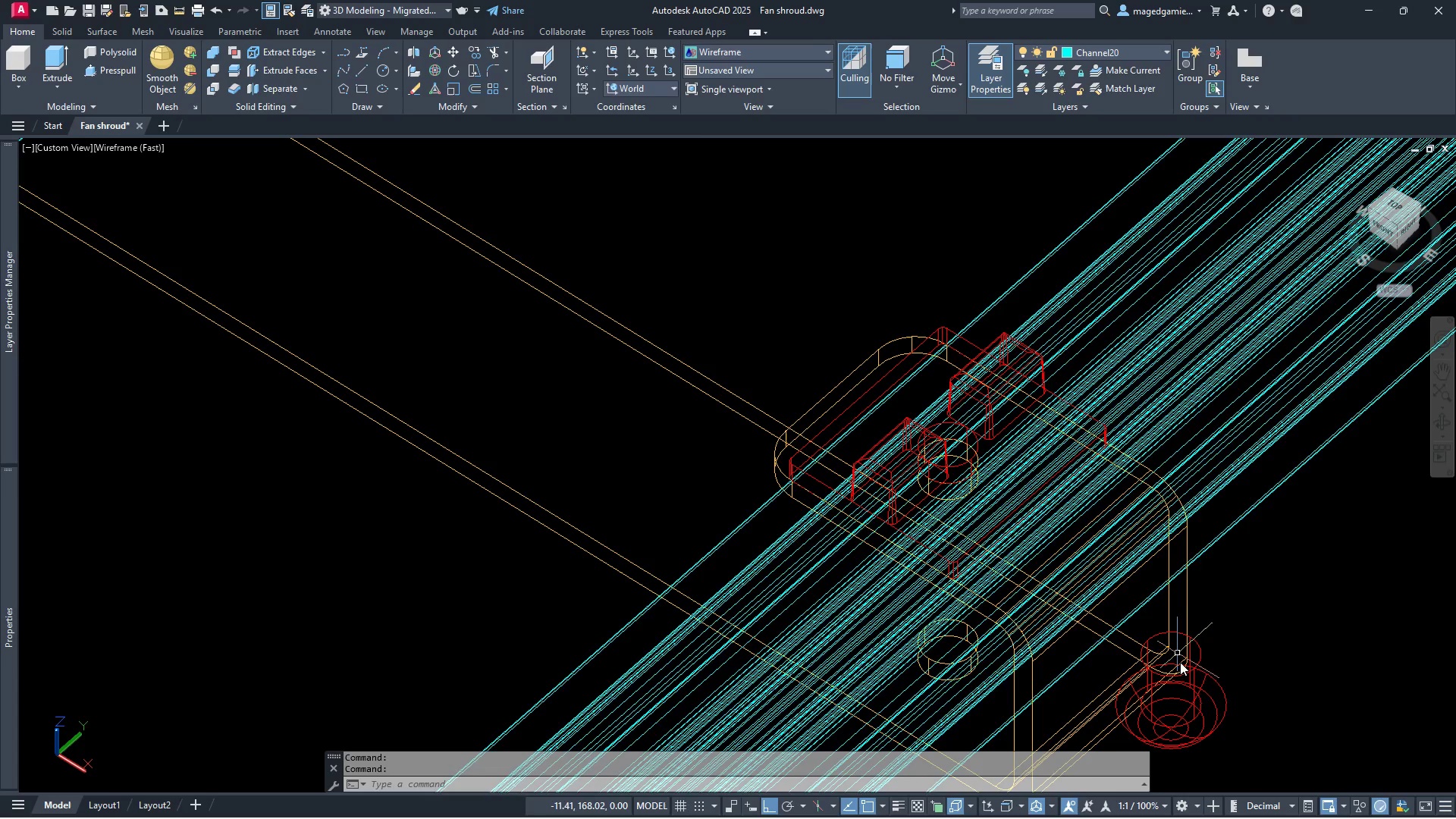 
mouse_move([1207, 717])
 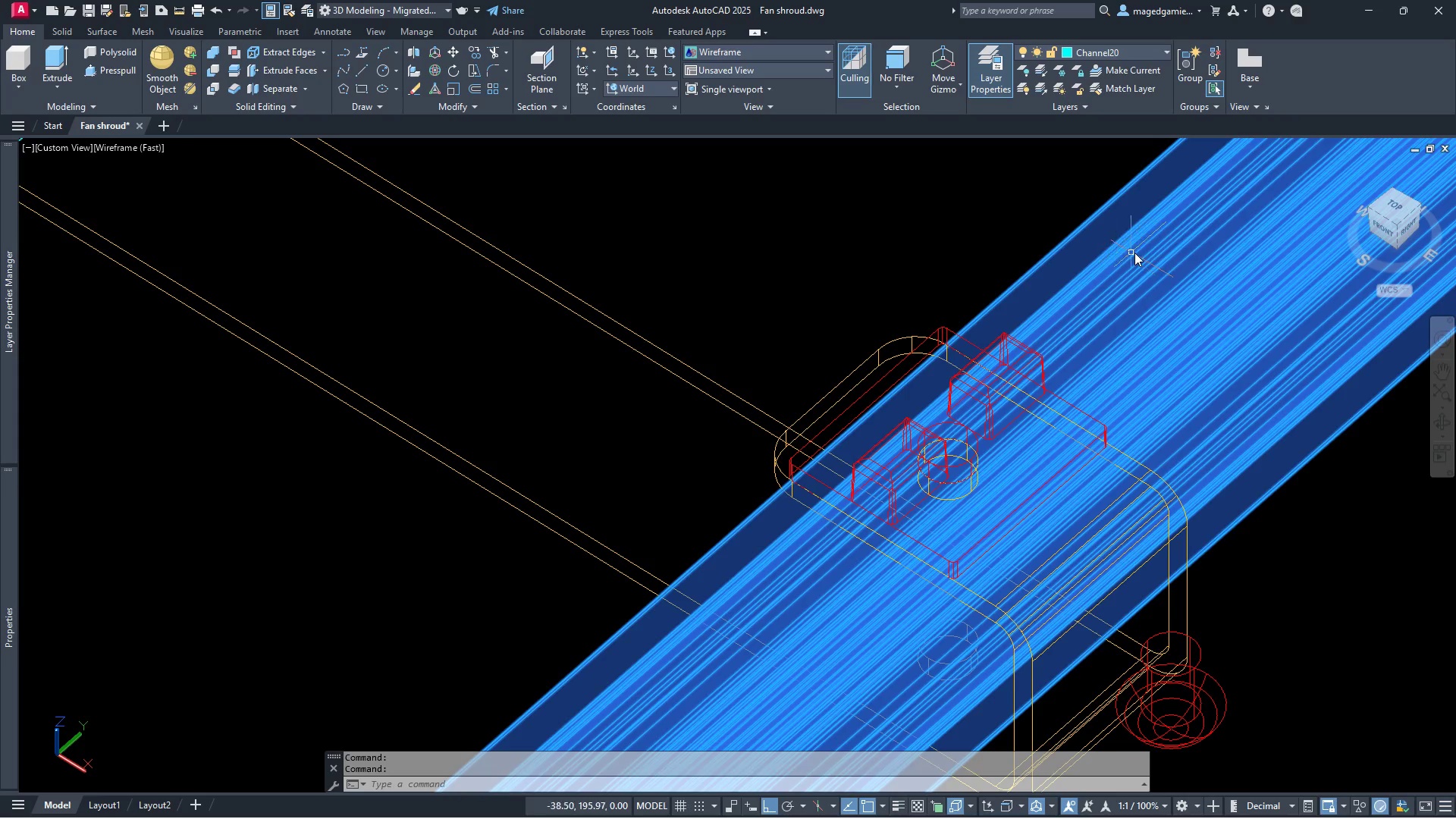 
key(Escape)
 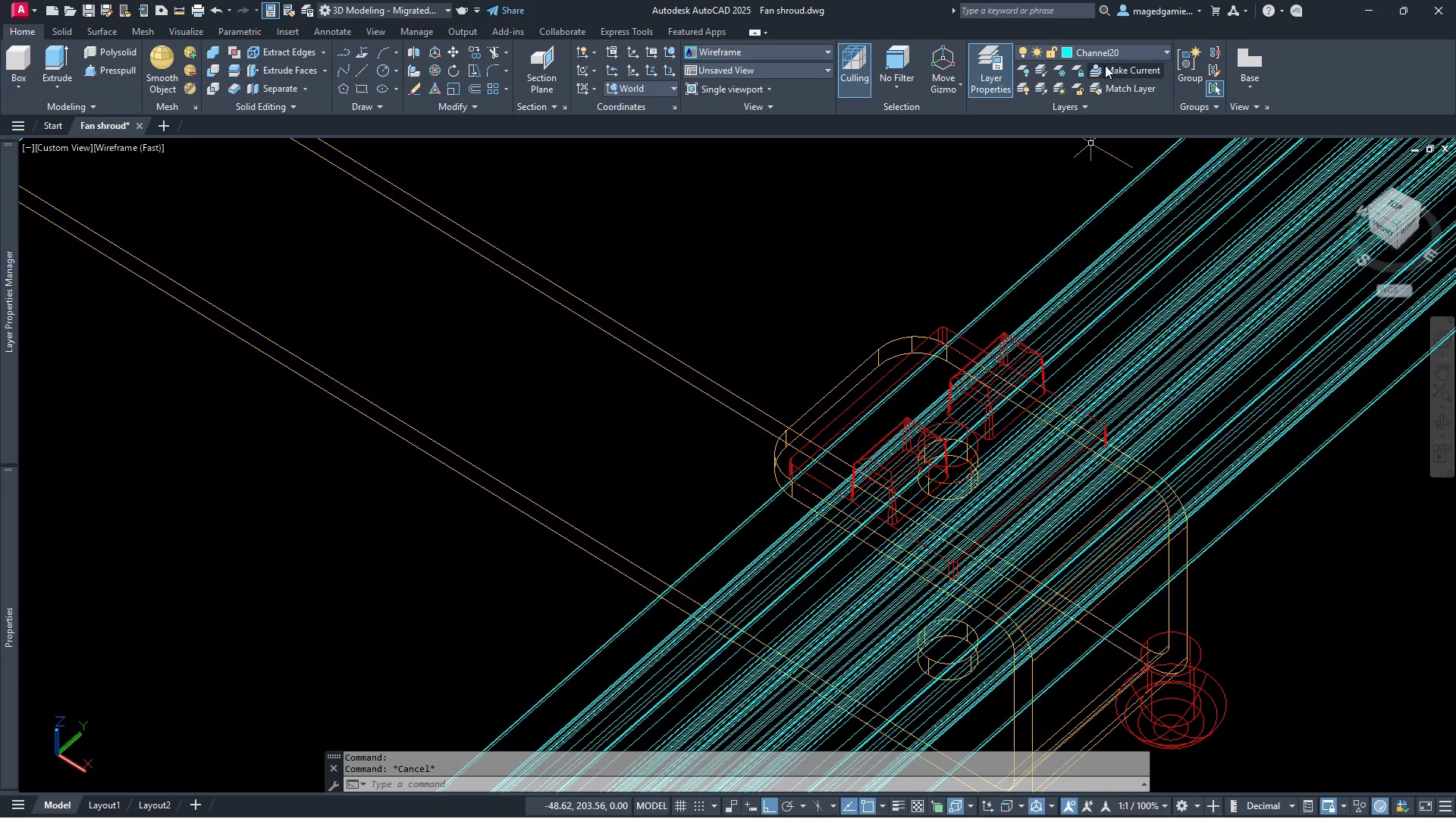 
left_click([1132, 53])
 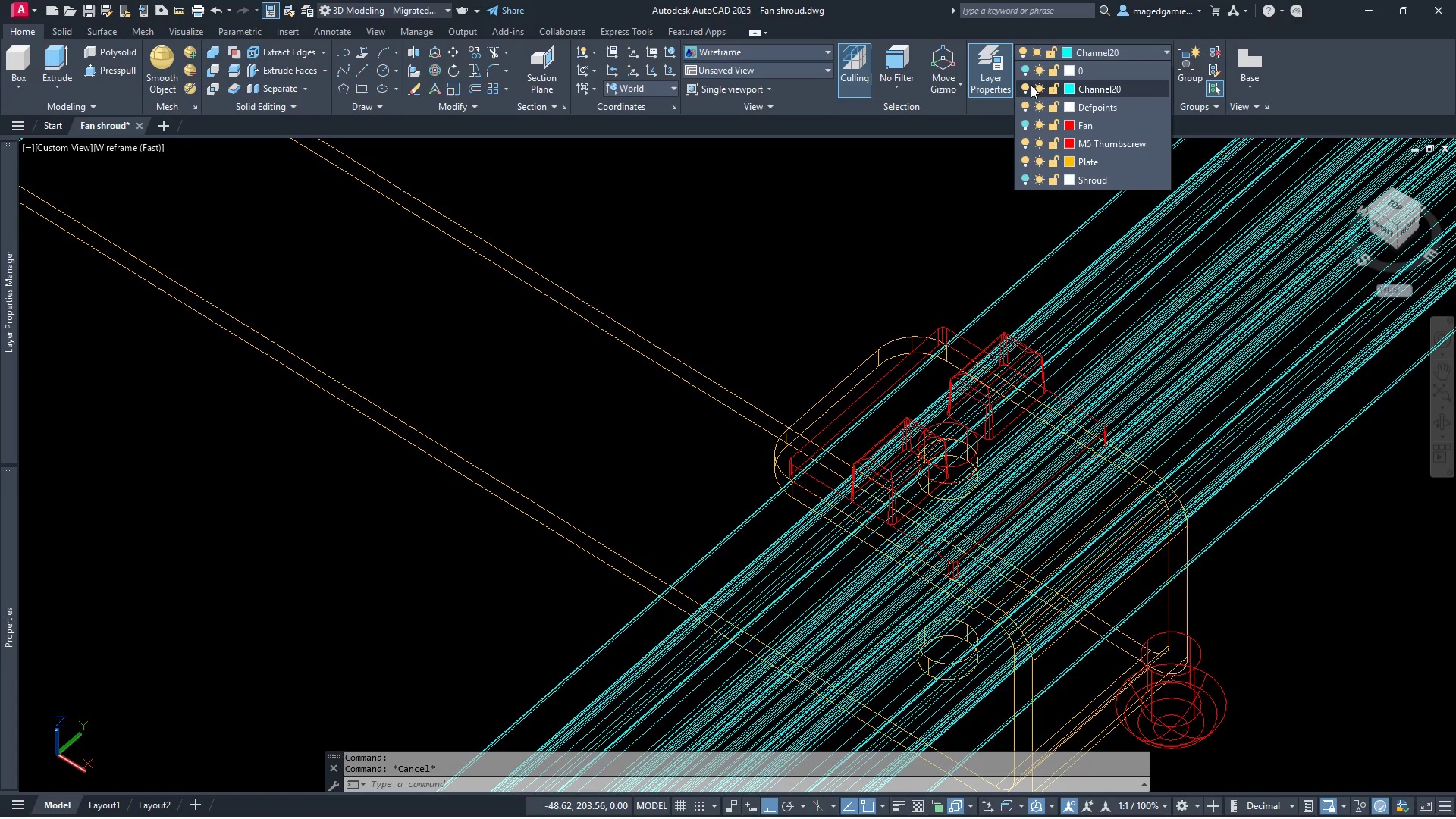 
left_click([1024, 89])
 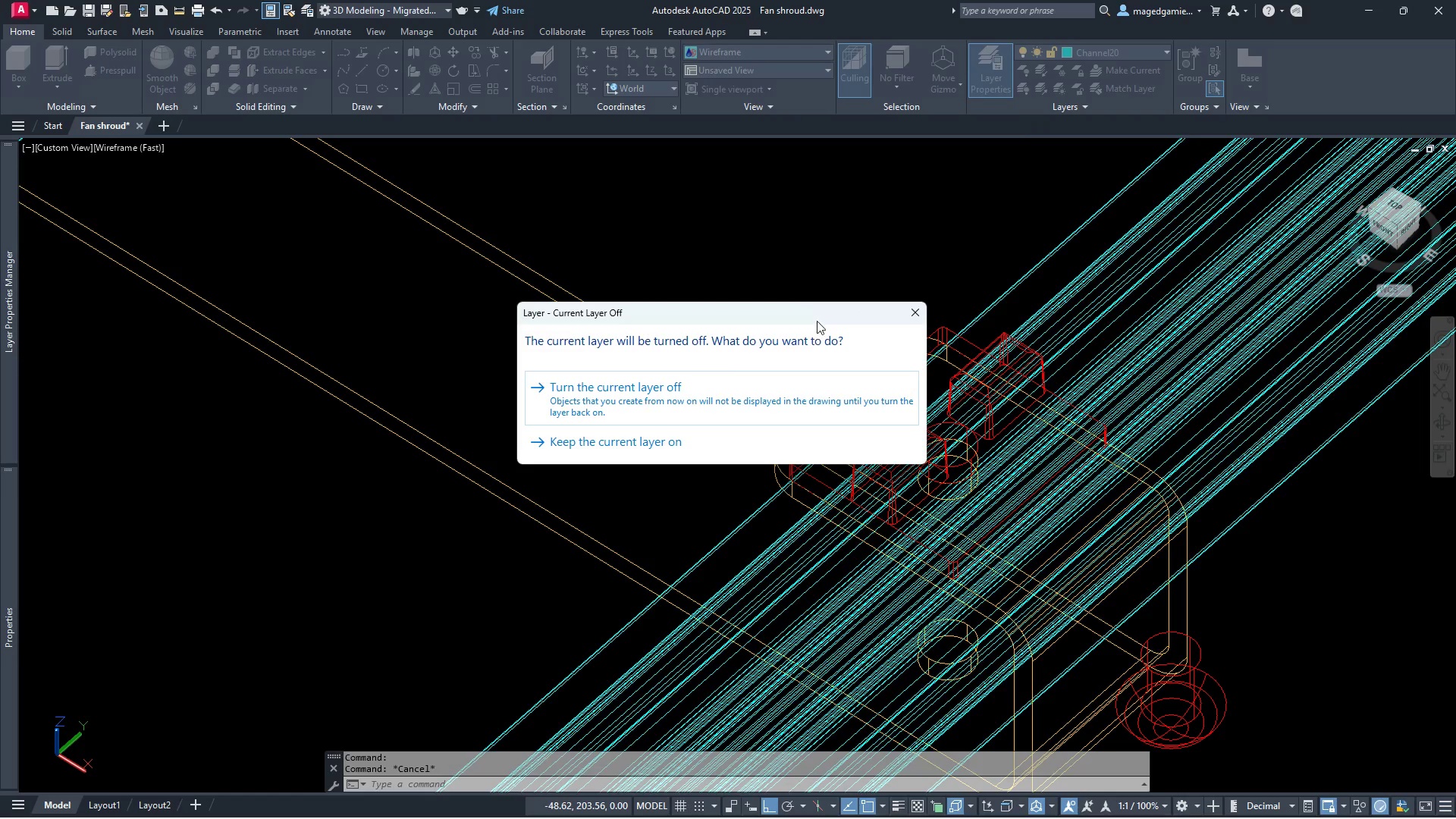 
key(Escape)
 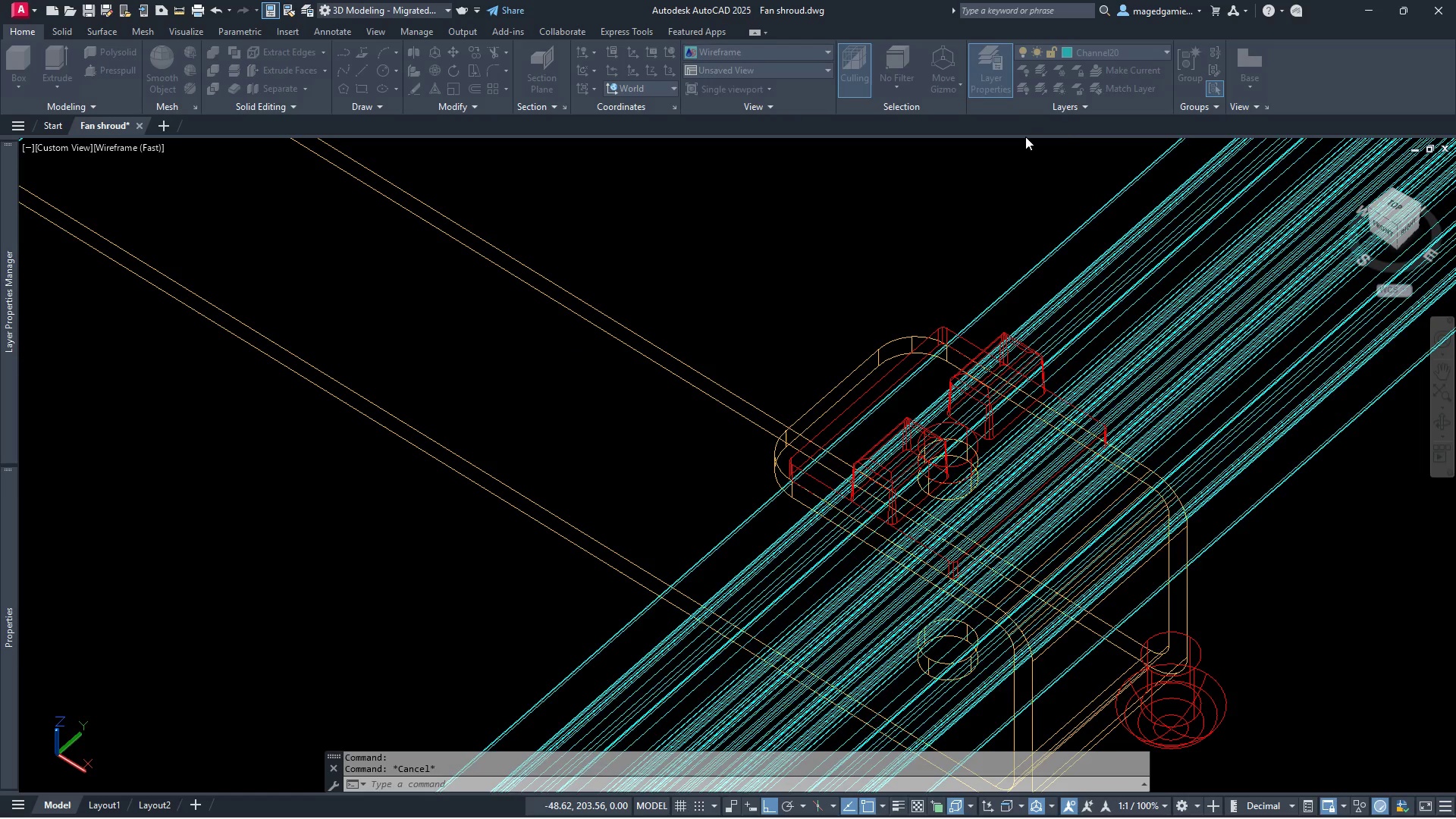 
key(Escape)
 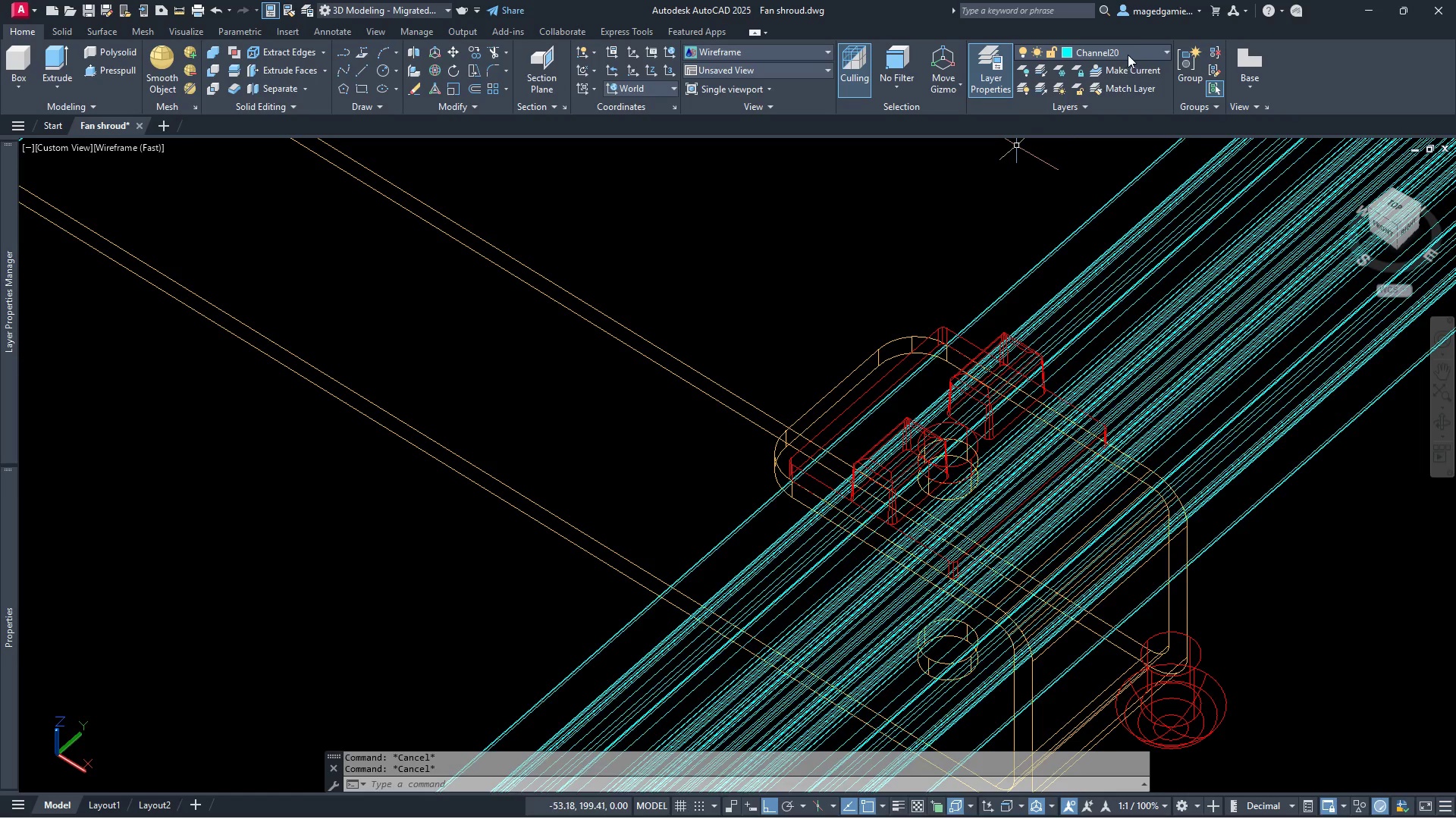 
left_click([1136, 41])
 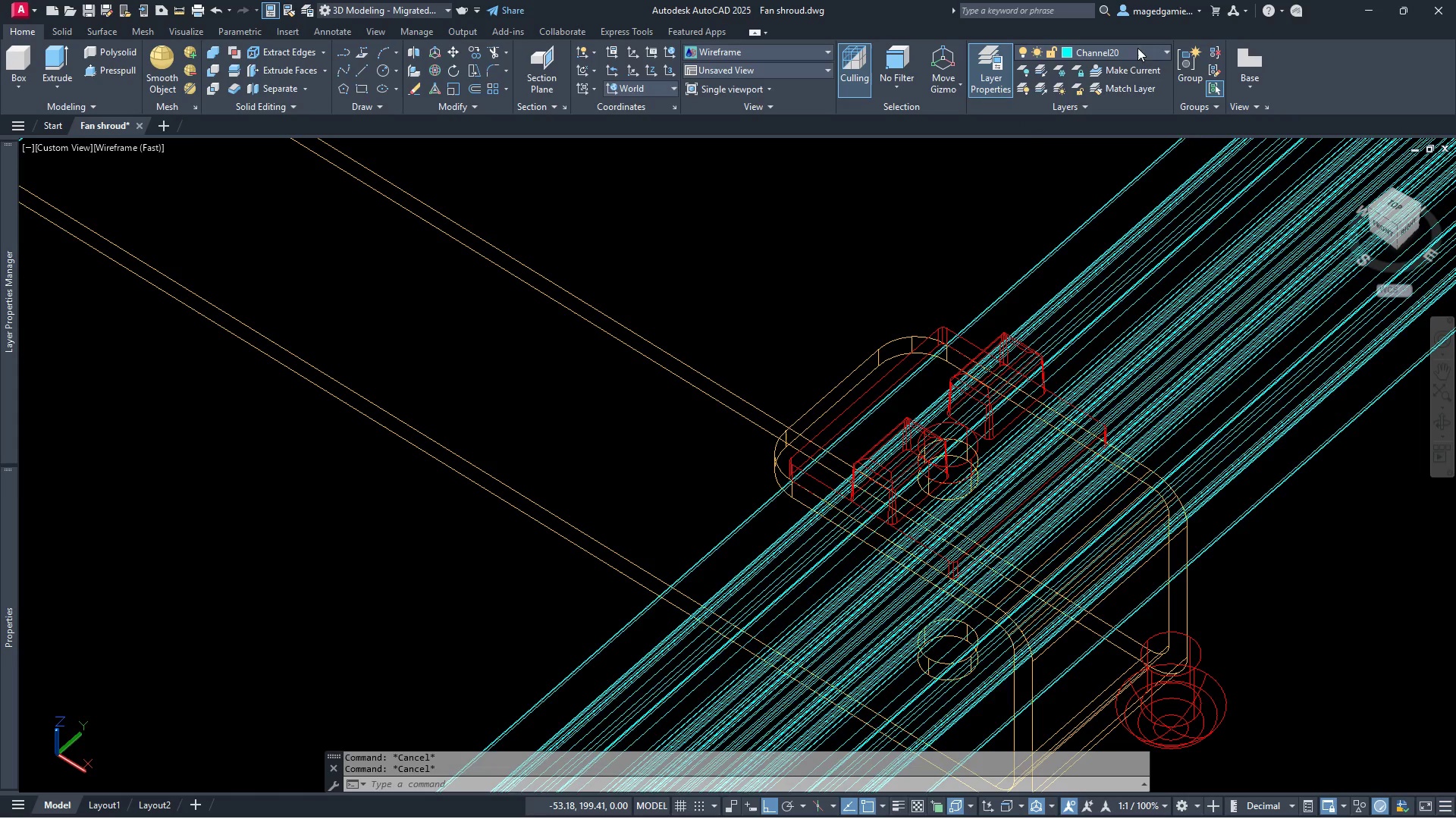 
left_click([1141, 55])
 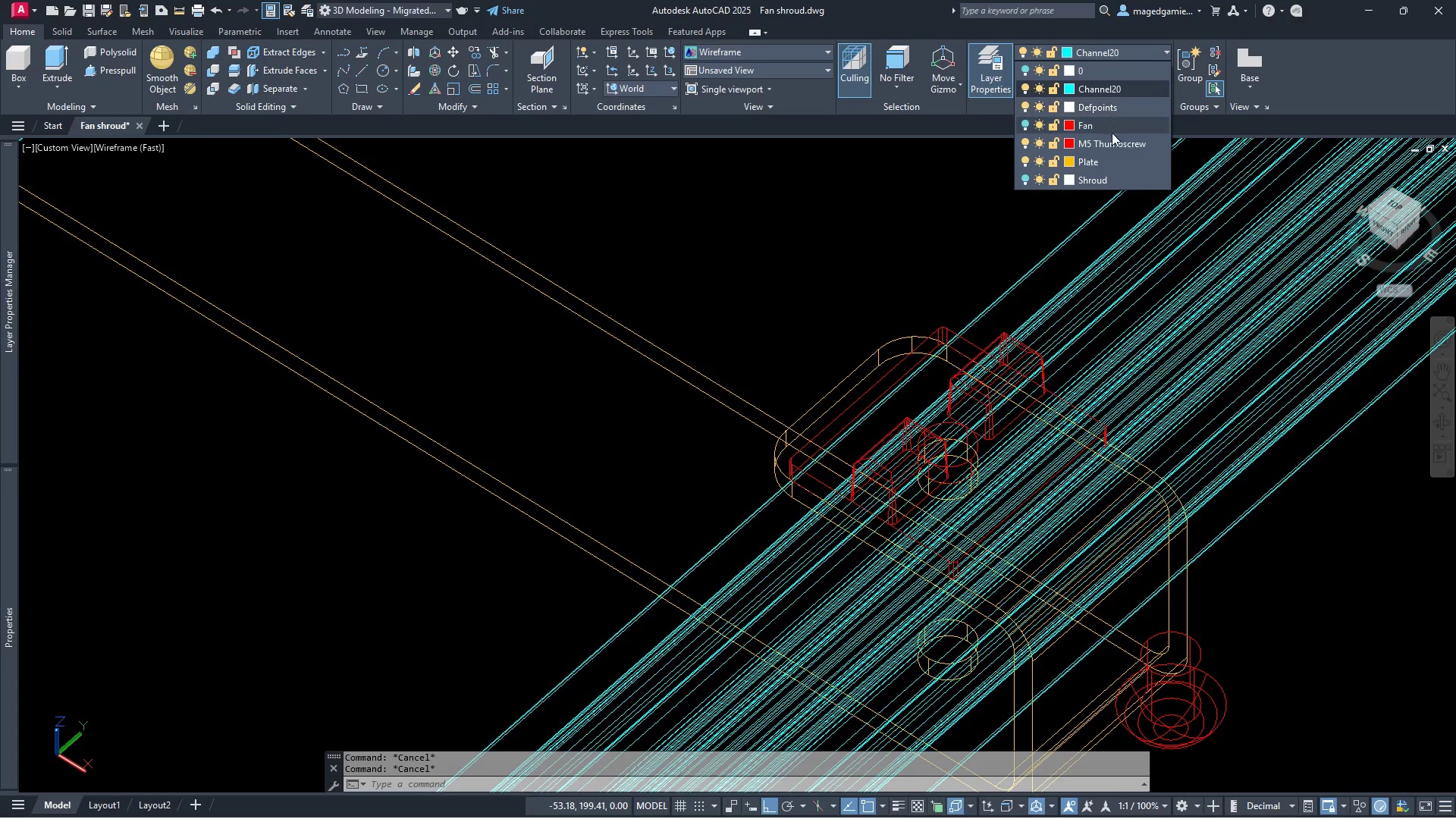 
left_click([1112, 146])
 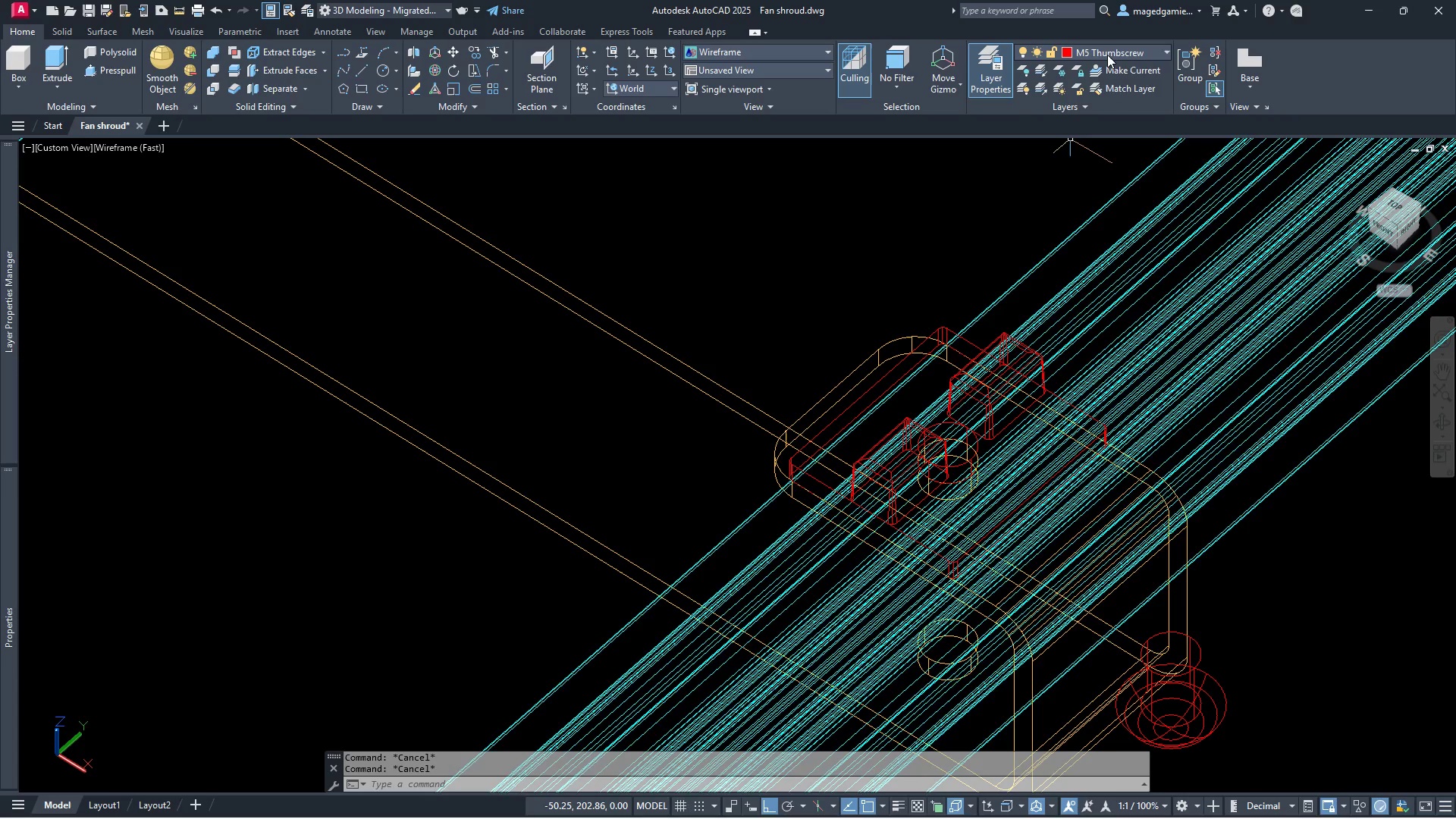 
left_click([1107, 55])
 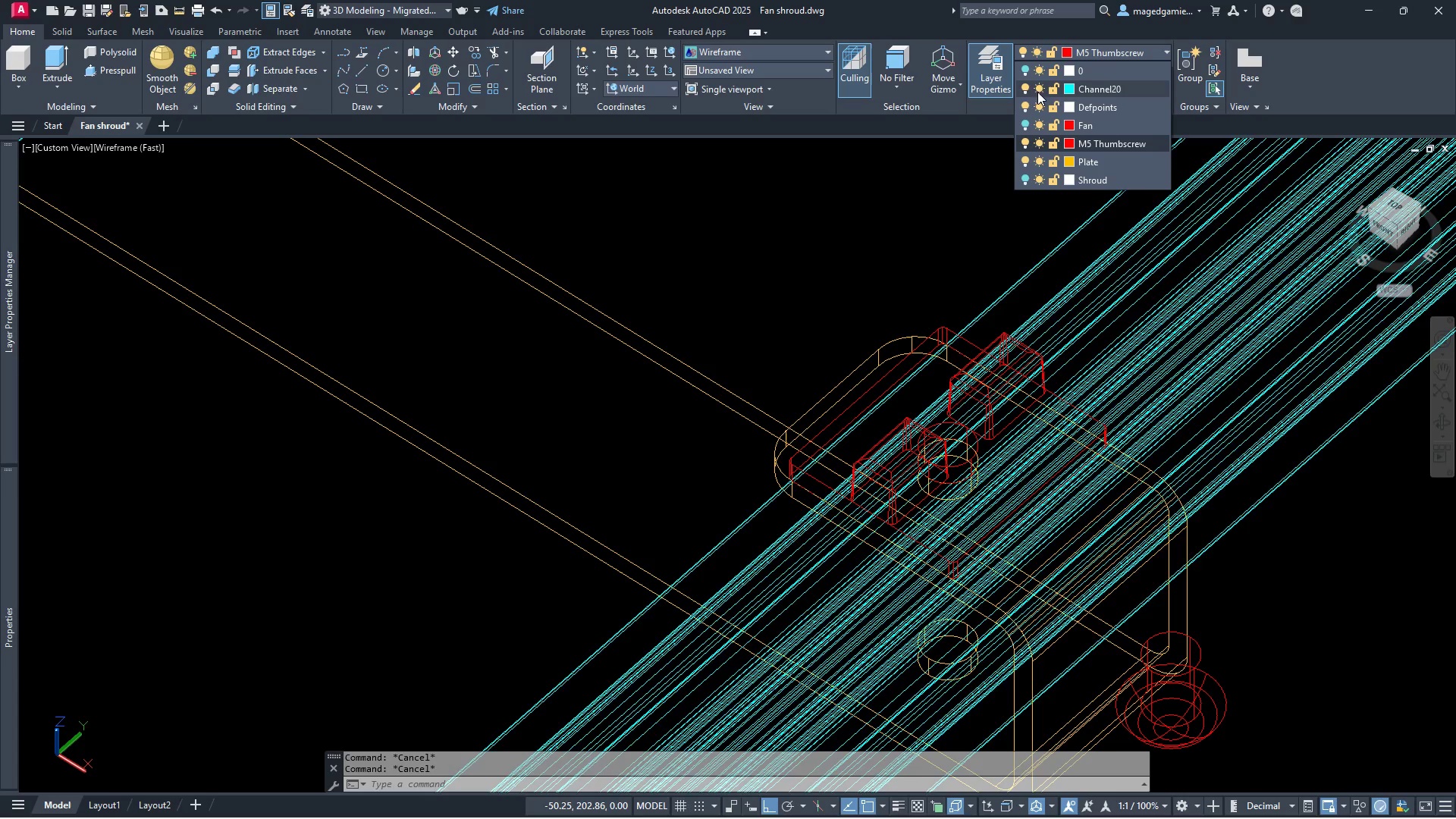 
left_click([1025, 87])
 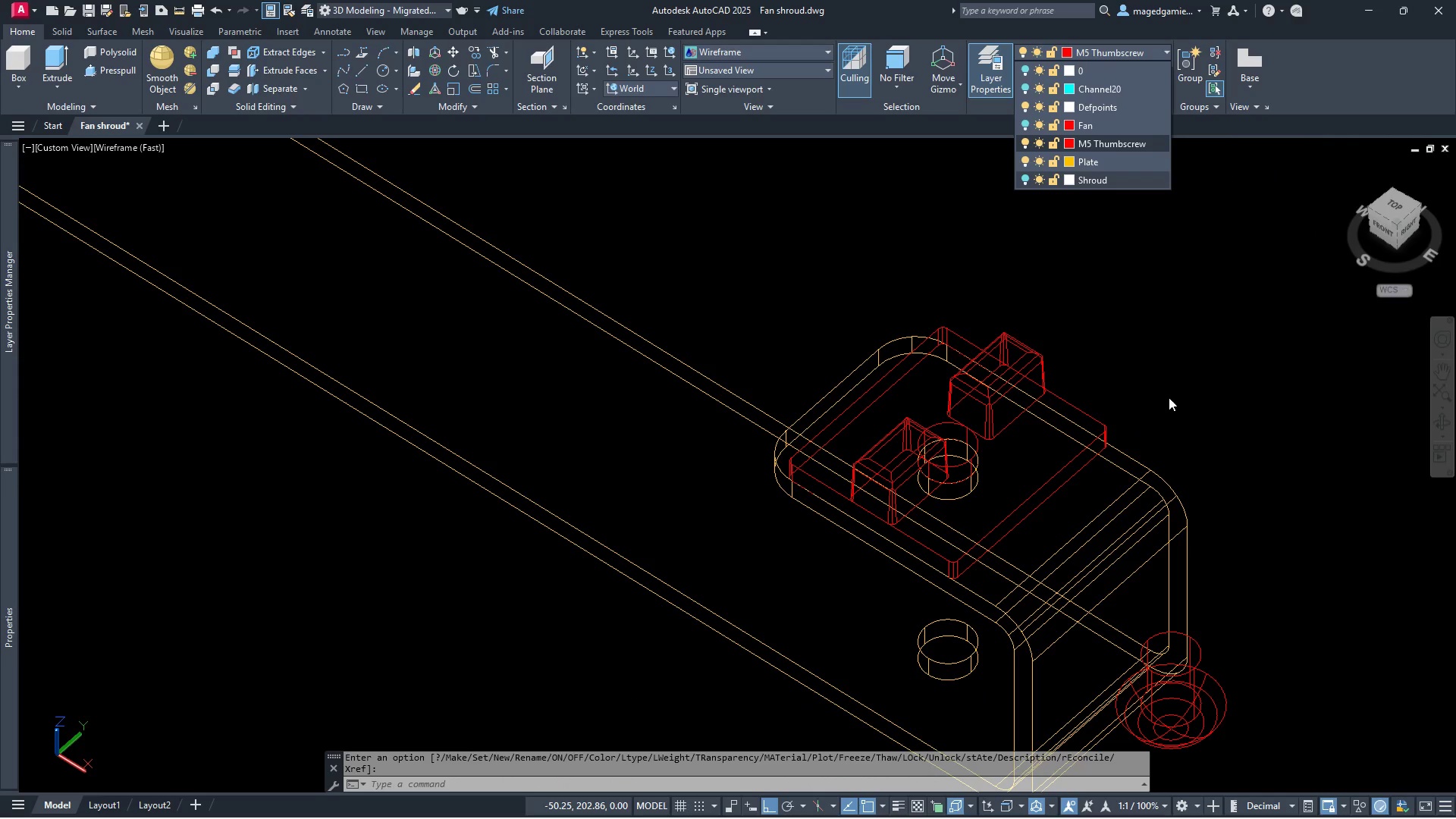 
key(Escape)
 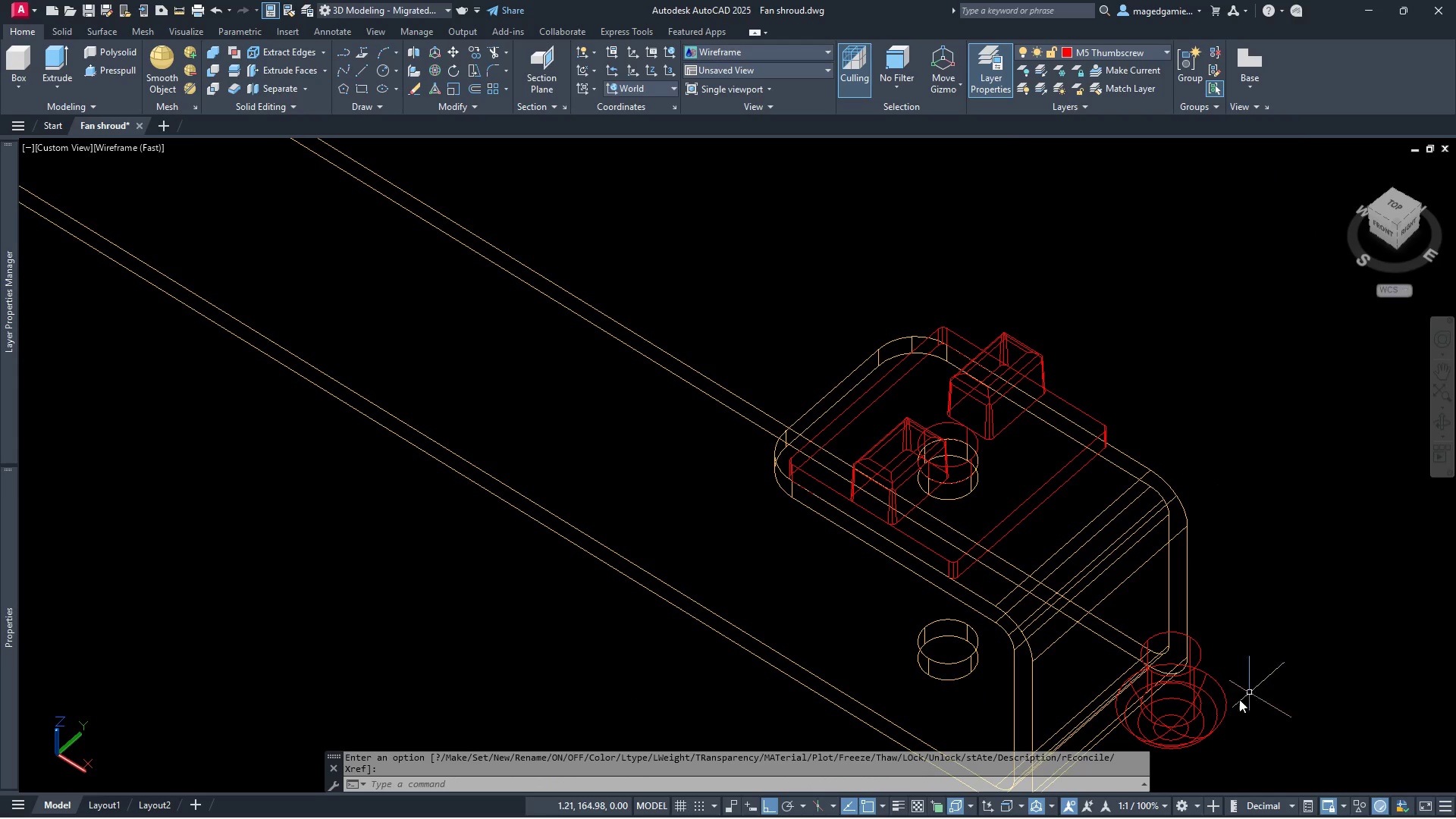 
left_click([1198, 714])
 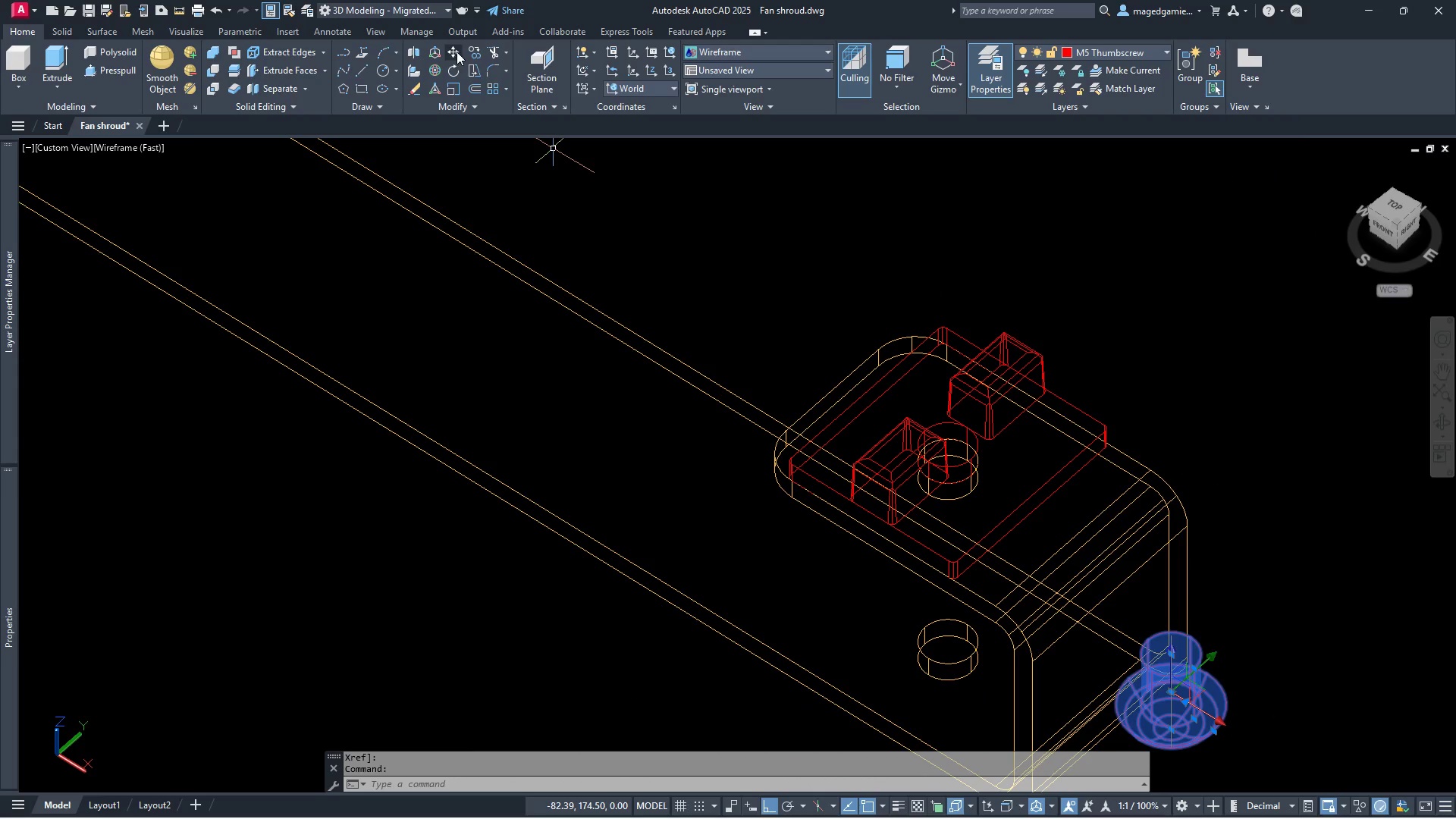 
left_click([452, 52])
 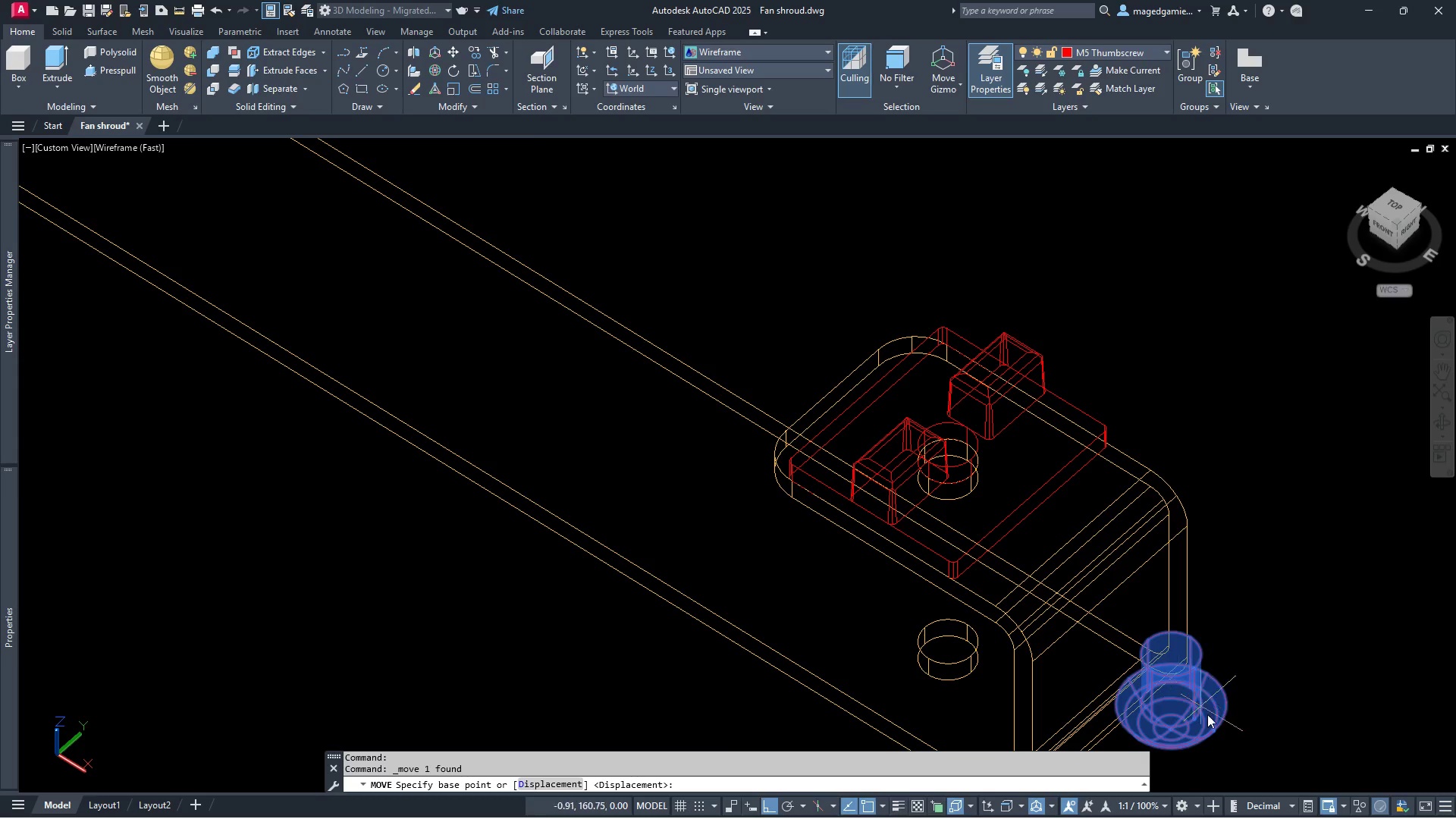 
scroll: coordinate [1203, 735], scroll_direction: up, amount: 5.0
 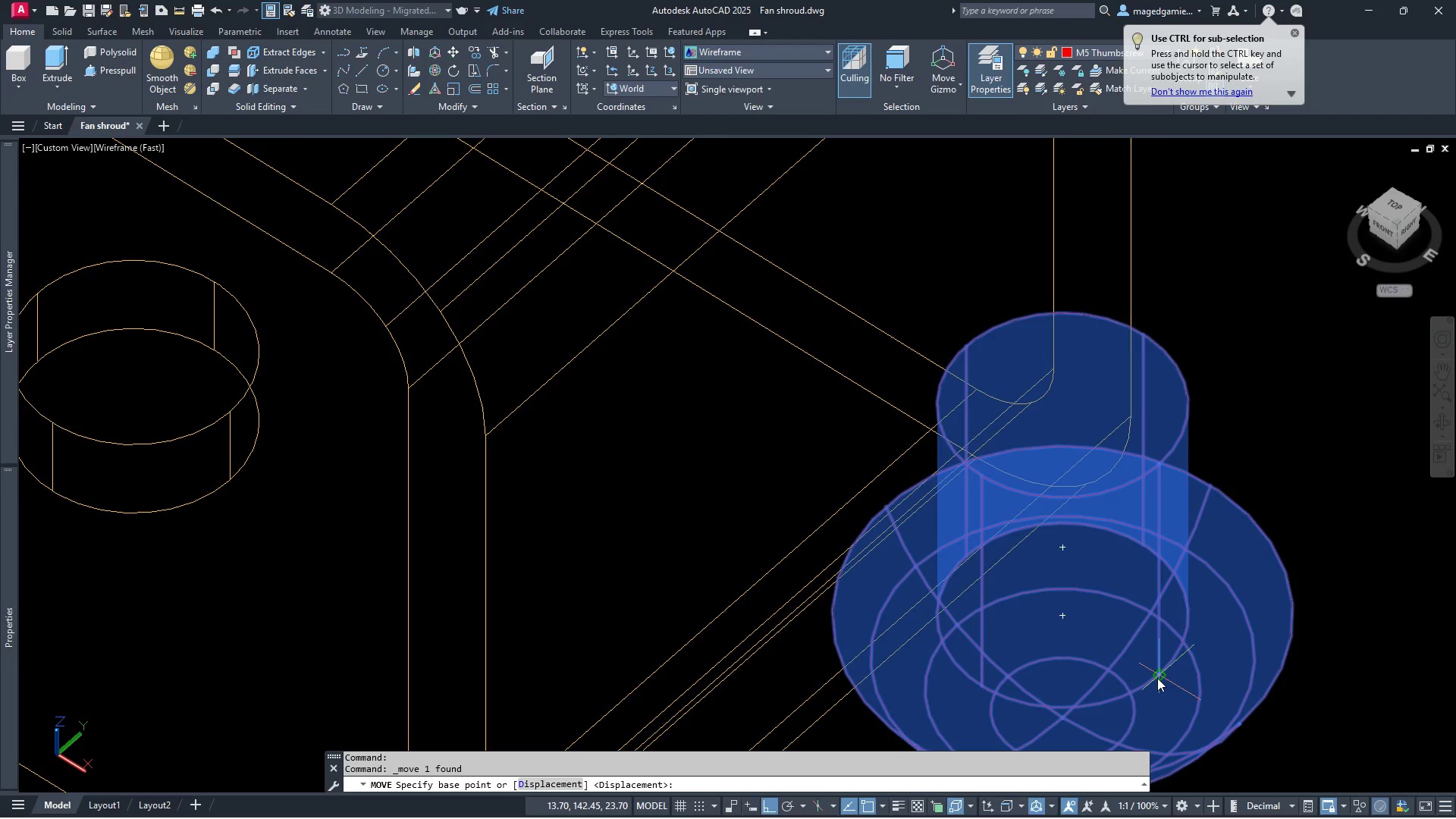 
left_click([1157, 678])
 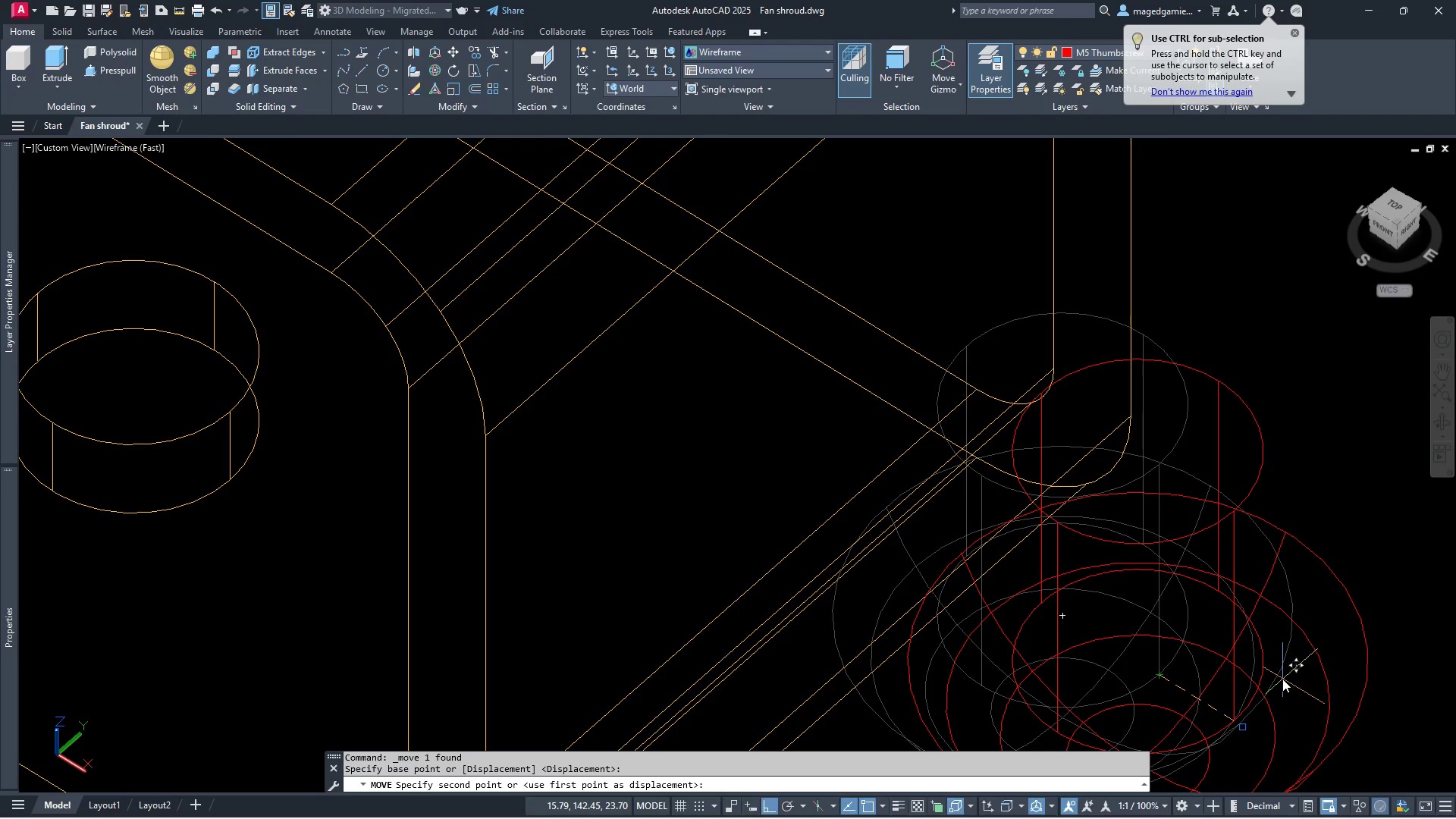 
scroll: coordinate [1282, 679], scroll_direction: down, amount: 3.0
 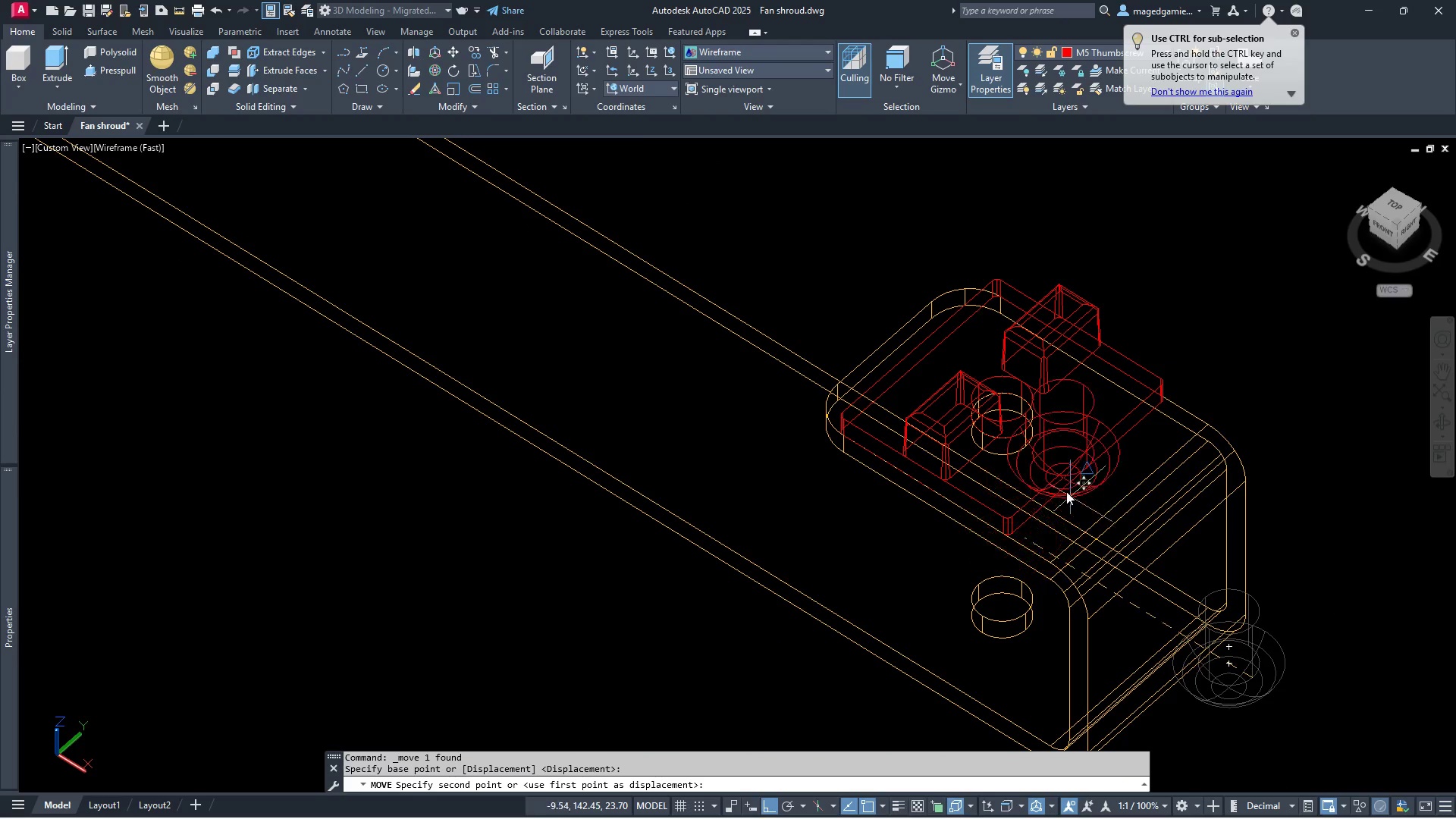 
scroll: coordinate [1055, 463], scroll_direction: up, amount: 4.0
 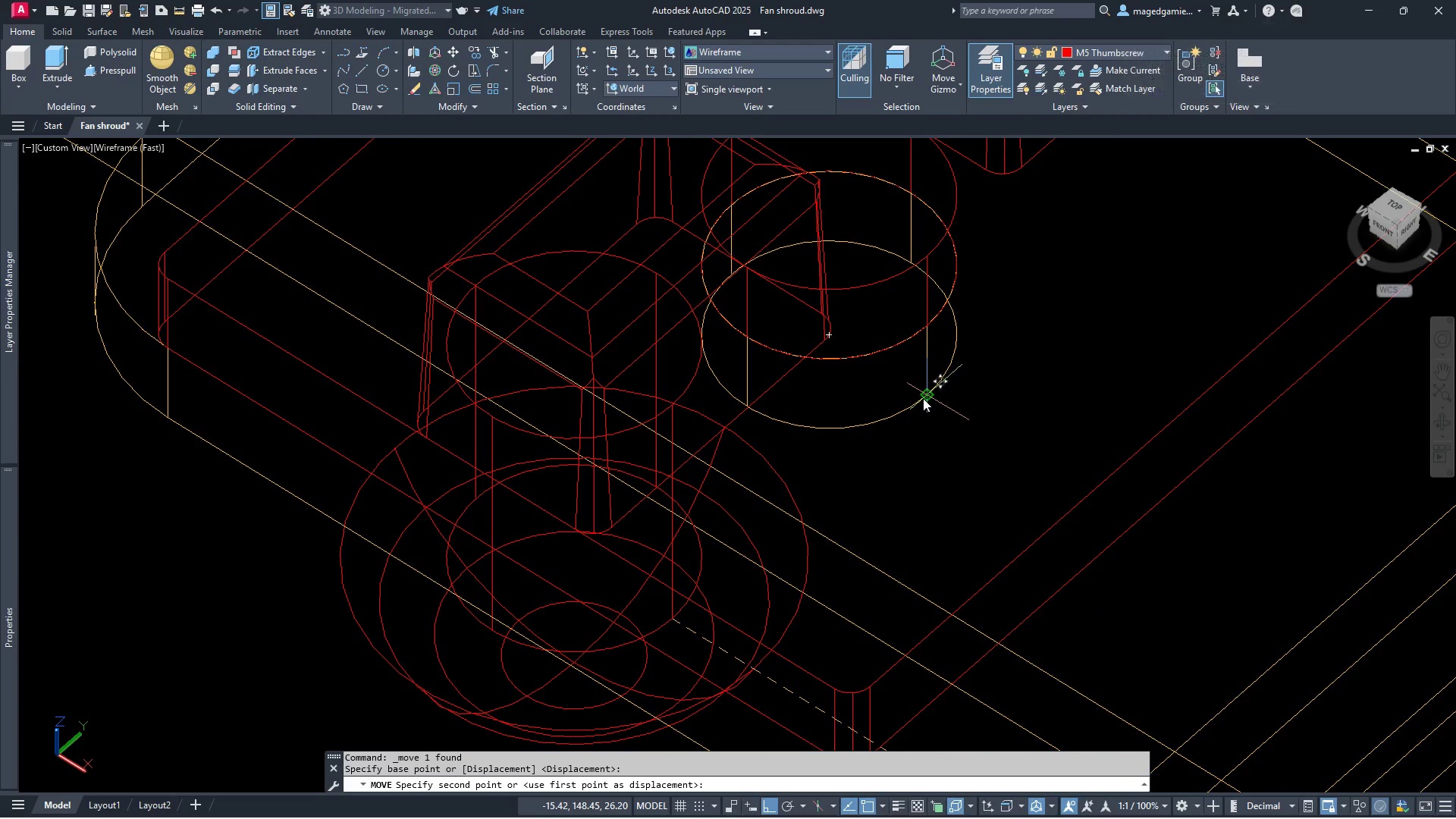 
left_click([923, 398])
 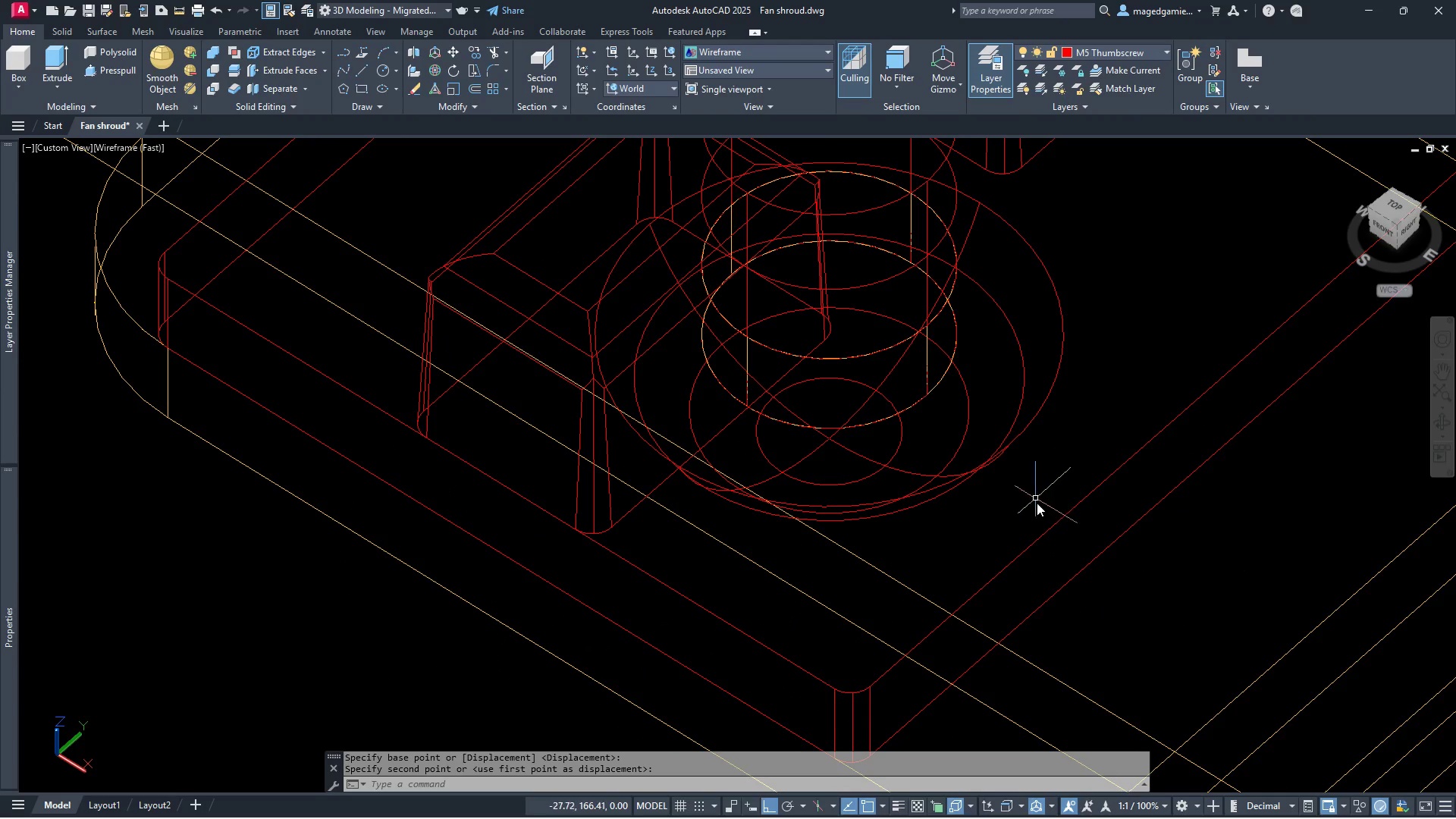 
scroll: coordinate [1037, 508], scroll_direction: down, amount: 2.0
 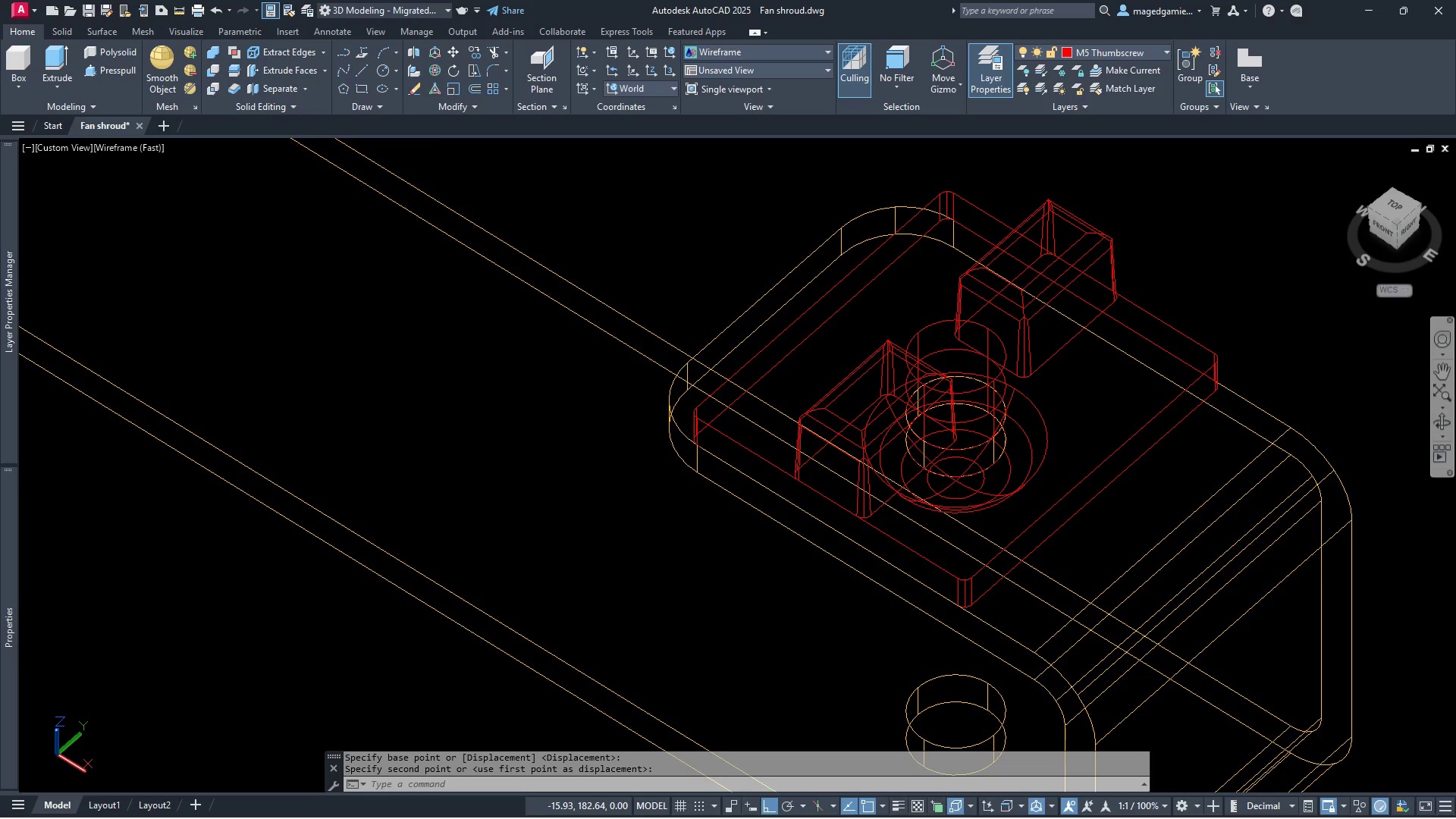 
left_click([1445, 422])
 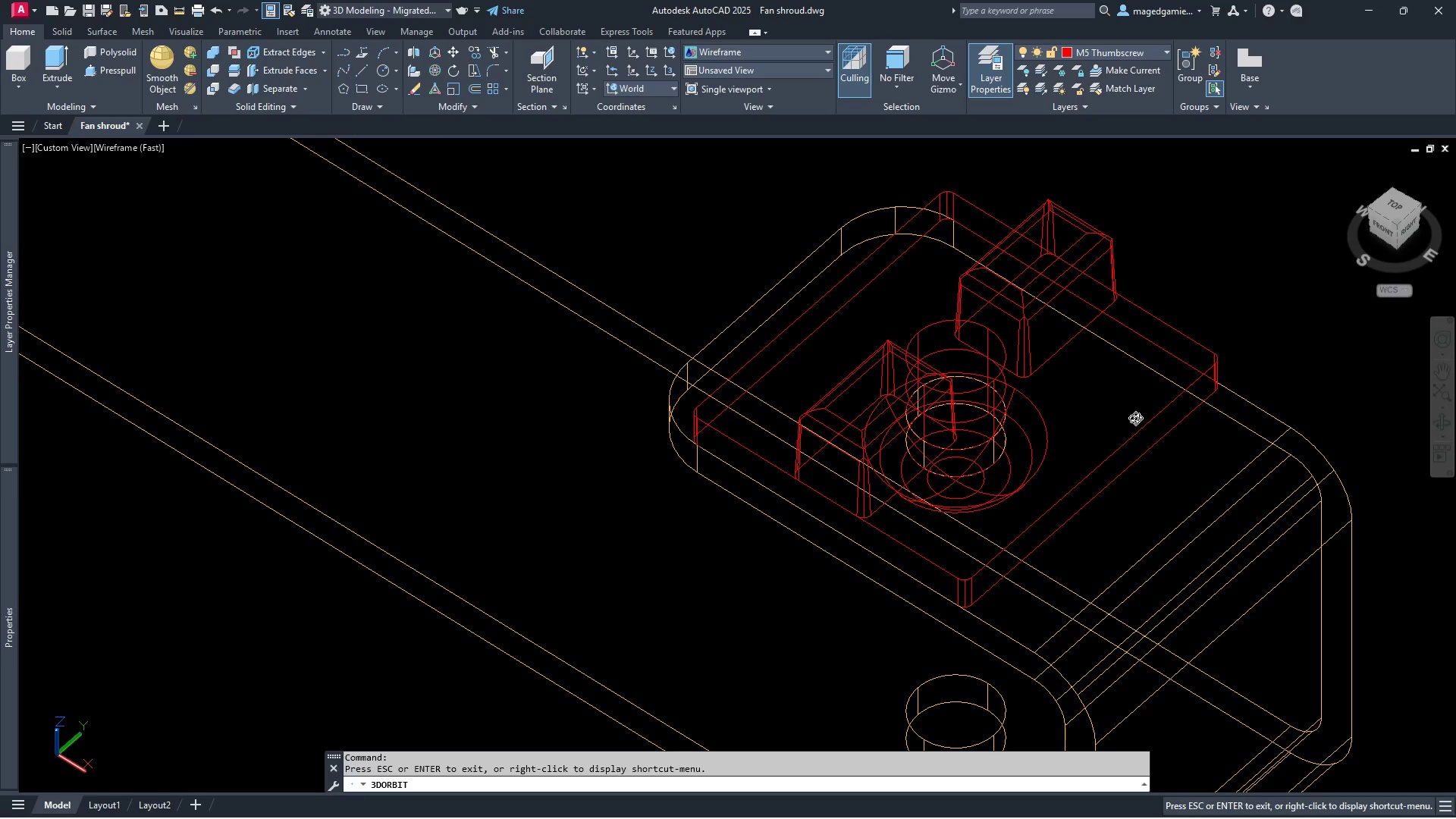 
left_click_drag(start_coordinate=[1136, 418], to_coordinate=[1250, 278])
 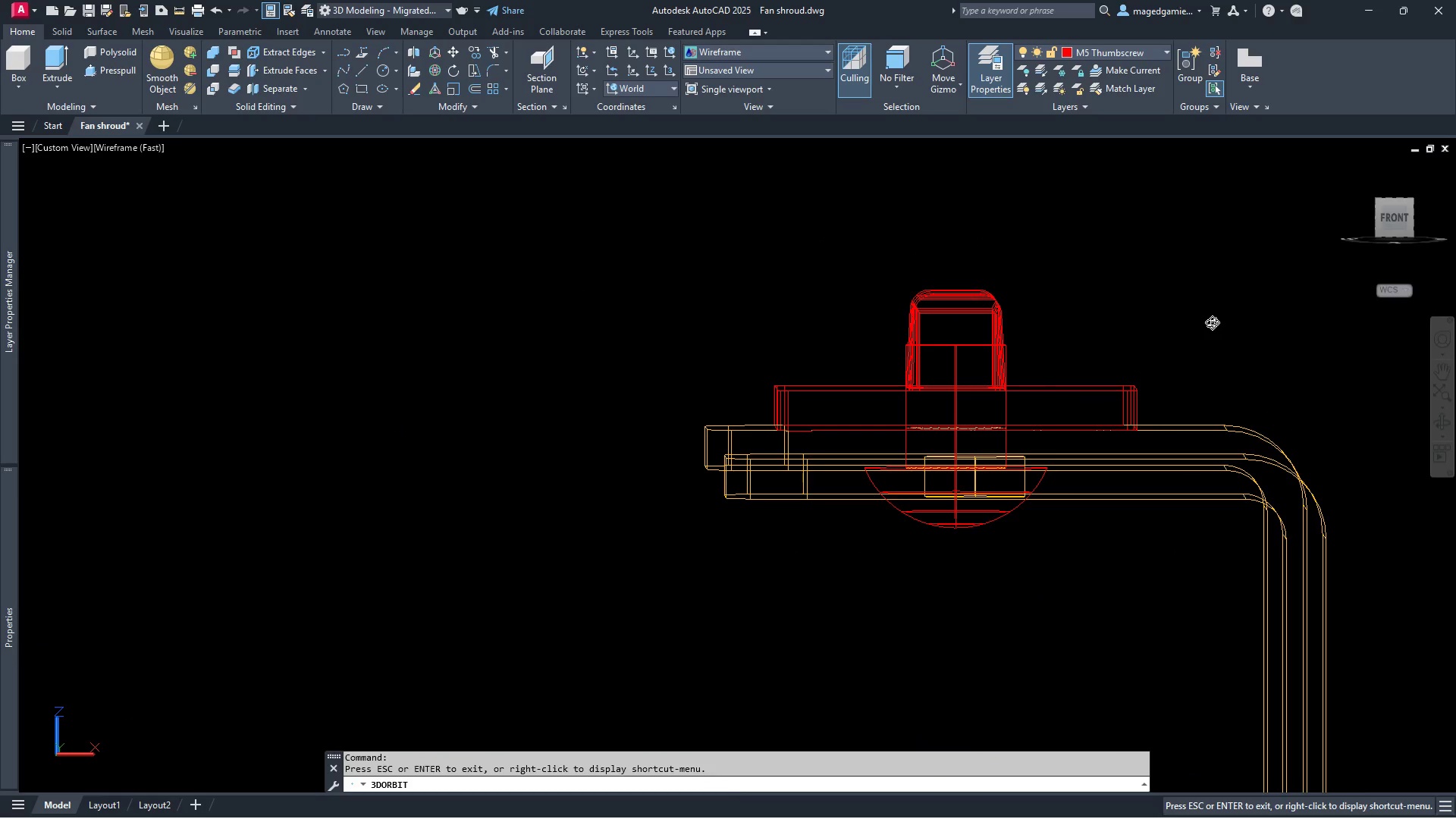 
left_click_drag(start_coordinate=[1212, 322], to_coordinate=[1217, 326])
 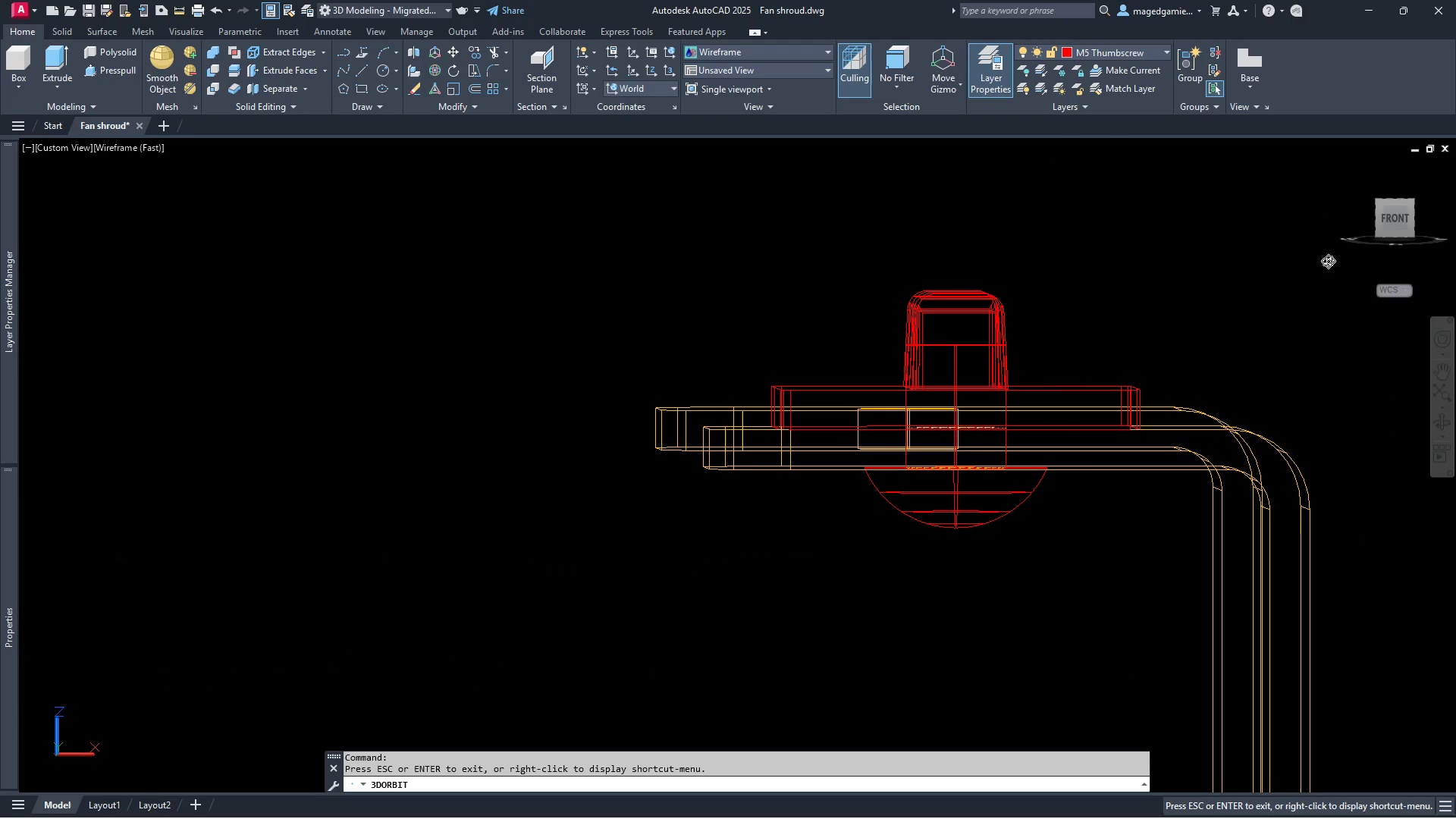 
key(Escape)
 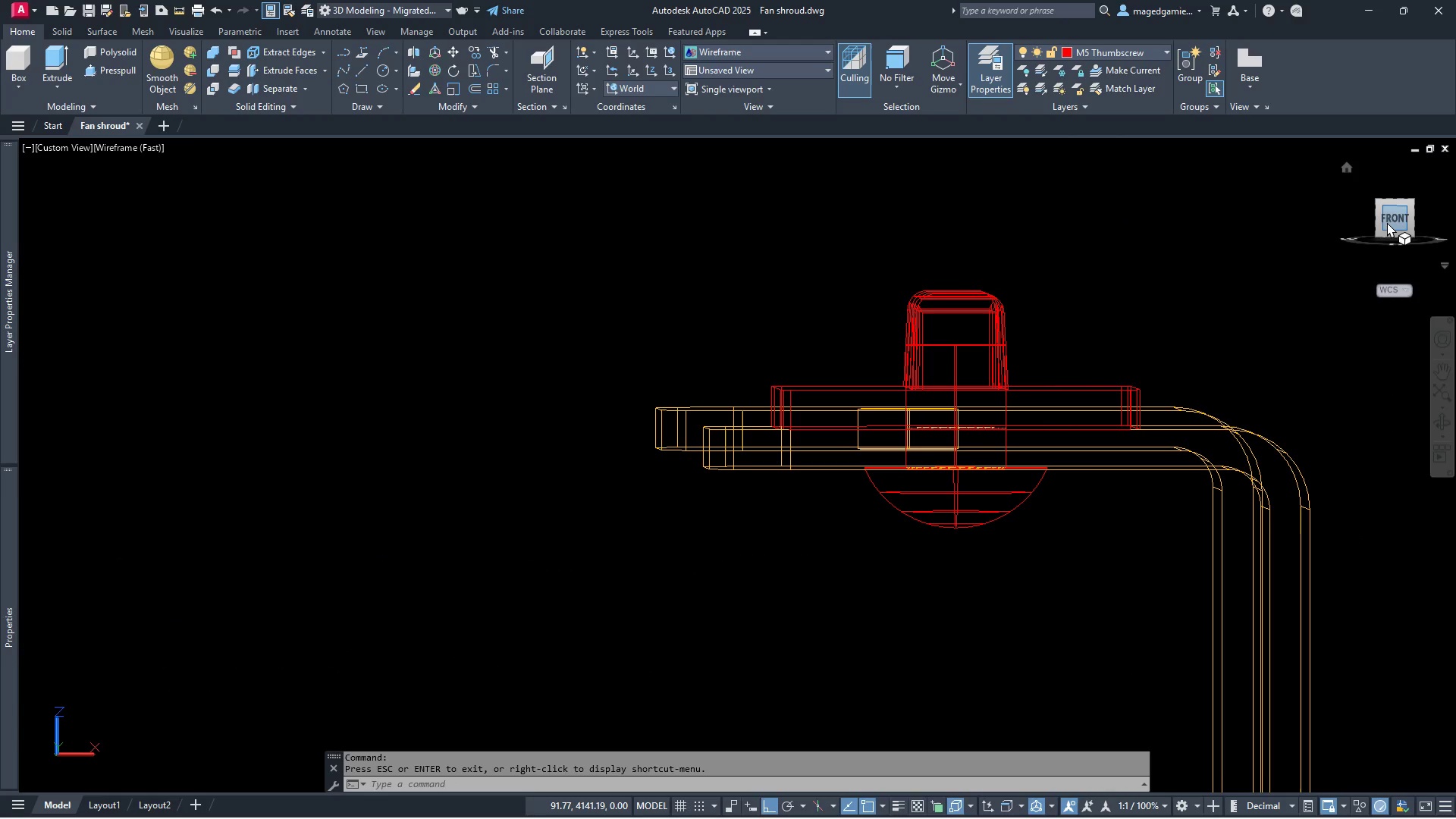 
left_click([1387, 221])
 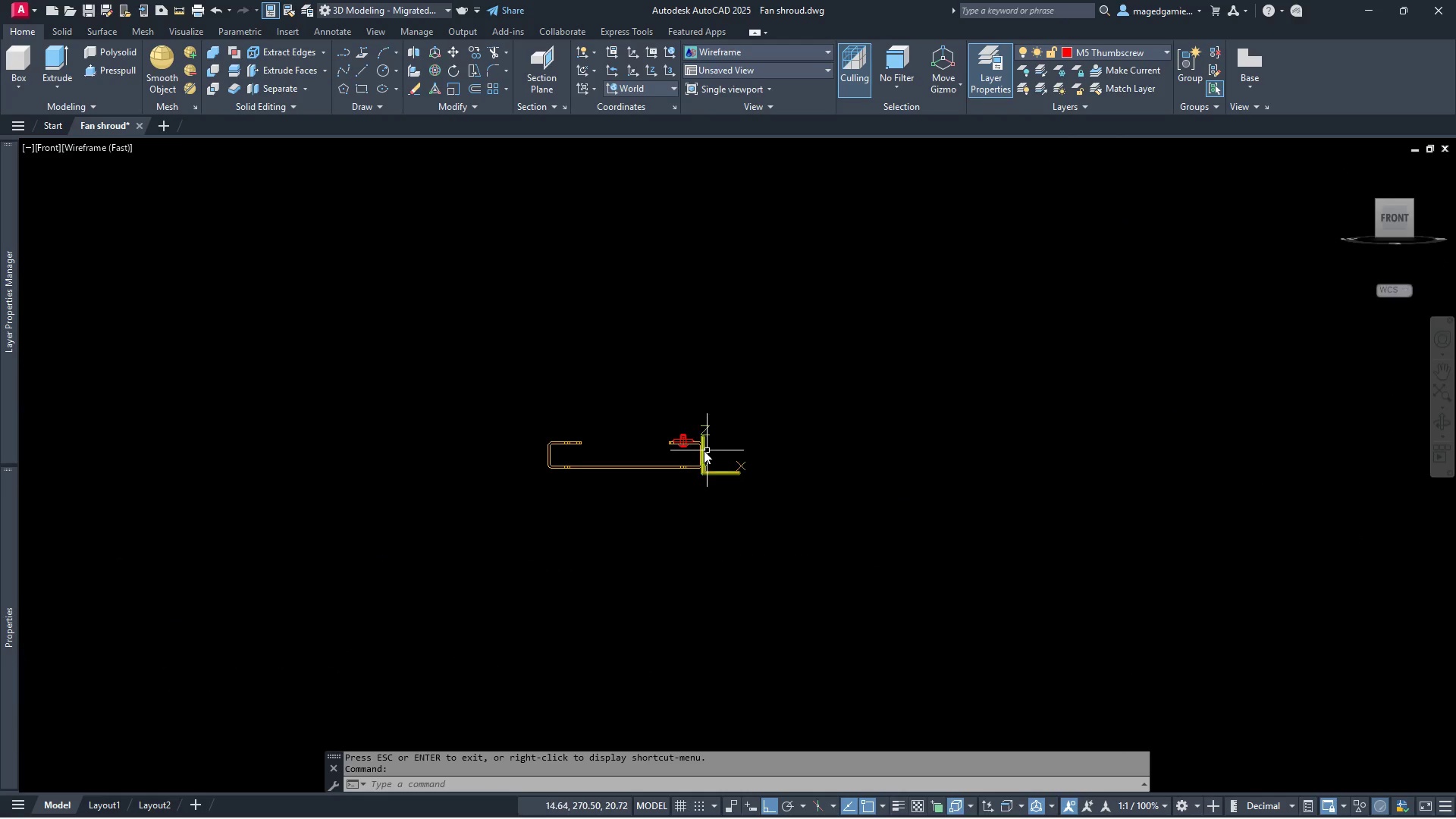 
scroll: coordinate [797, 345], scroll_direction: up, amount: 12.0
 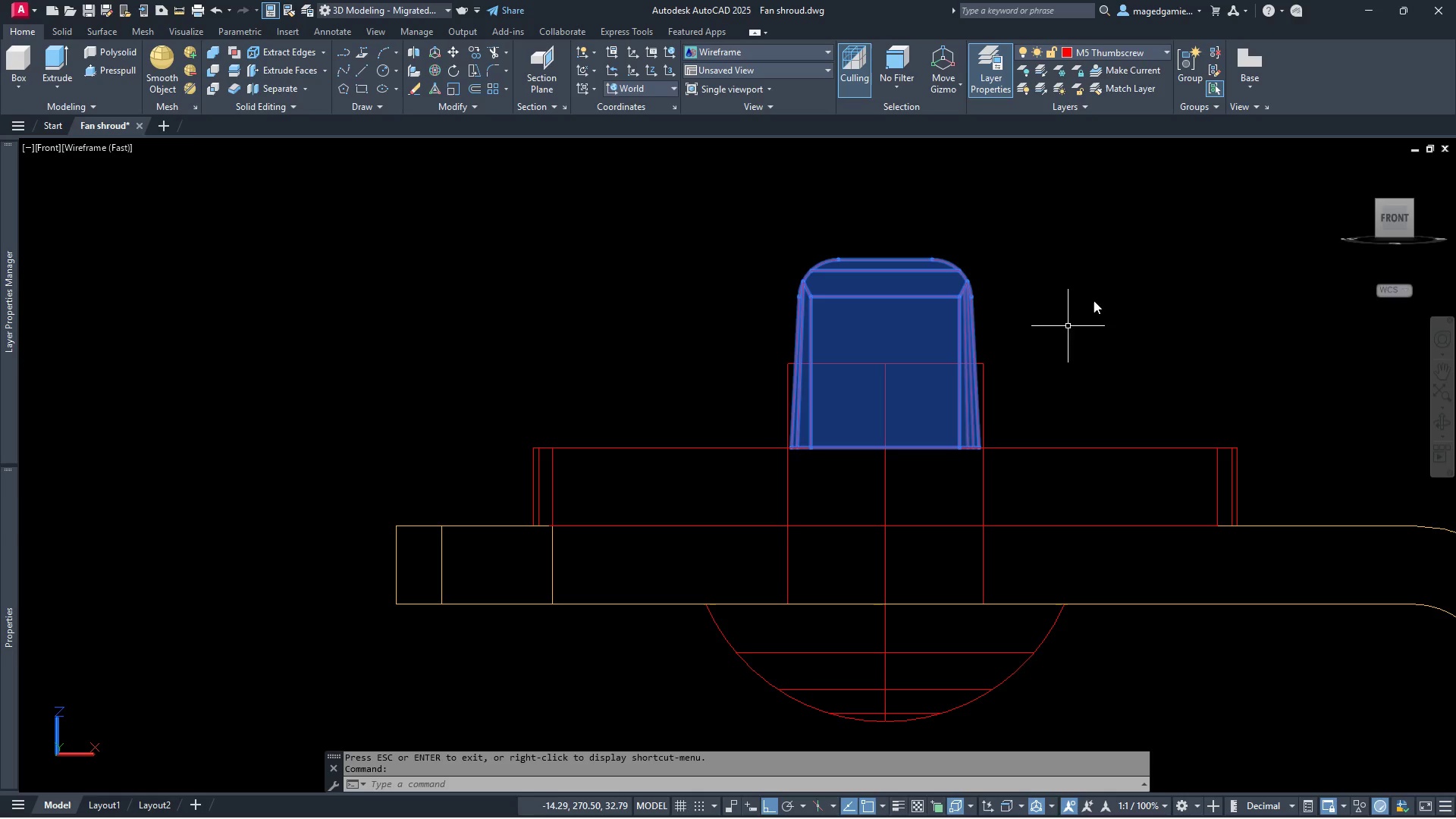 
scroll: coordinate [1114, 259], scroll_direction: down, amount: 1.0
 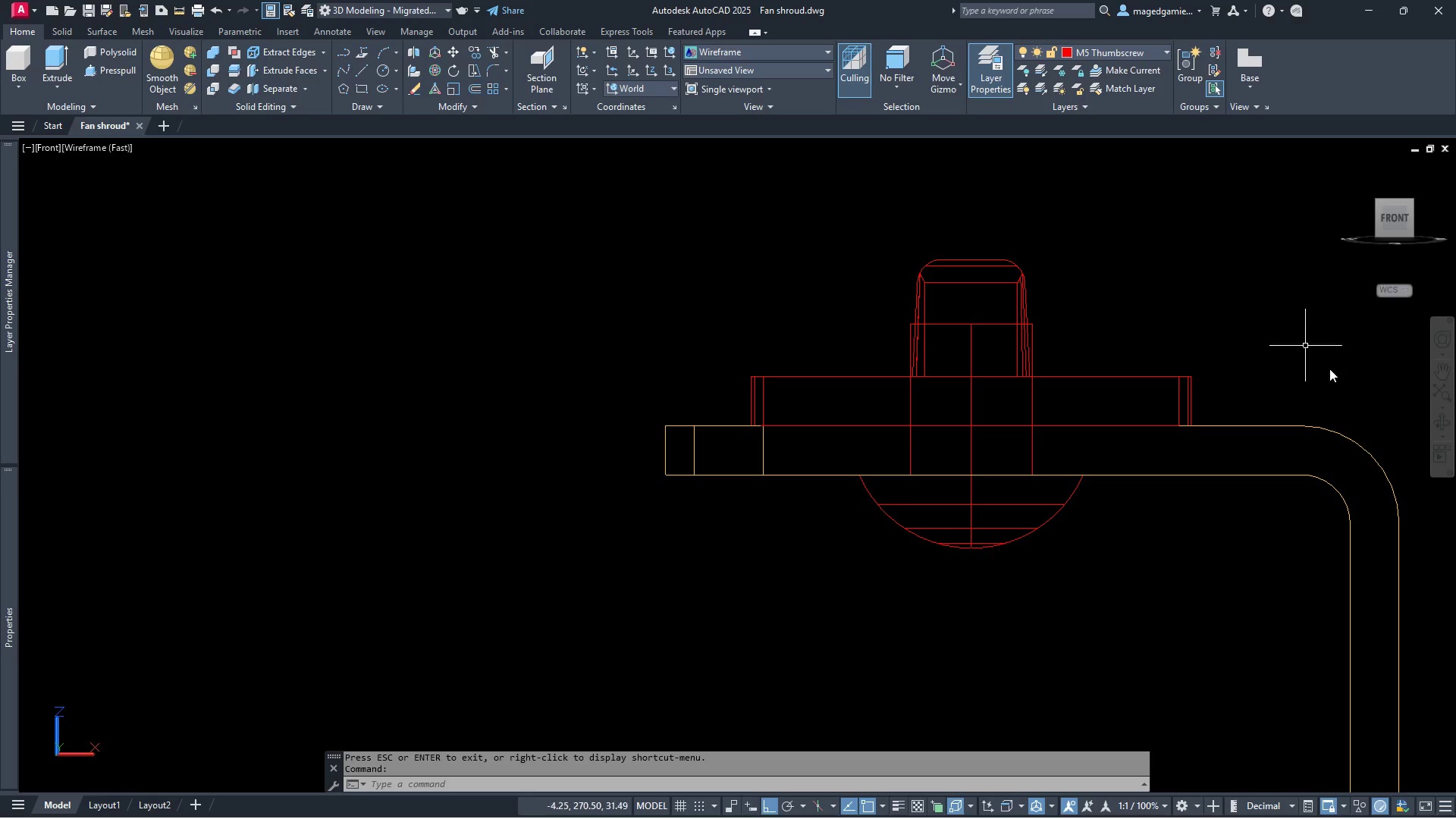 
wait(6.32)
 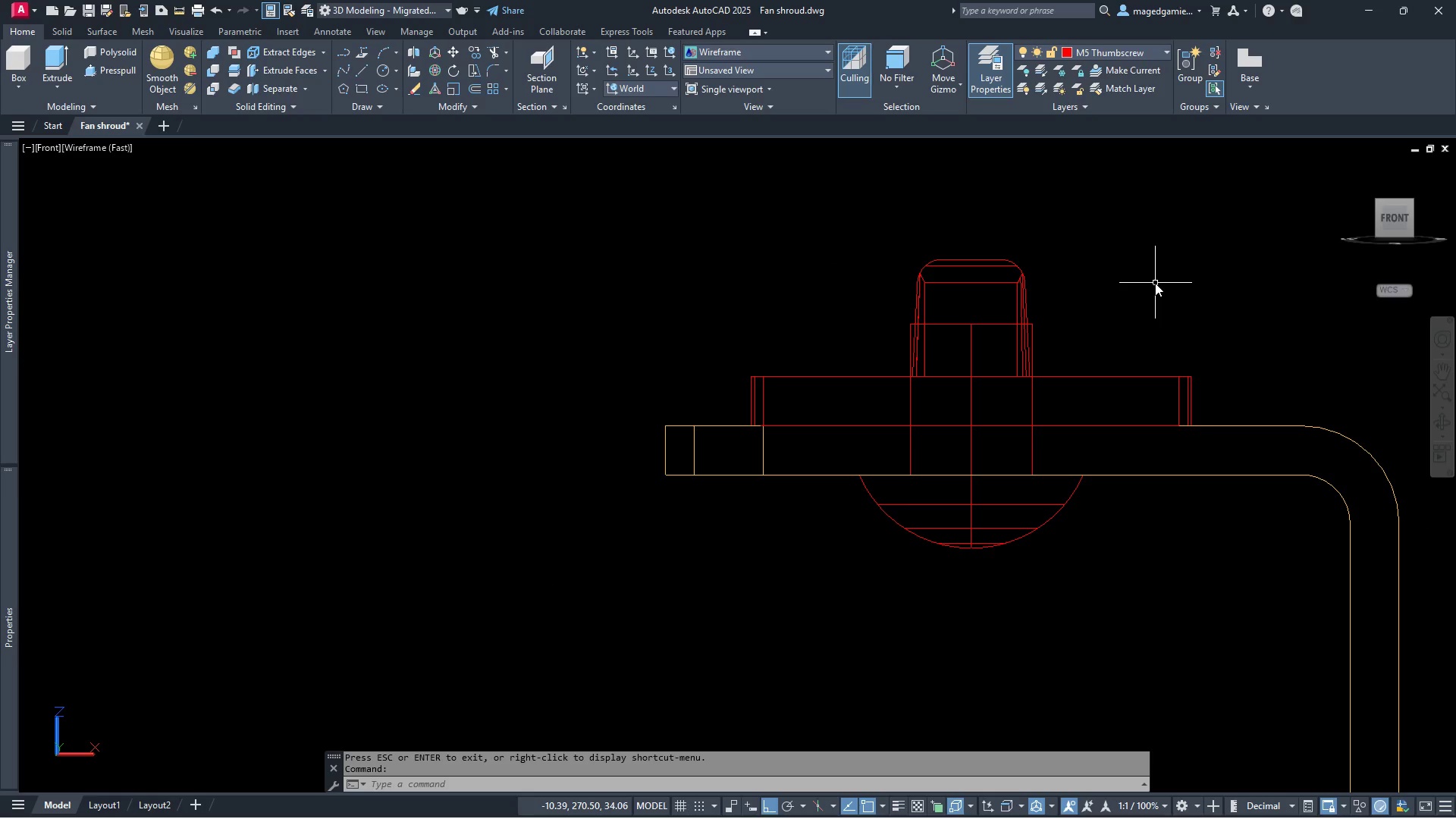 
left_click([1445, 416])
 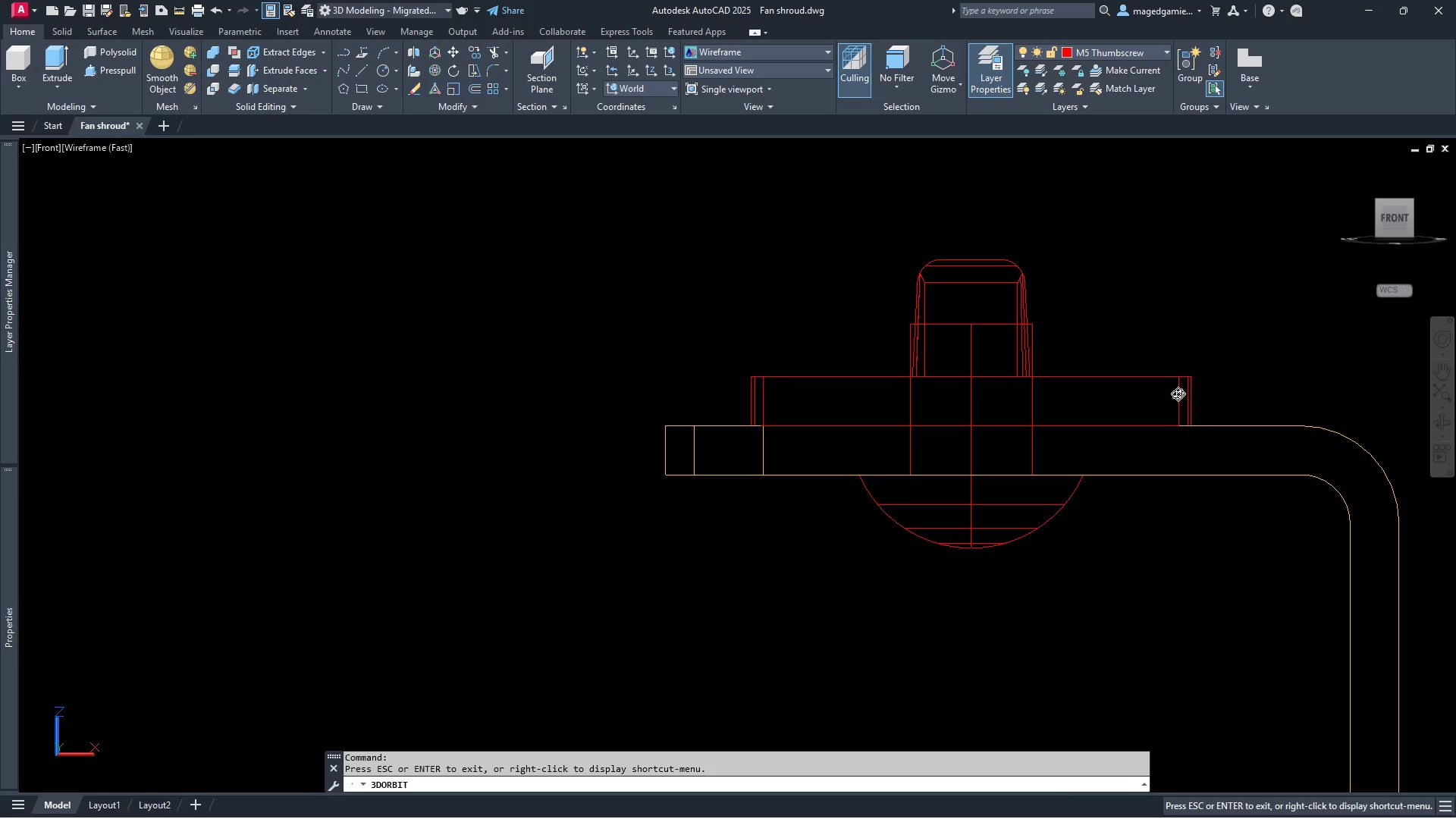 
left_click_drag(start_coordinate=[1122, 406], to_coordinate=[1034, 482])
 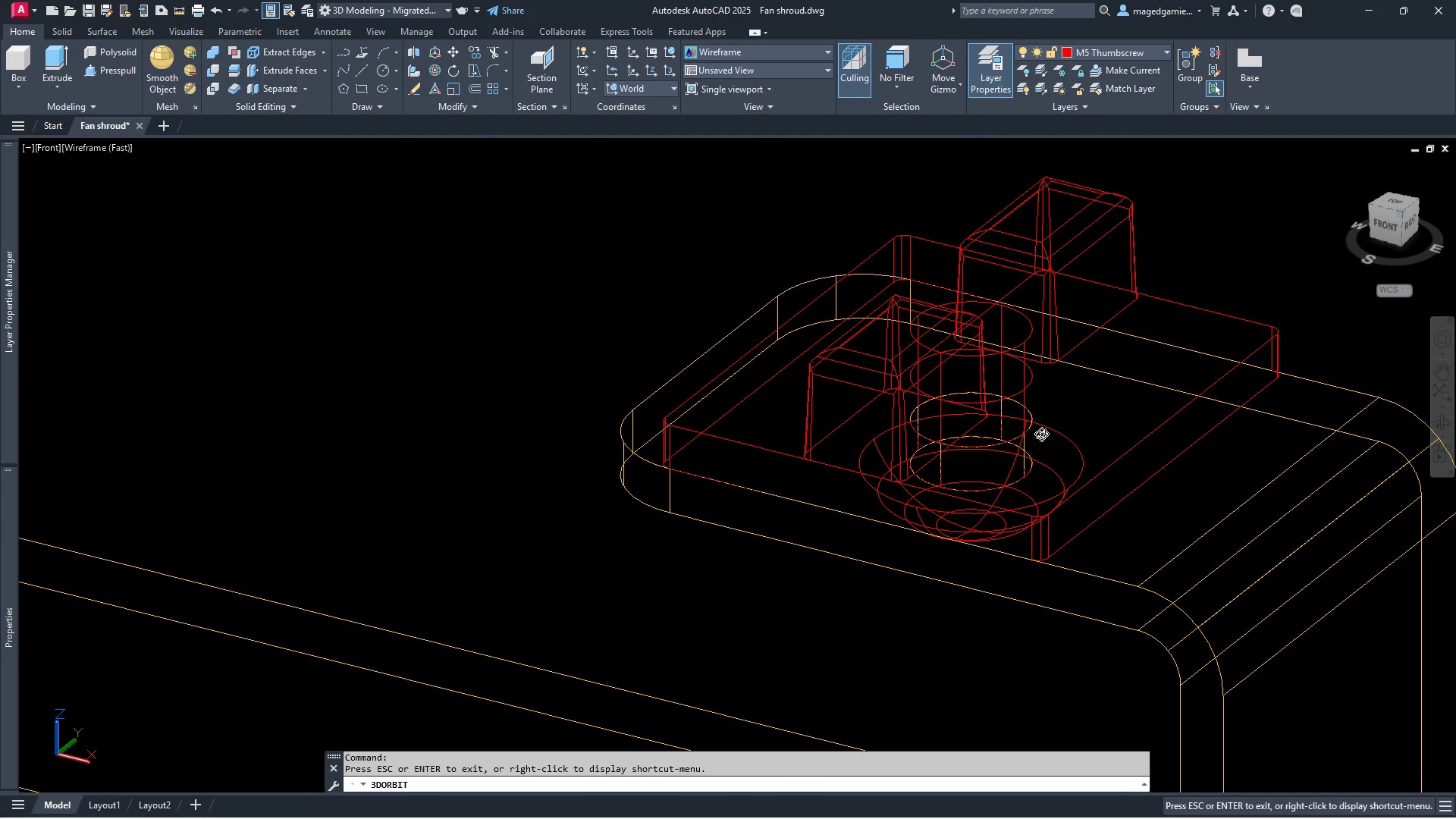 
scroll: coordinate [980, 438], scroll_direction: down, amount: 5.0
 